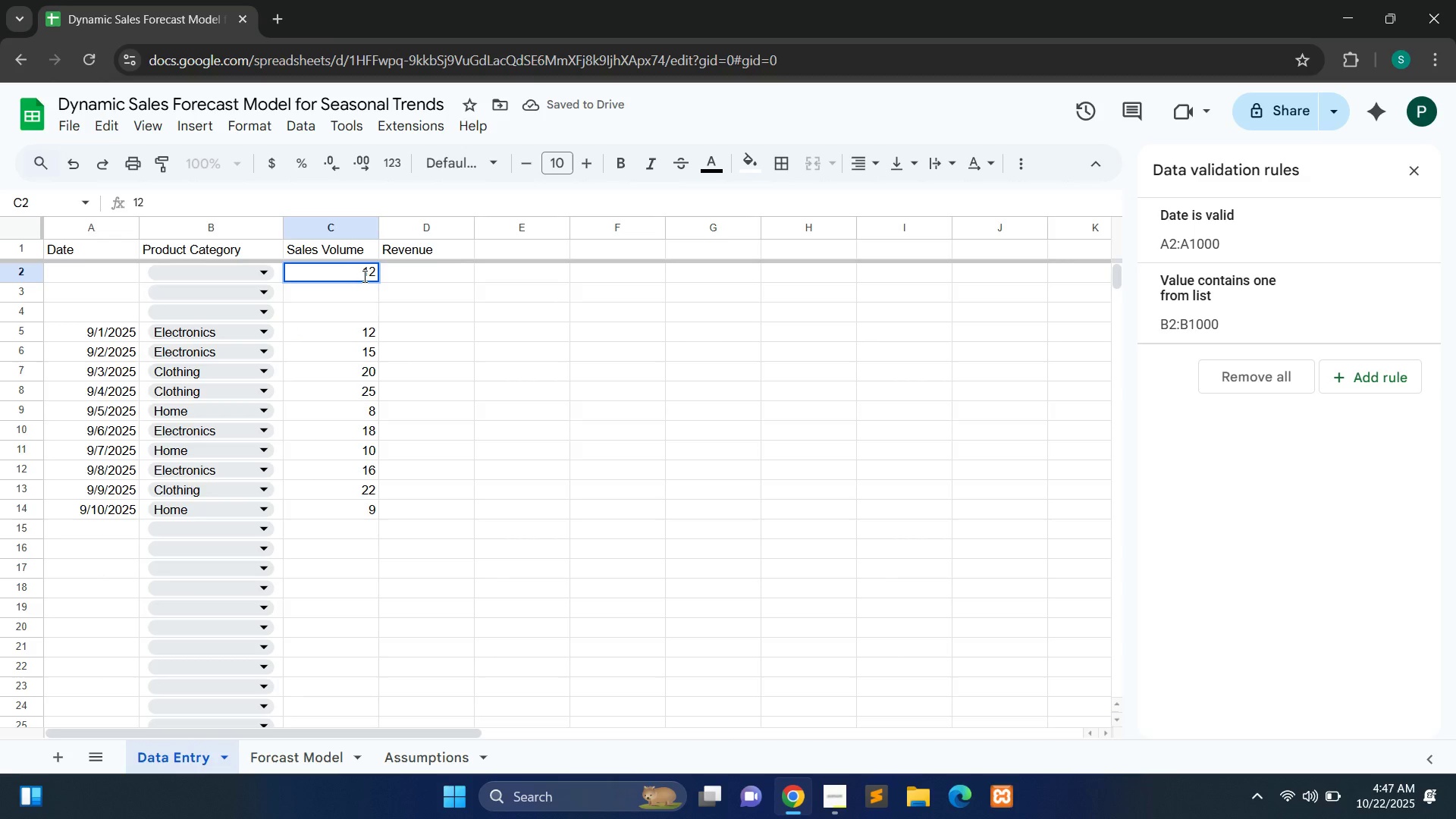 
key(Control+A)
 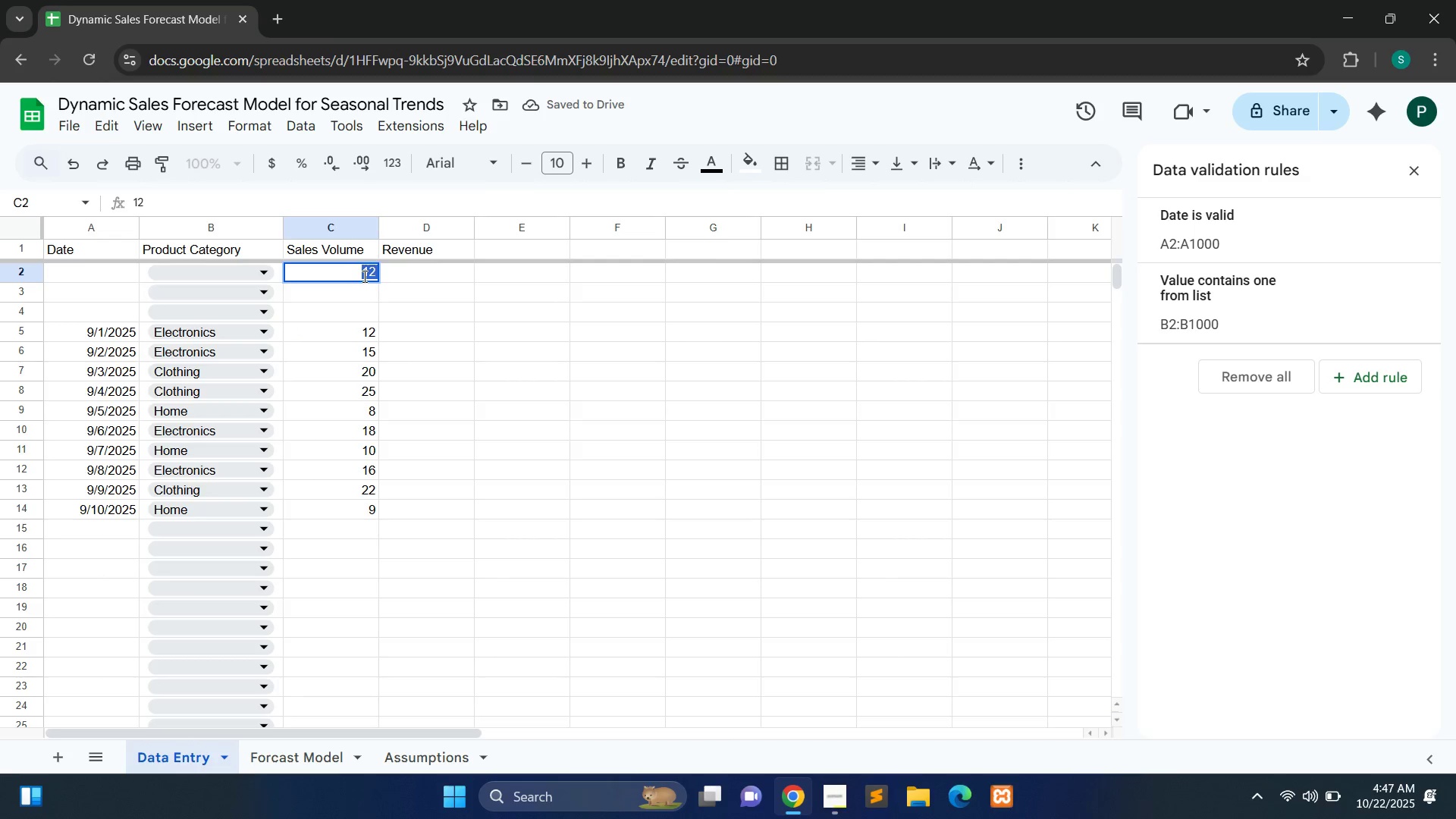 
key(Backspace)
 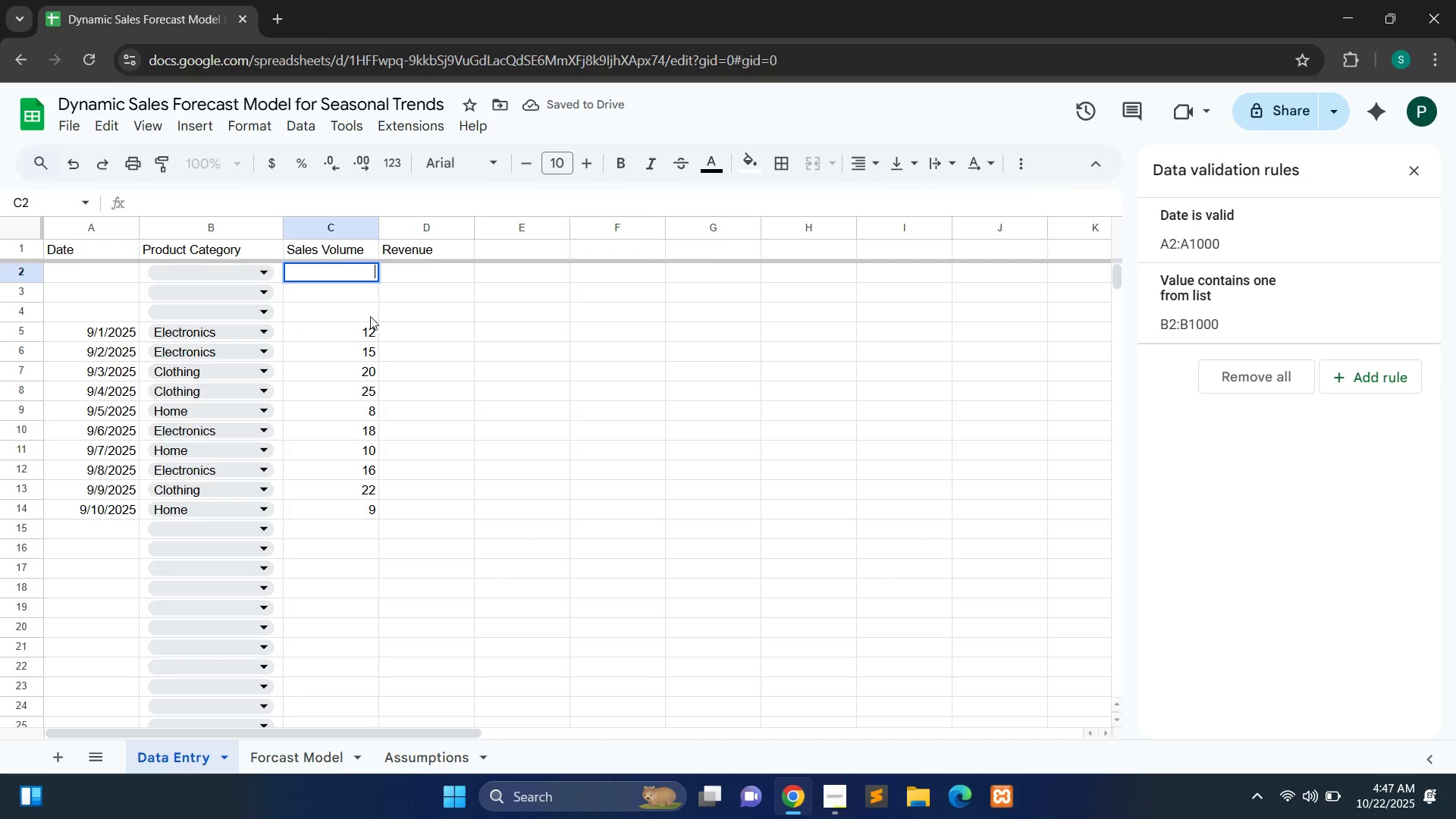 
left_click([370, 316])
 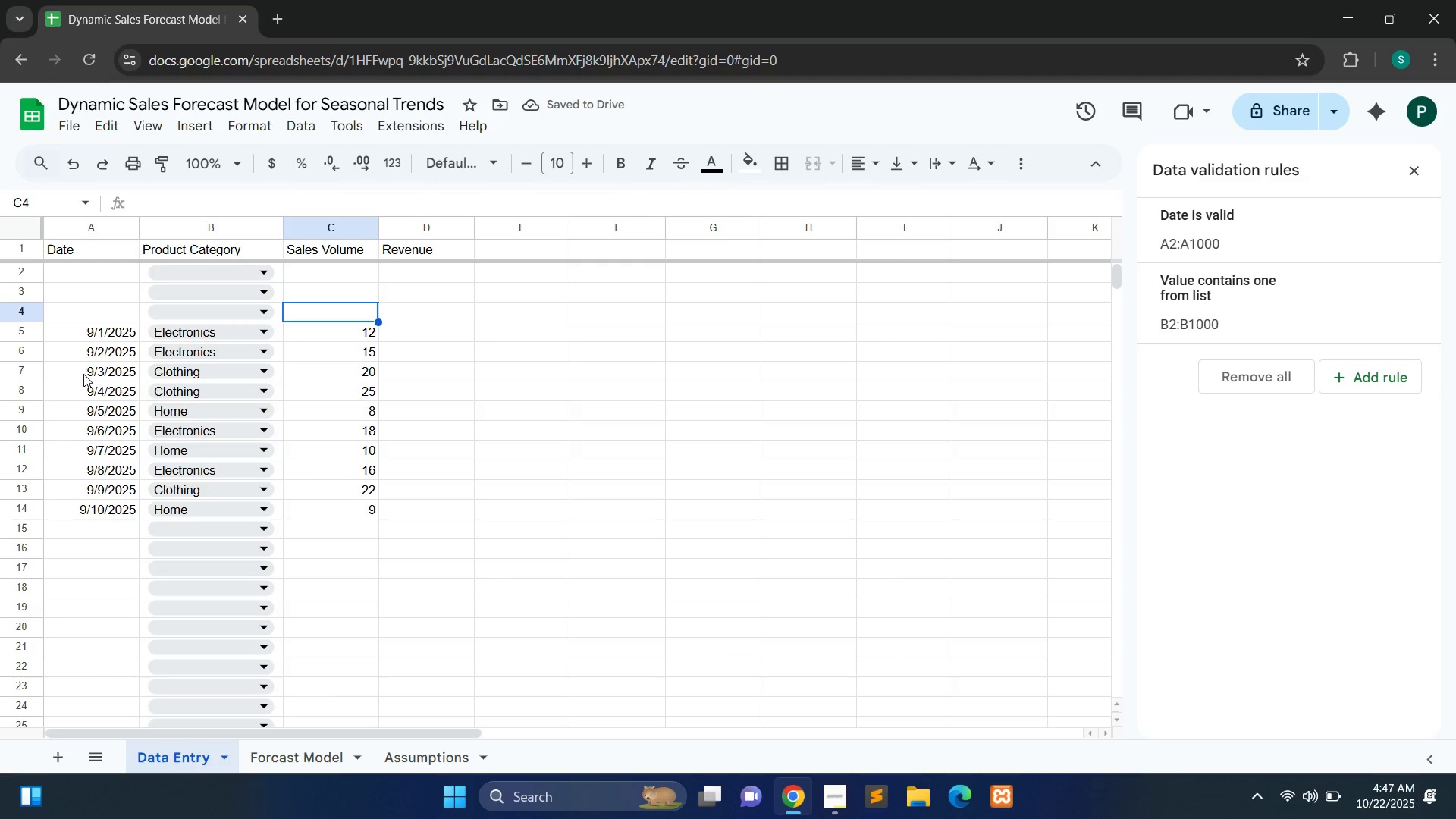 
left_click_drag(start_coordinate=[61, 328], to_coordinate=[130, 510])
 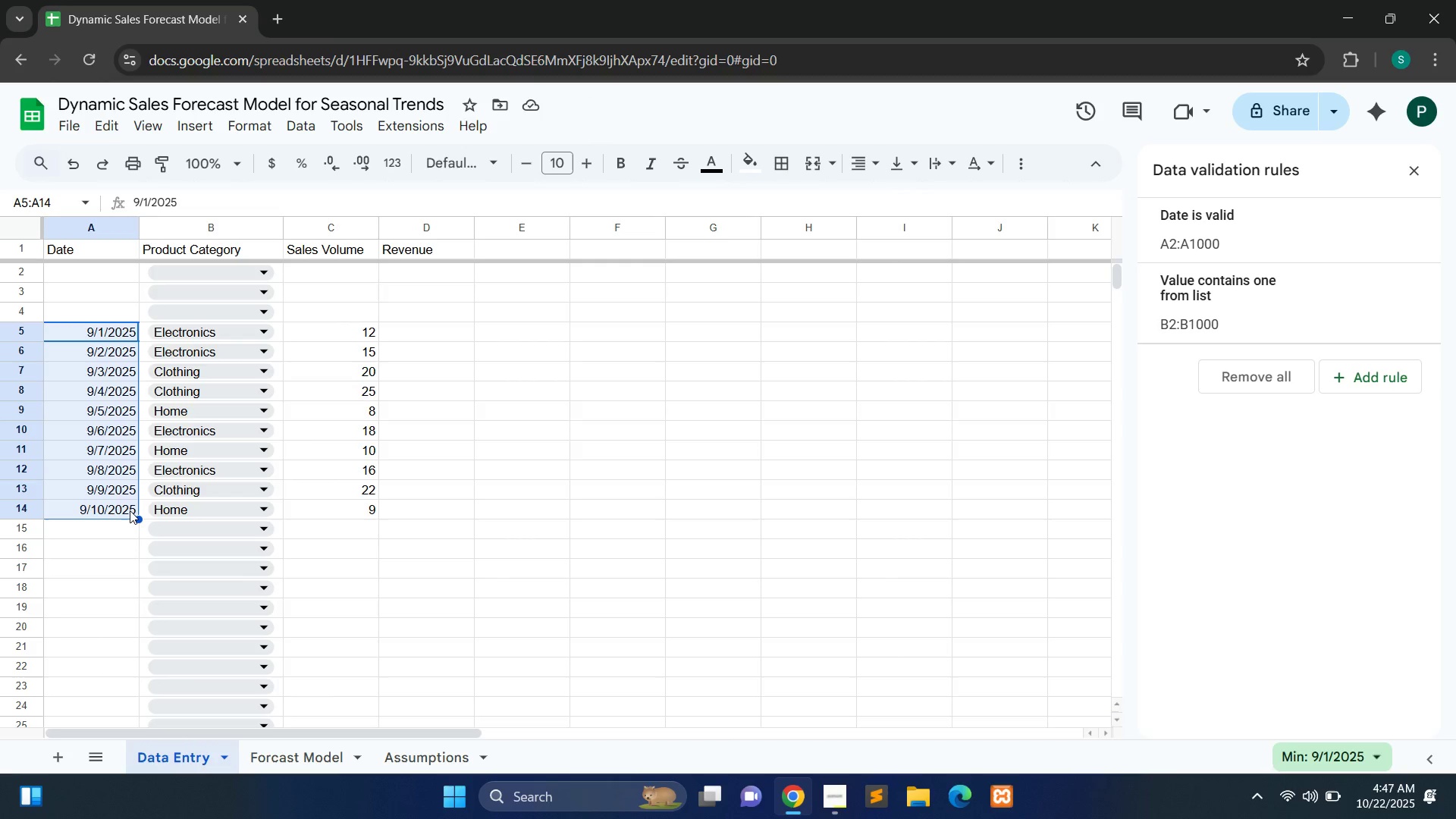 
key(Control+X)
 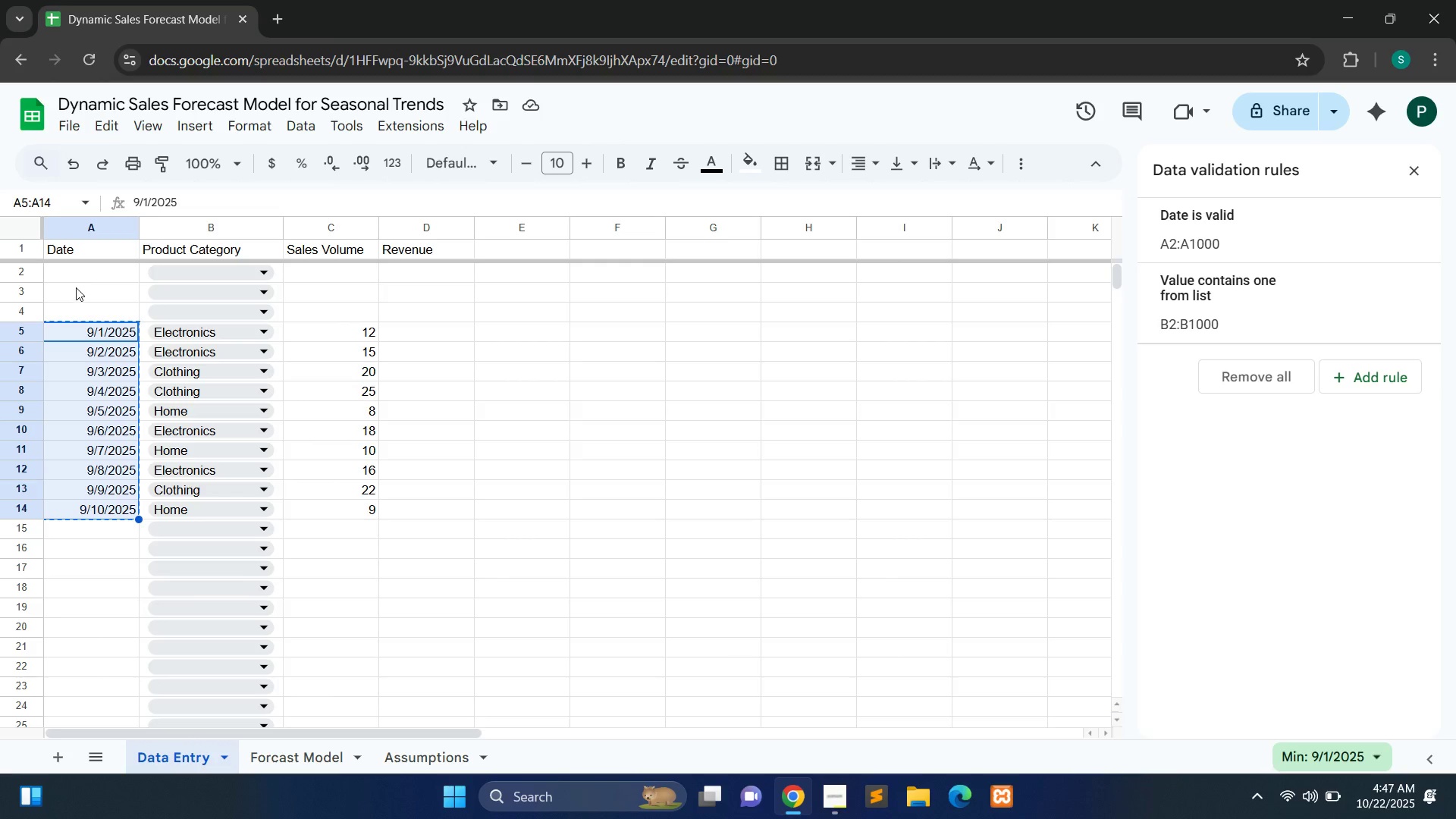 
left_click([80, 267])
 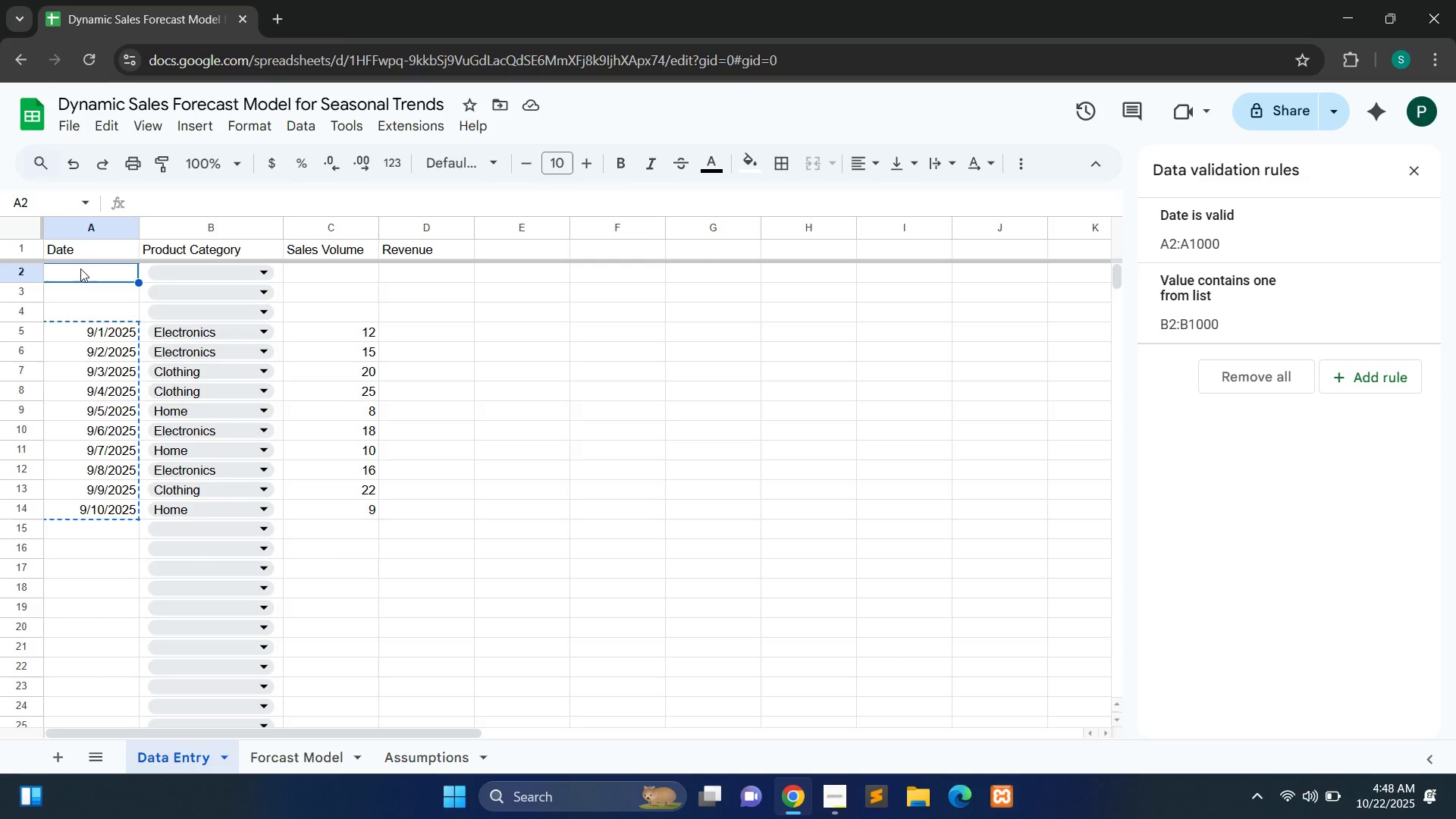 
left_click_drag(start_coordinate=[80, 268], to_coordinate=[114, 531])
 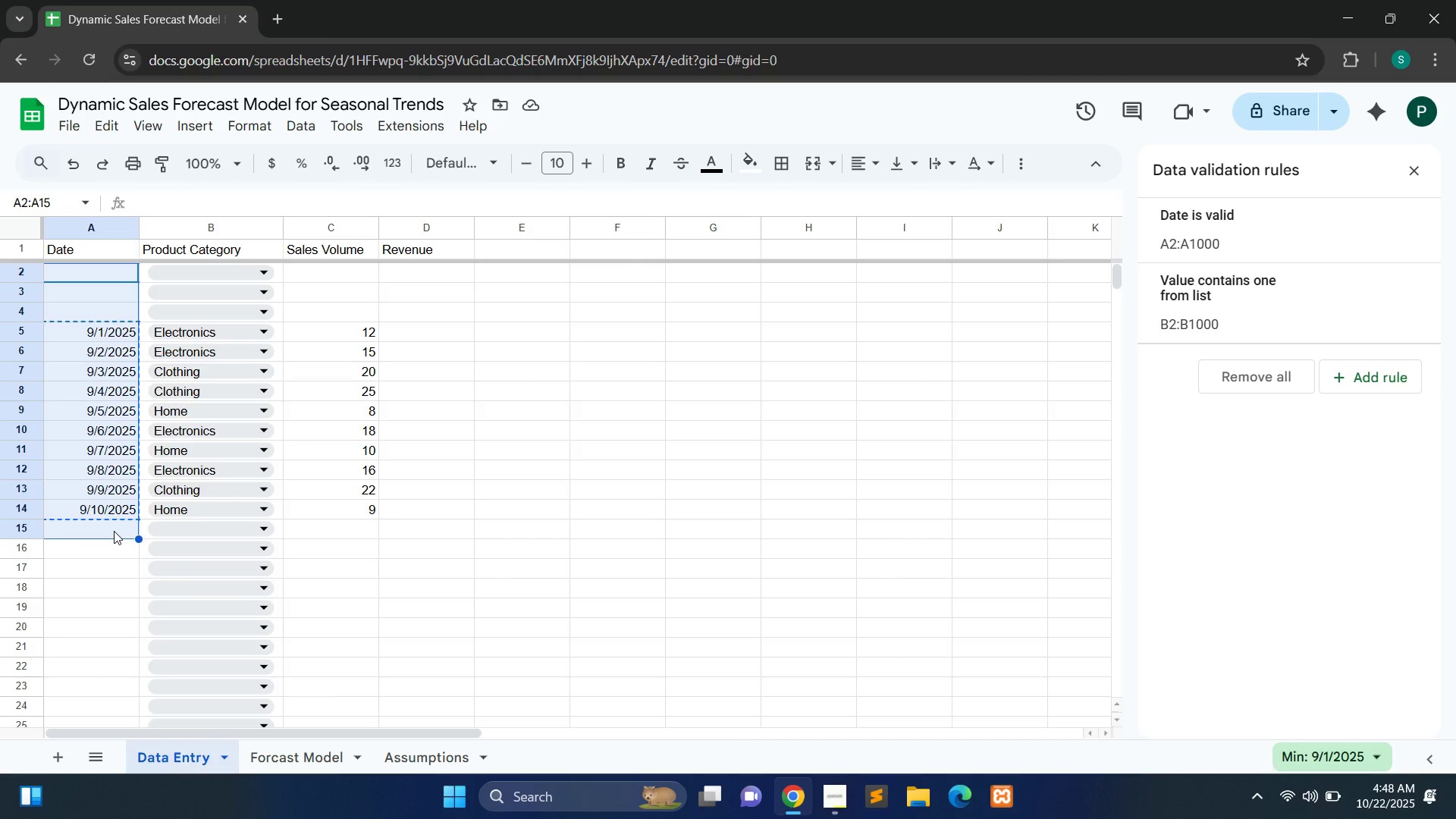 
key(Control+V)
 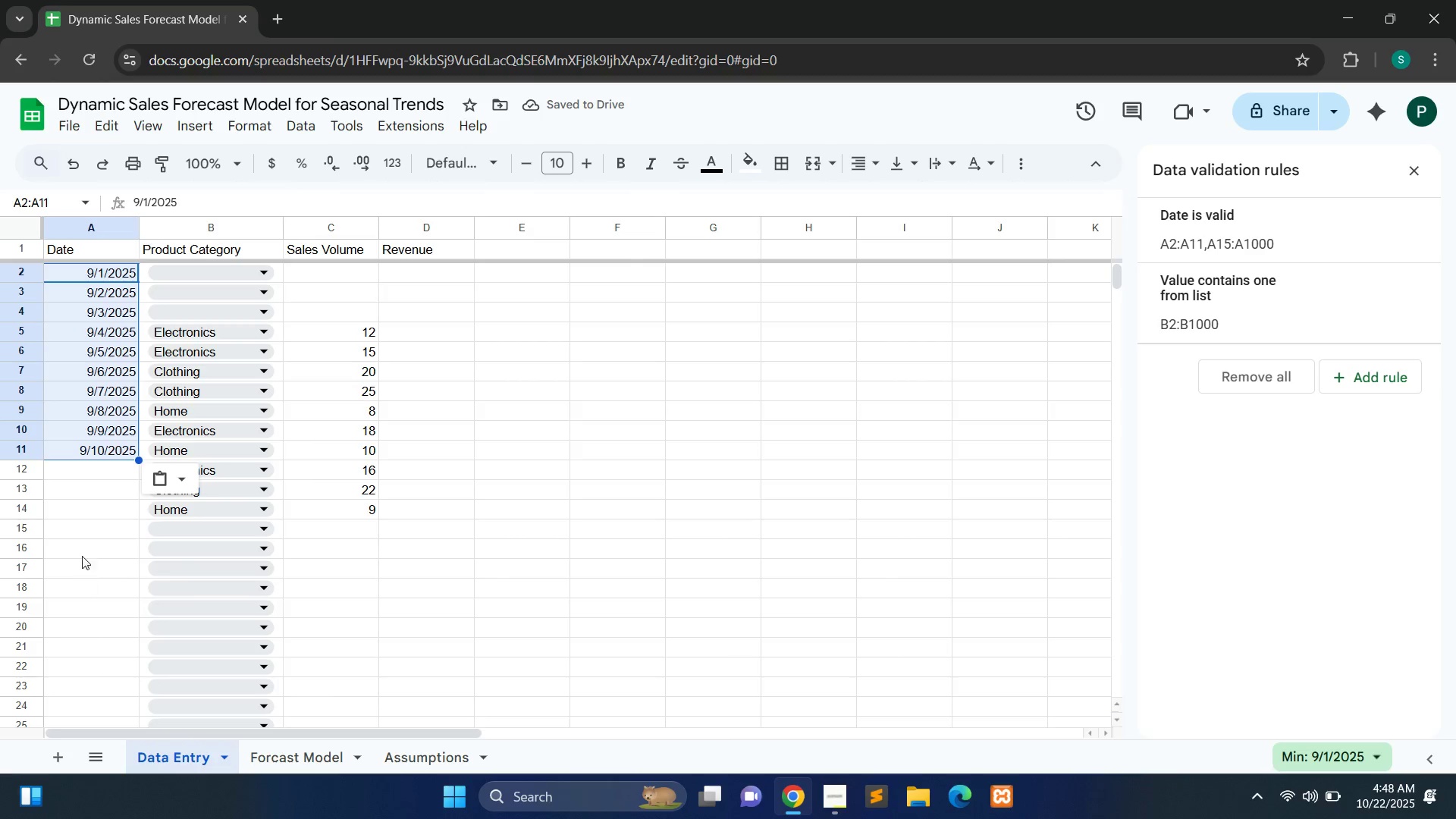 
wait(5.87)
 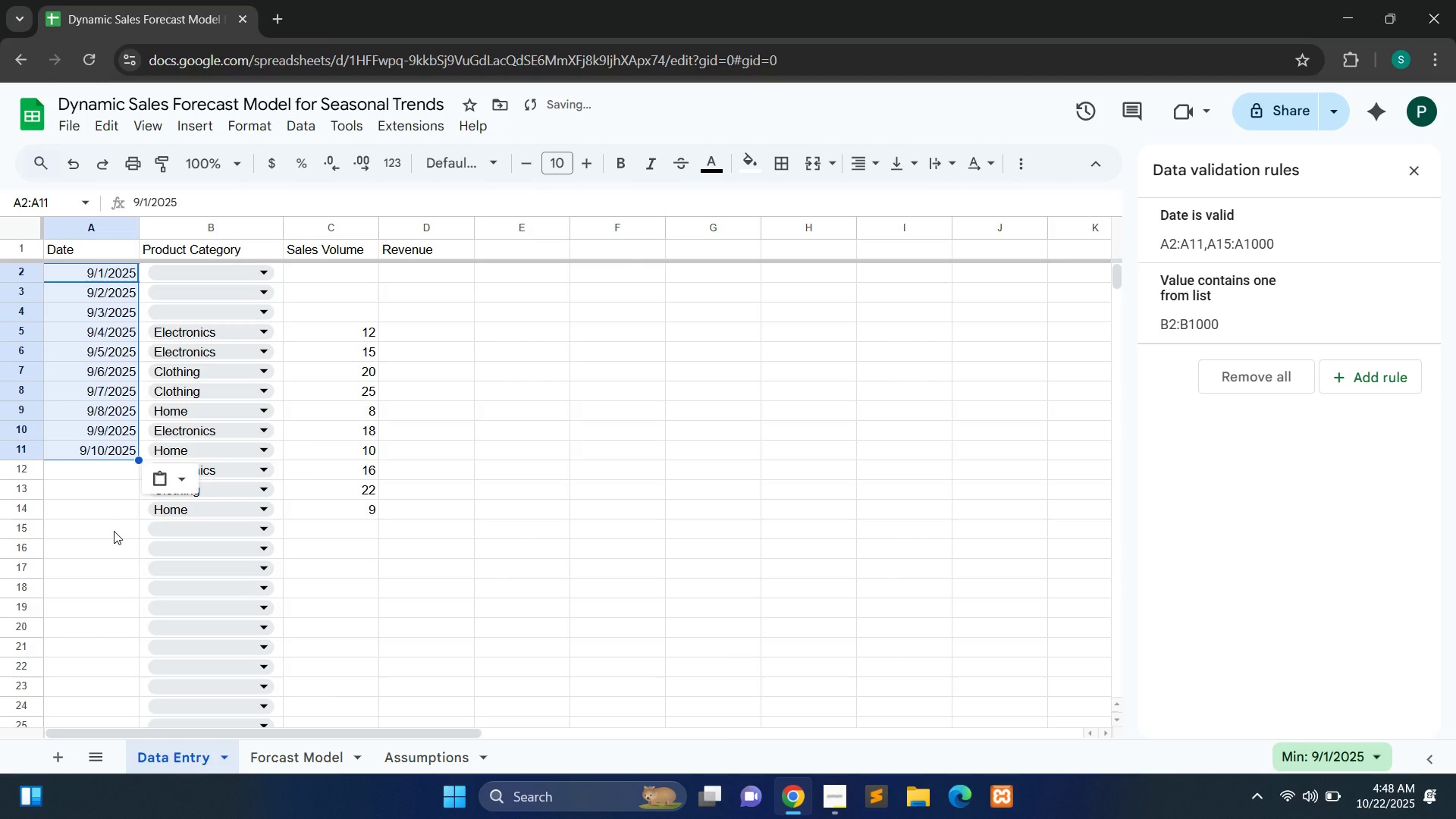 
left_click([319, 545])
 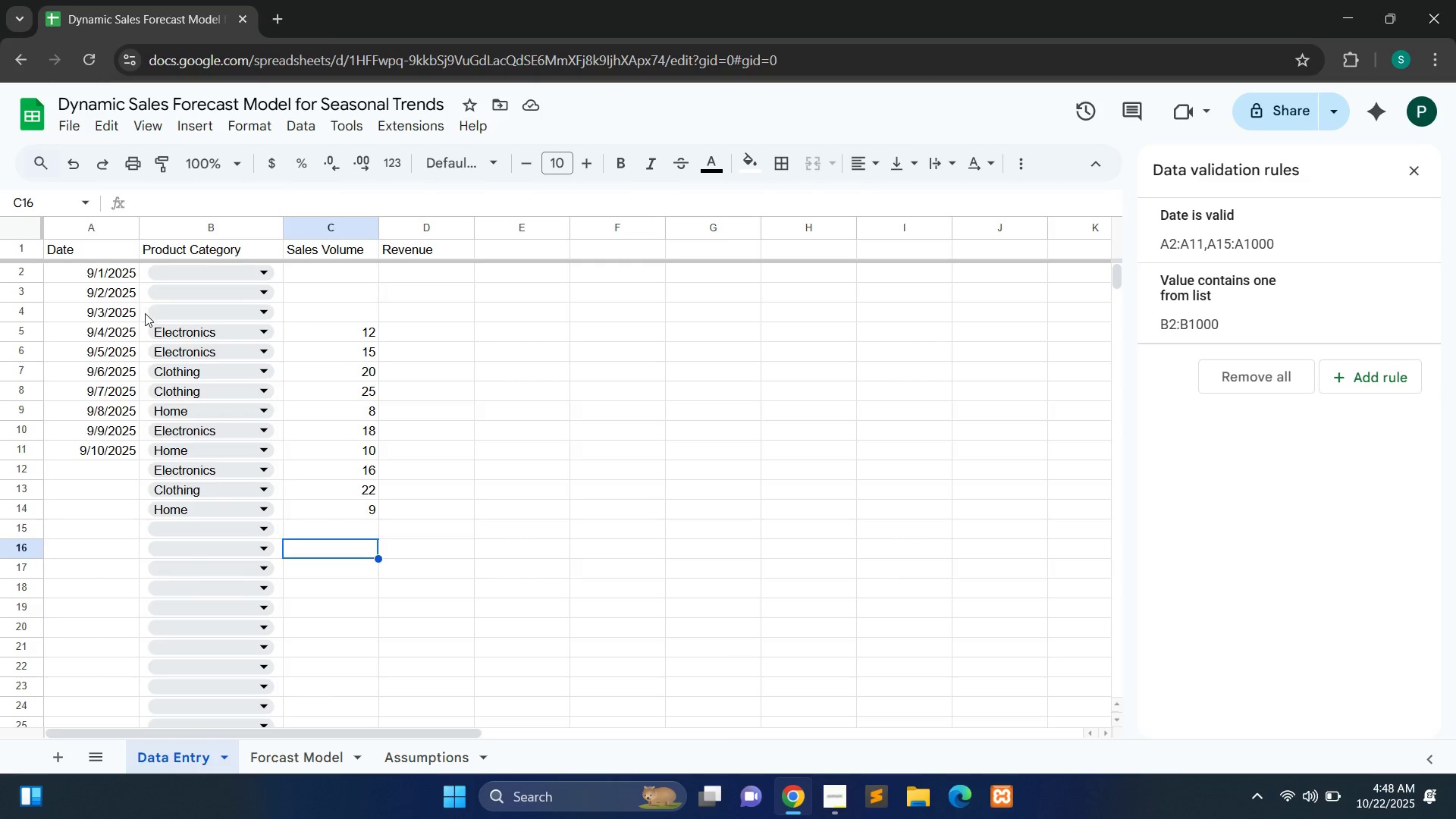 
left_click_drag(start_coordinate=[146, 330], to_coordinate=[208, 503])
 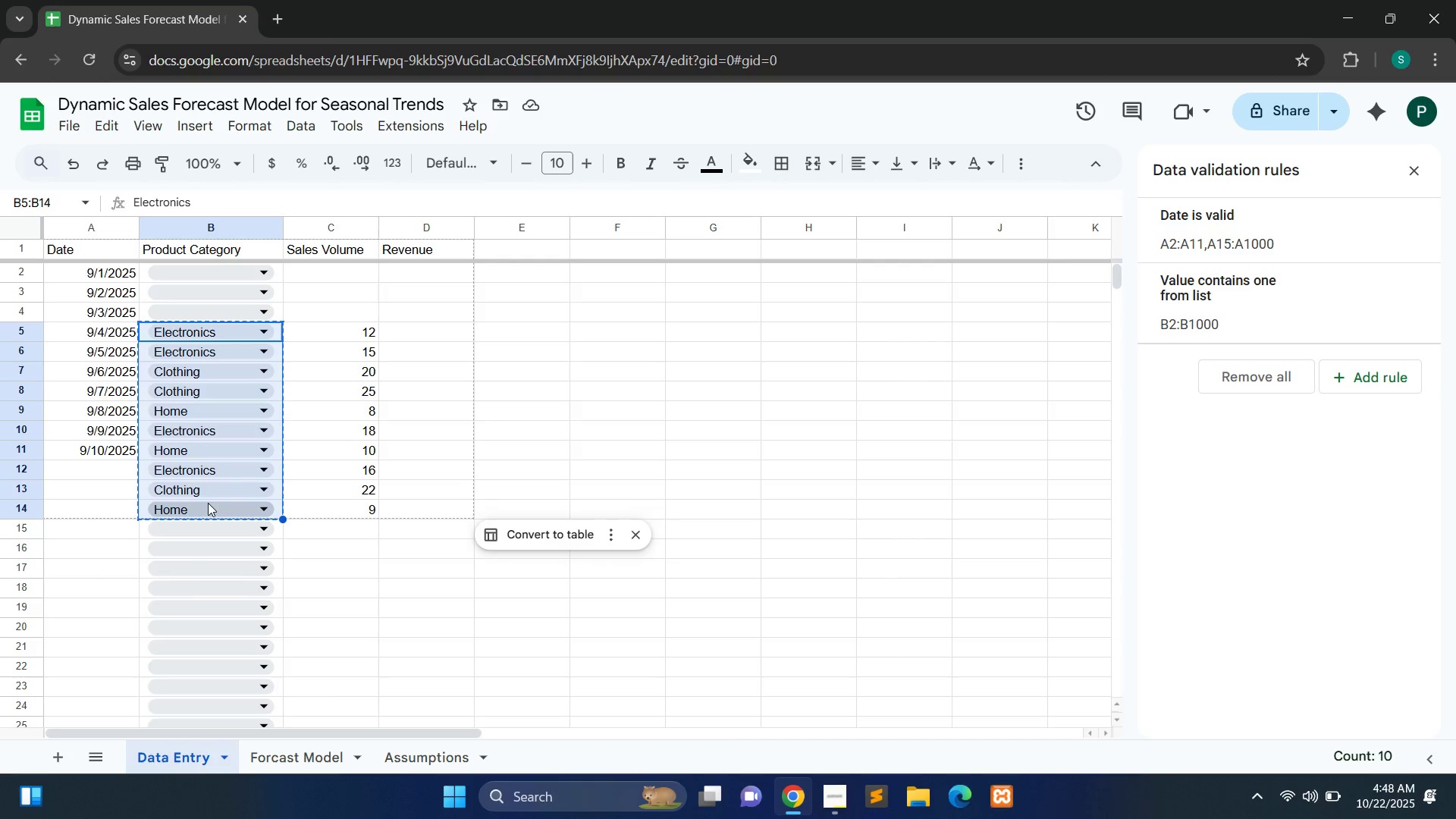 
key(Control+X)
 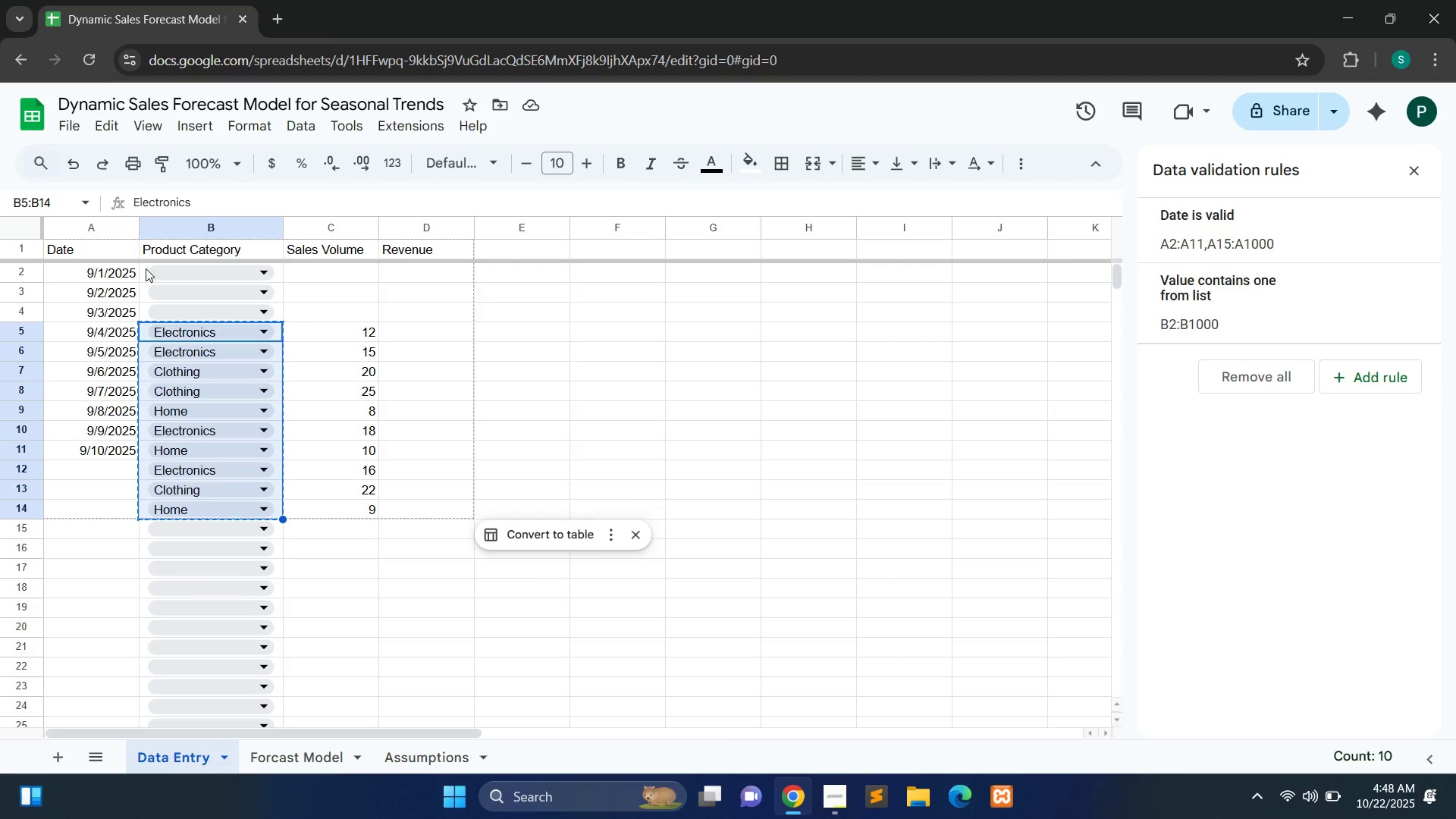 
left_click_drag(start_coordinate=[141, 268], to_coordinate=[183, 374])
 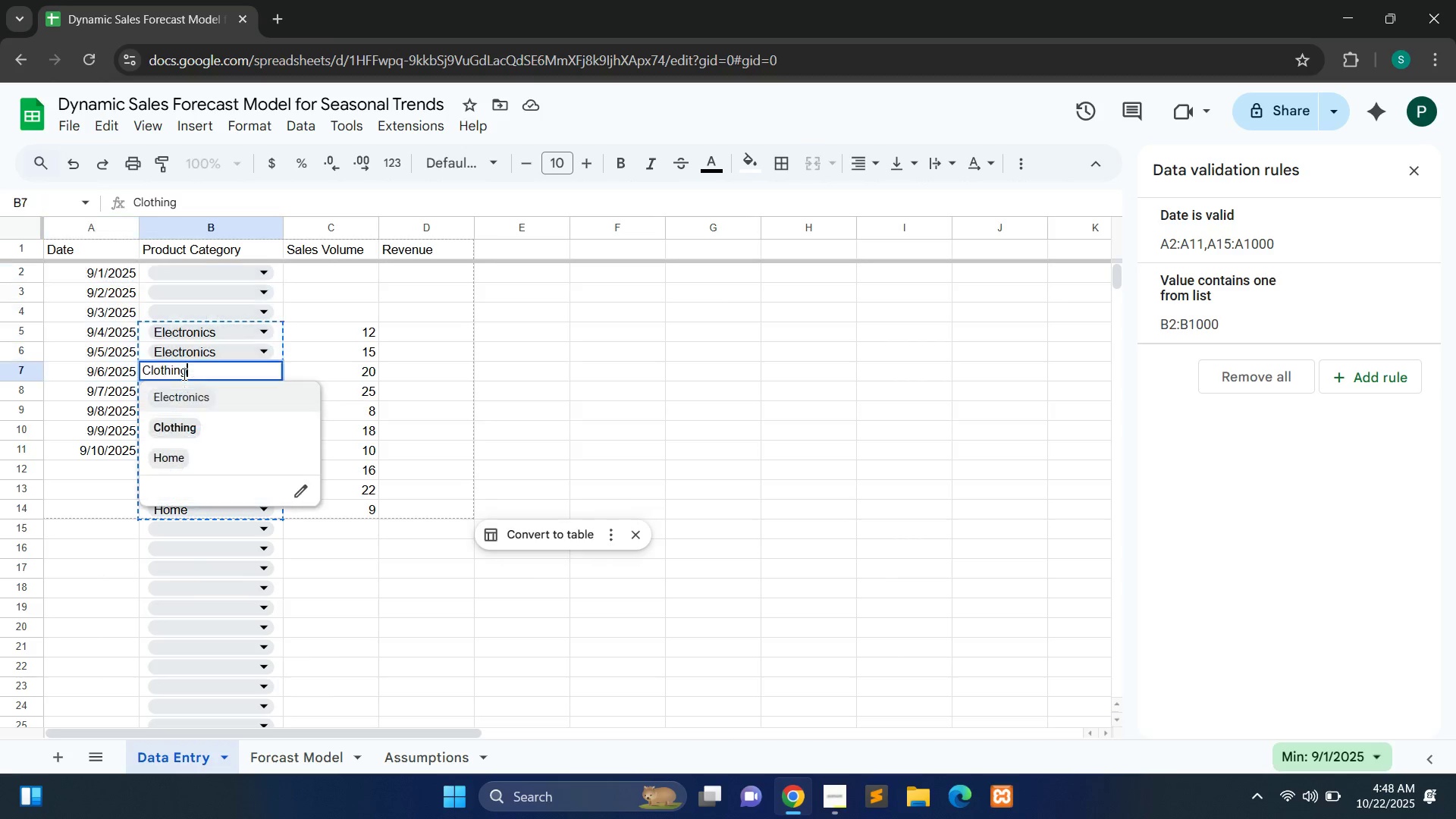 
left_click([183, 374])
 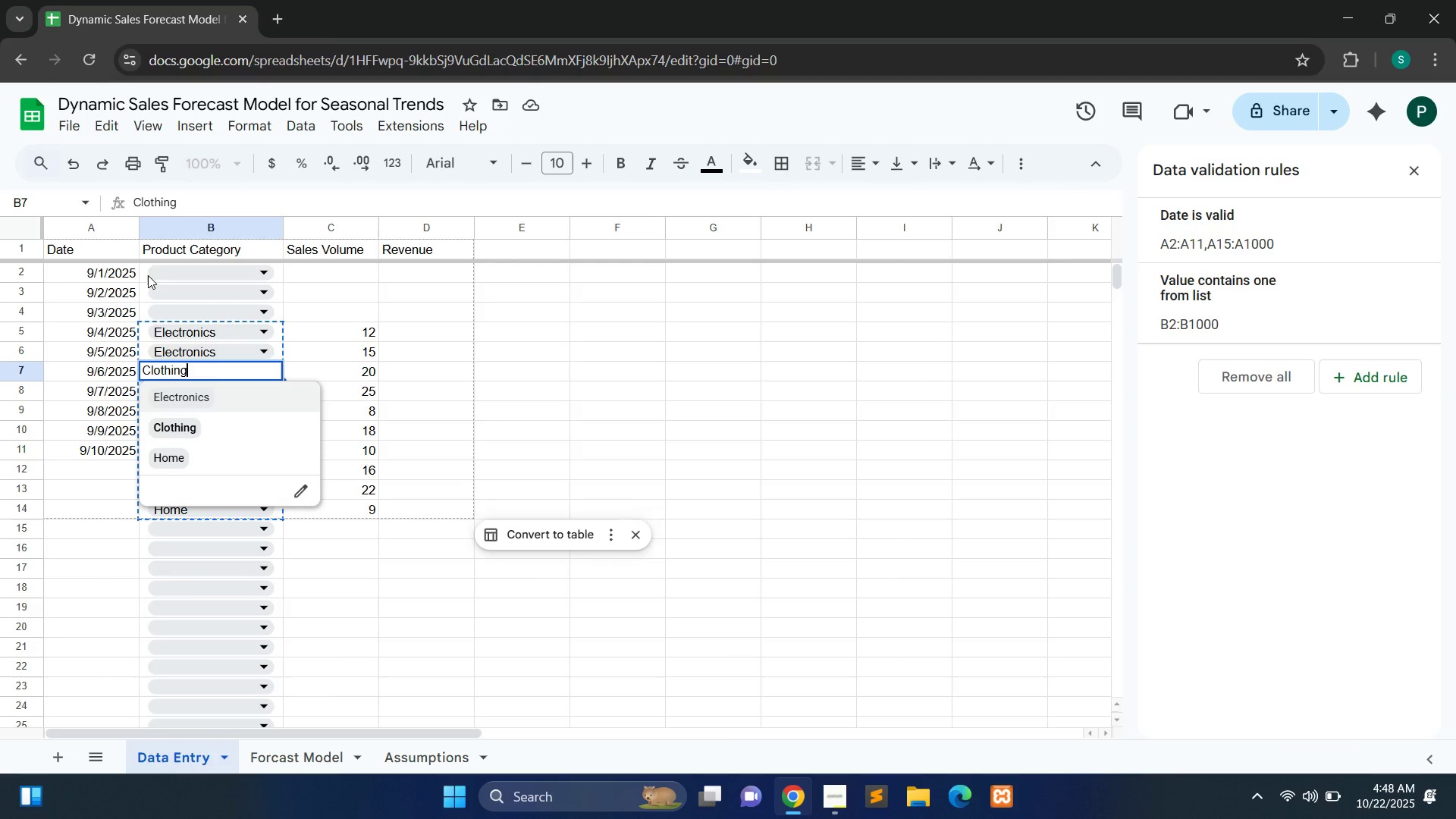 
left_click_drag(start_coordinate=[143, 271], to_coordinate=[205, 448])
 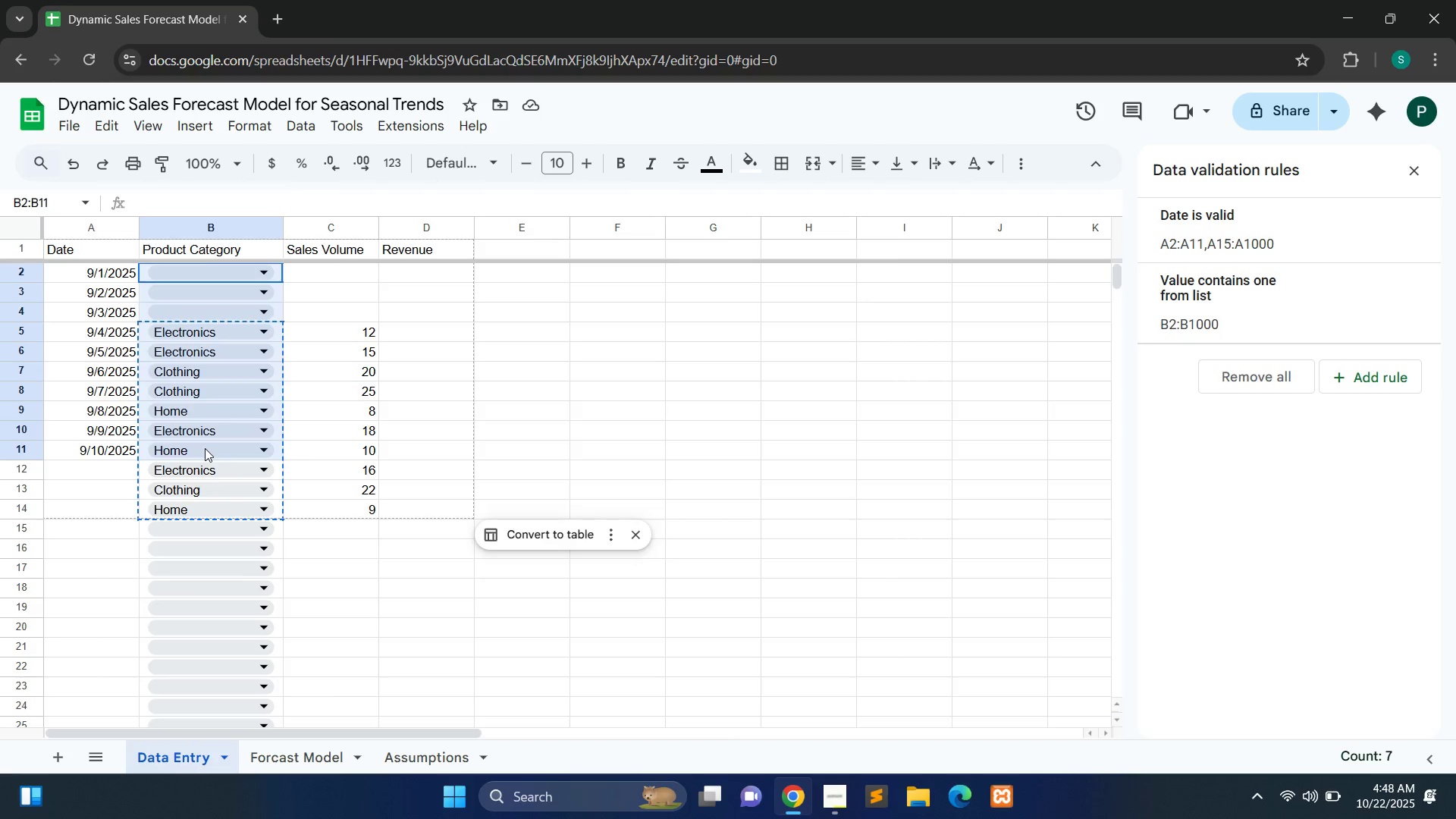 
key(Control+V)
 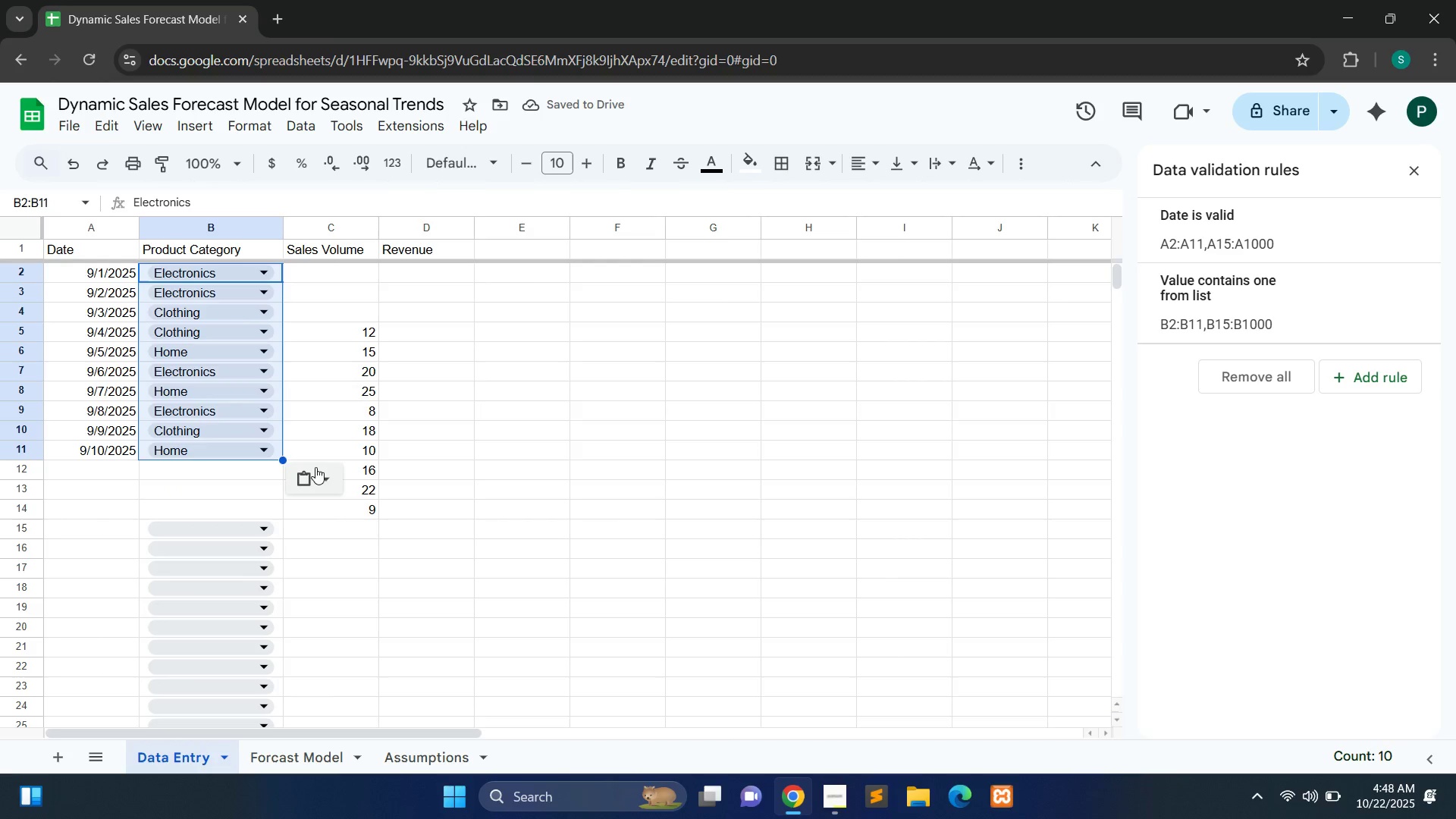 
left_click([316, 570])
 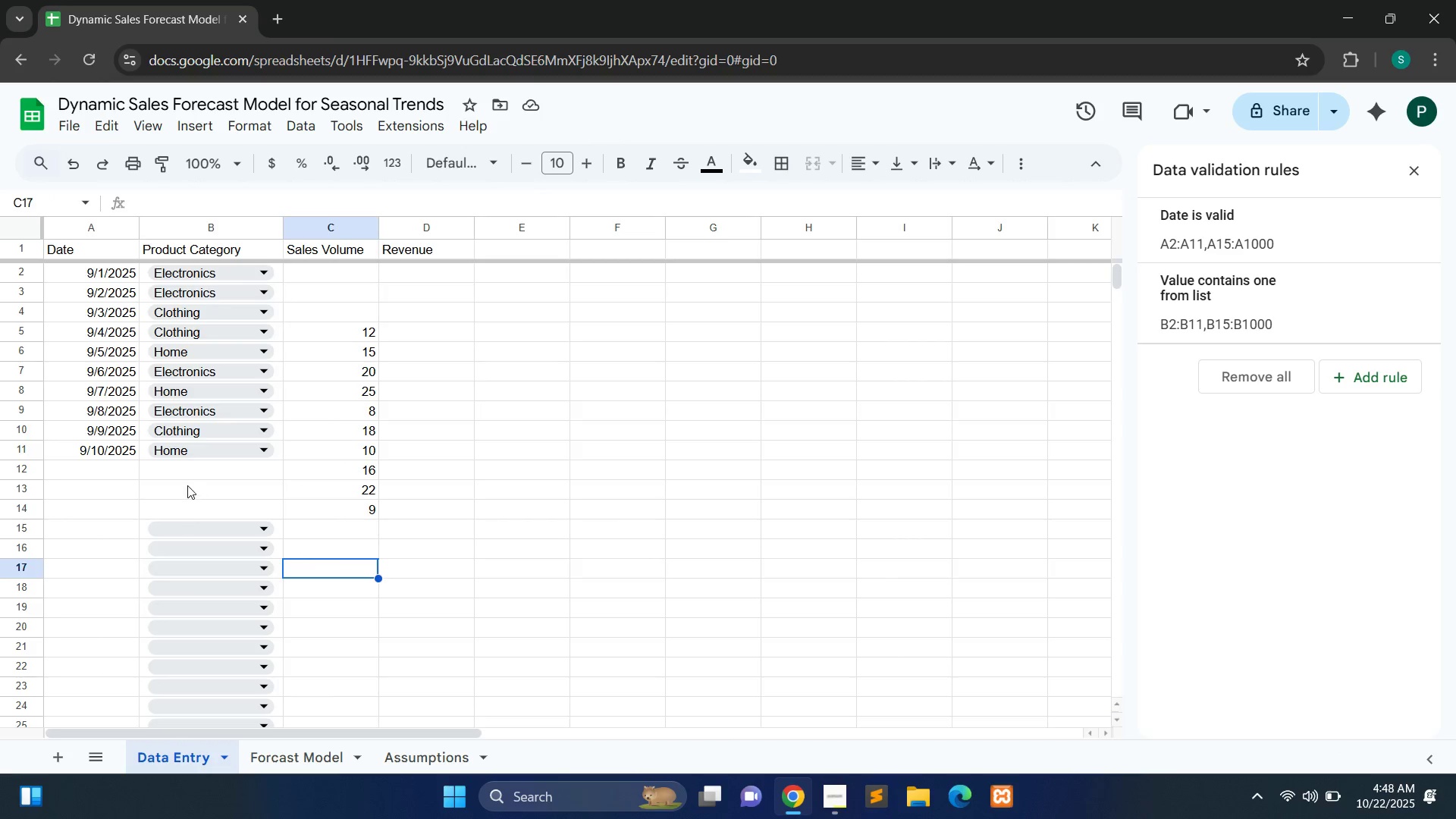 
left_click([187, 477])
 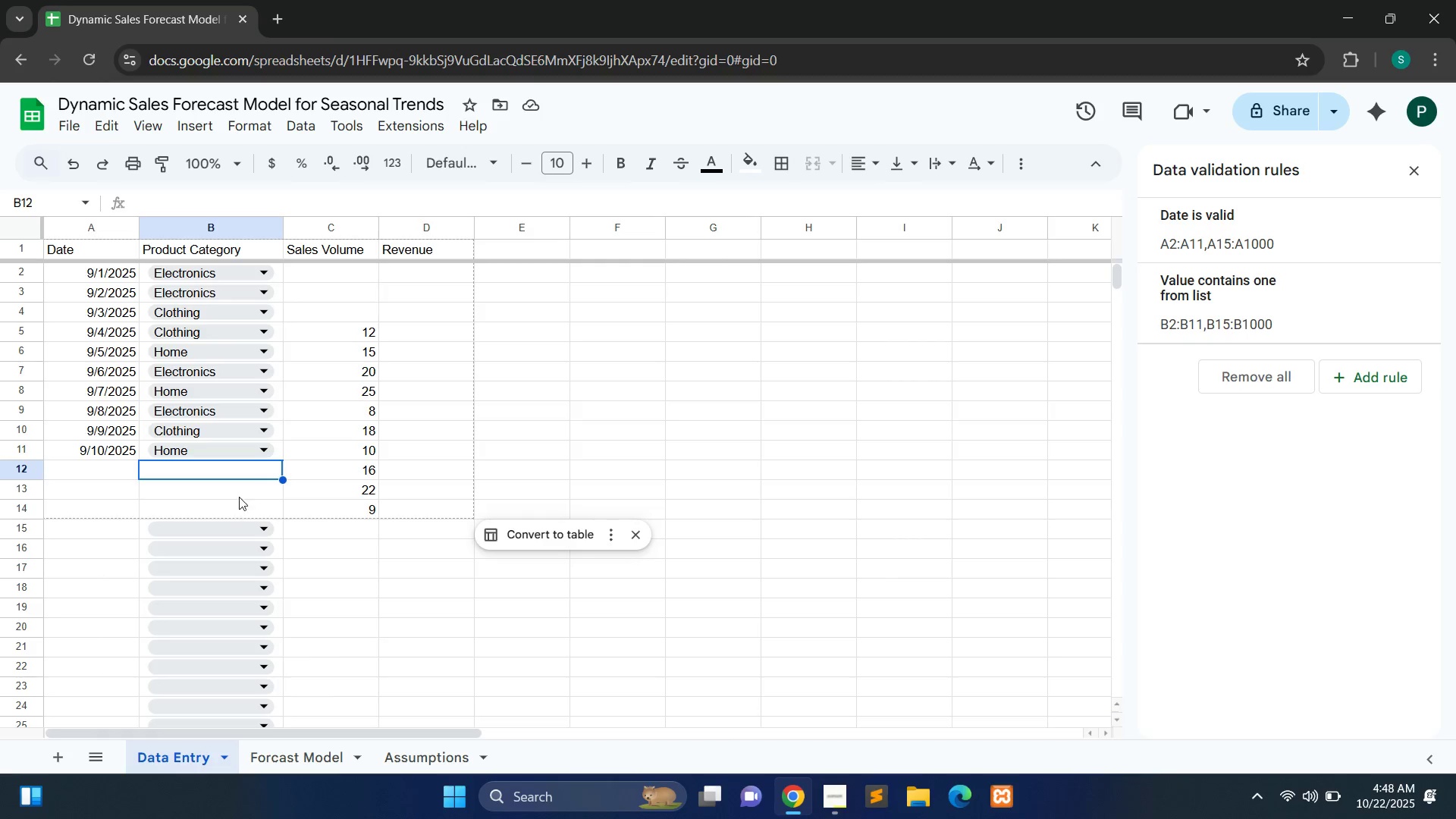 
key(Control+Z)
 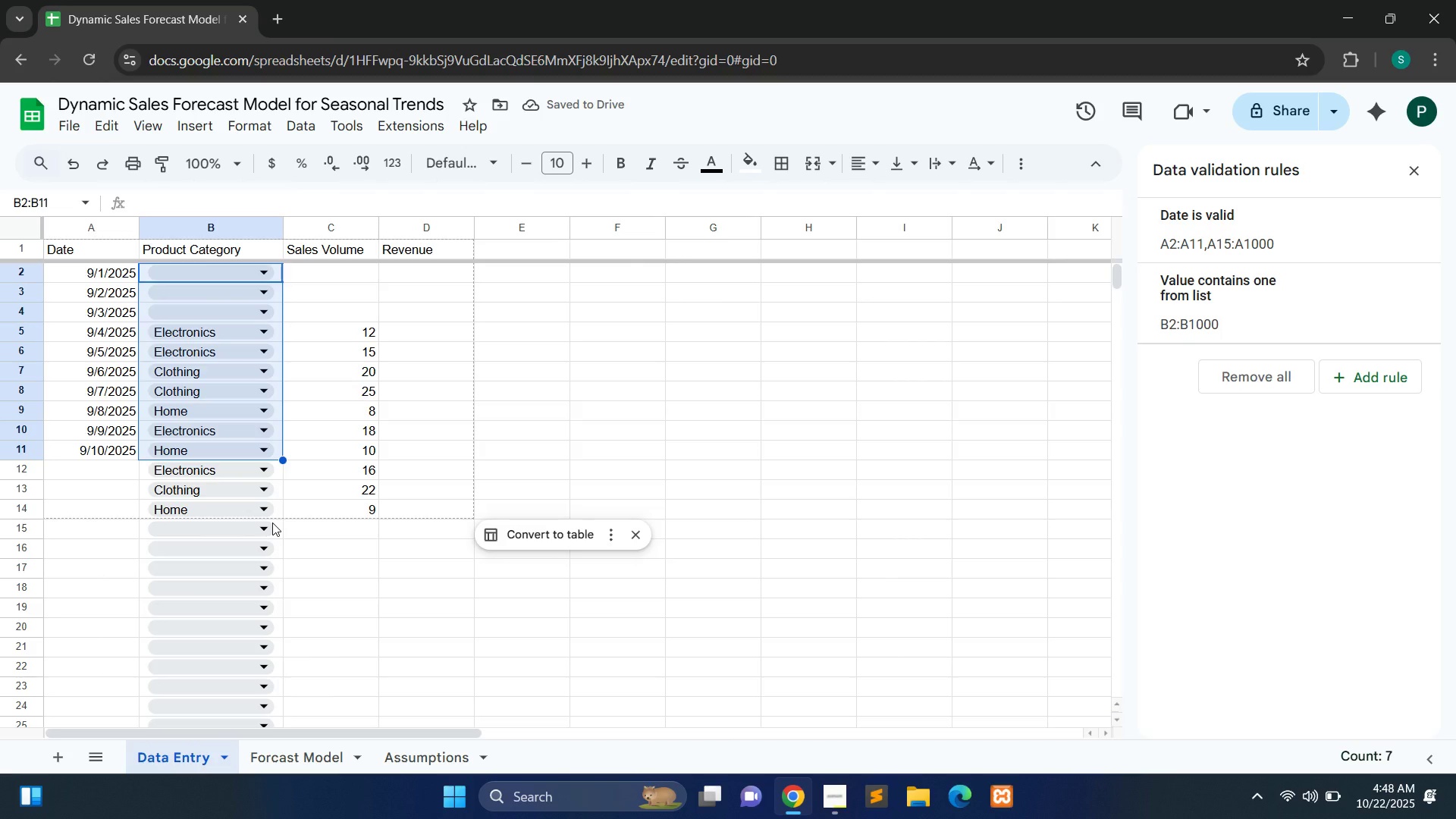 
left_click([267, 437])
 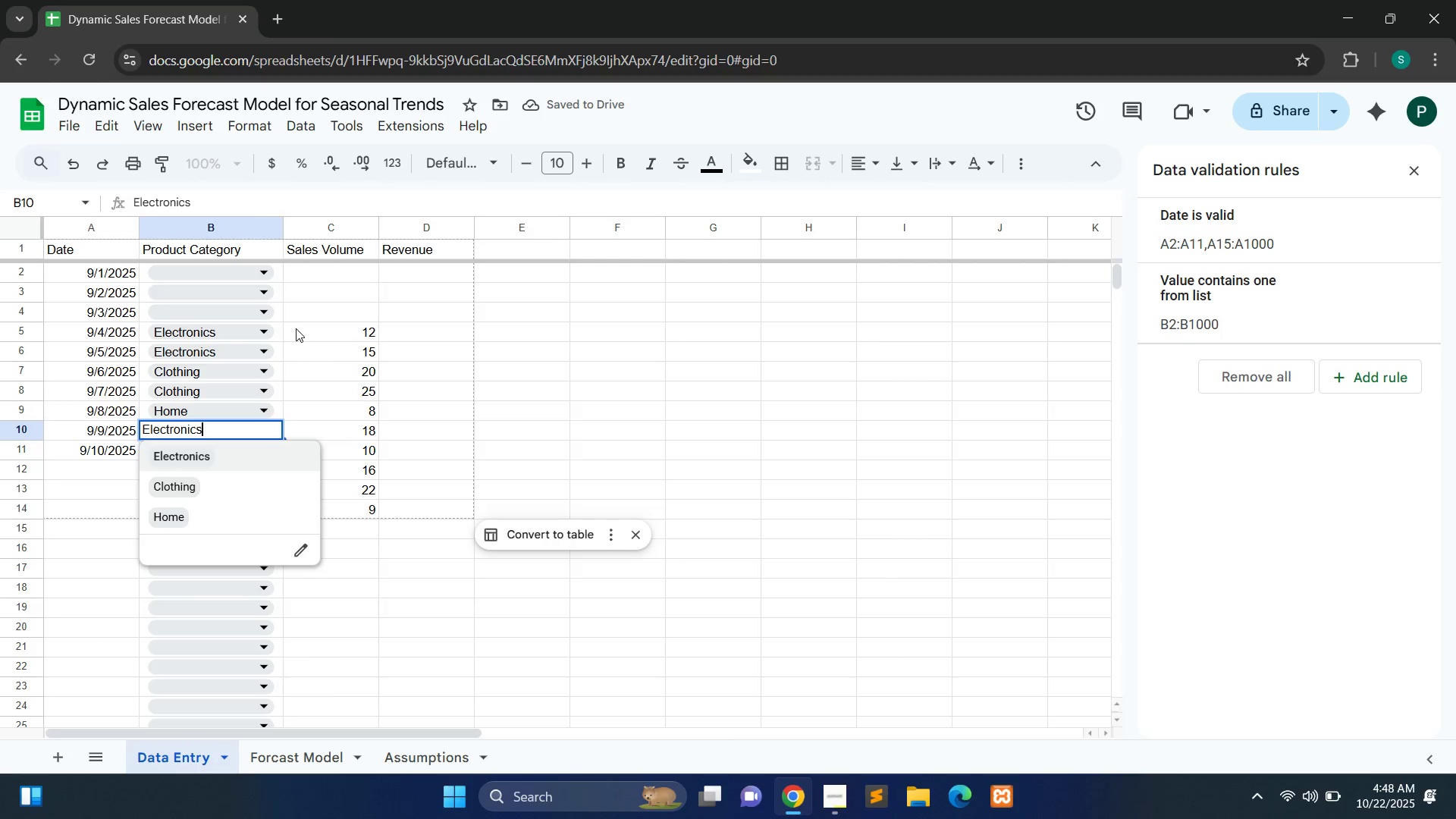 
left_click([296, 328])
 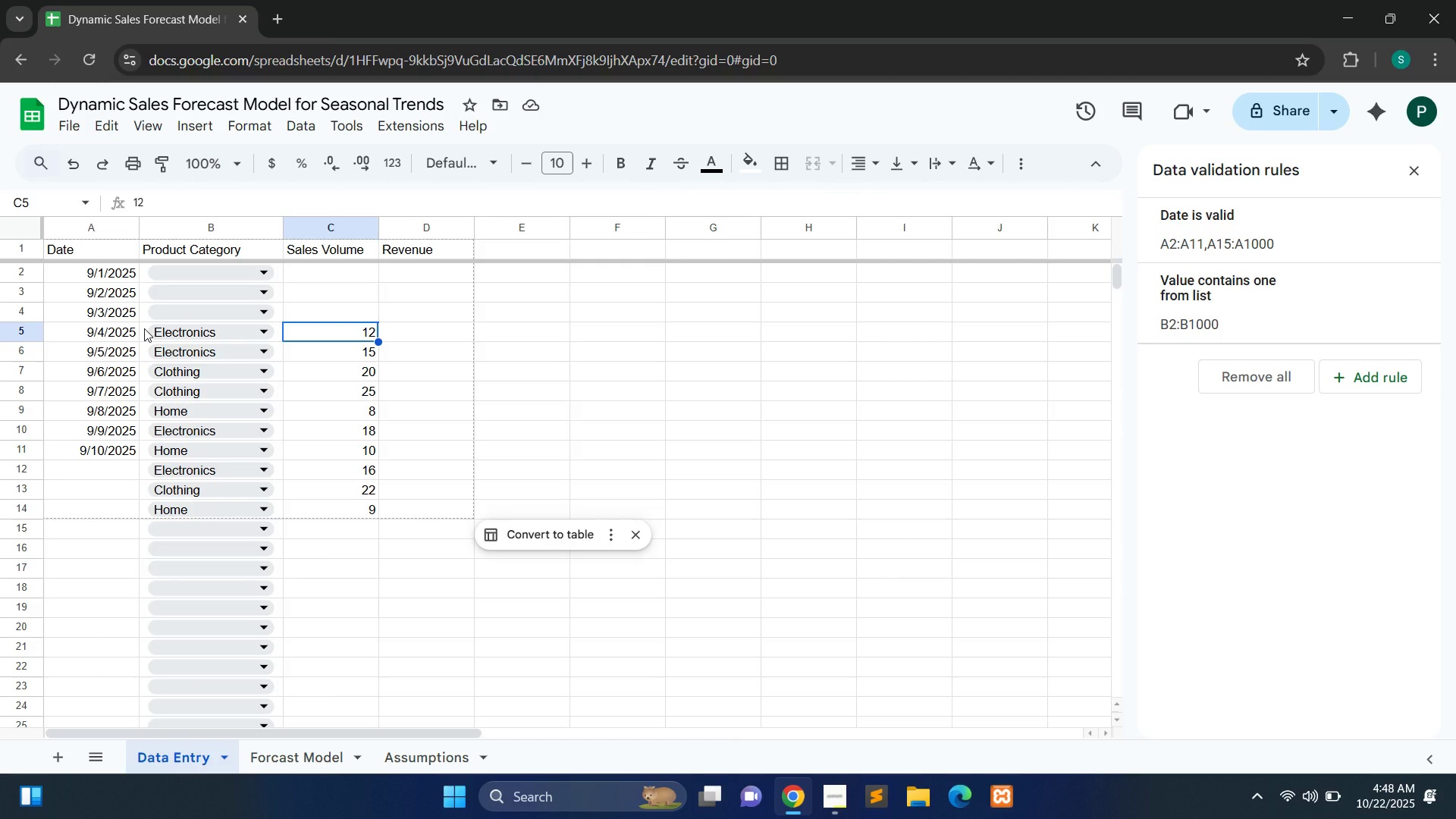 
left_click_drag(start_coordinate=[144, 328], to_coordinate=[237, 513])
 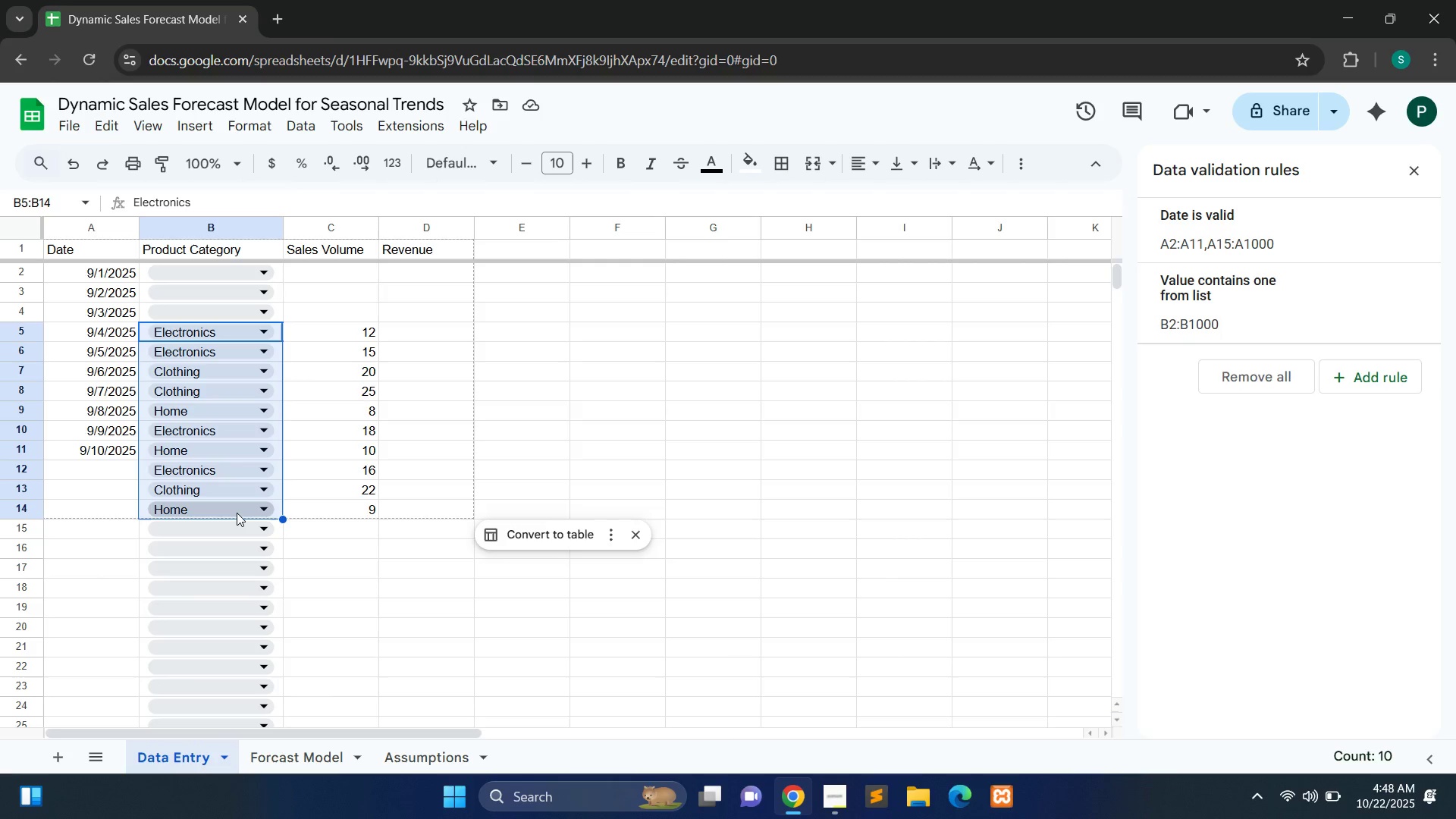 
key(Control+C)
 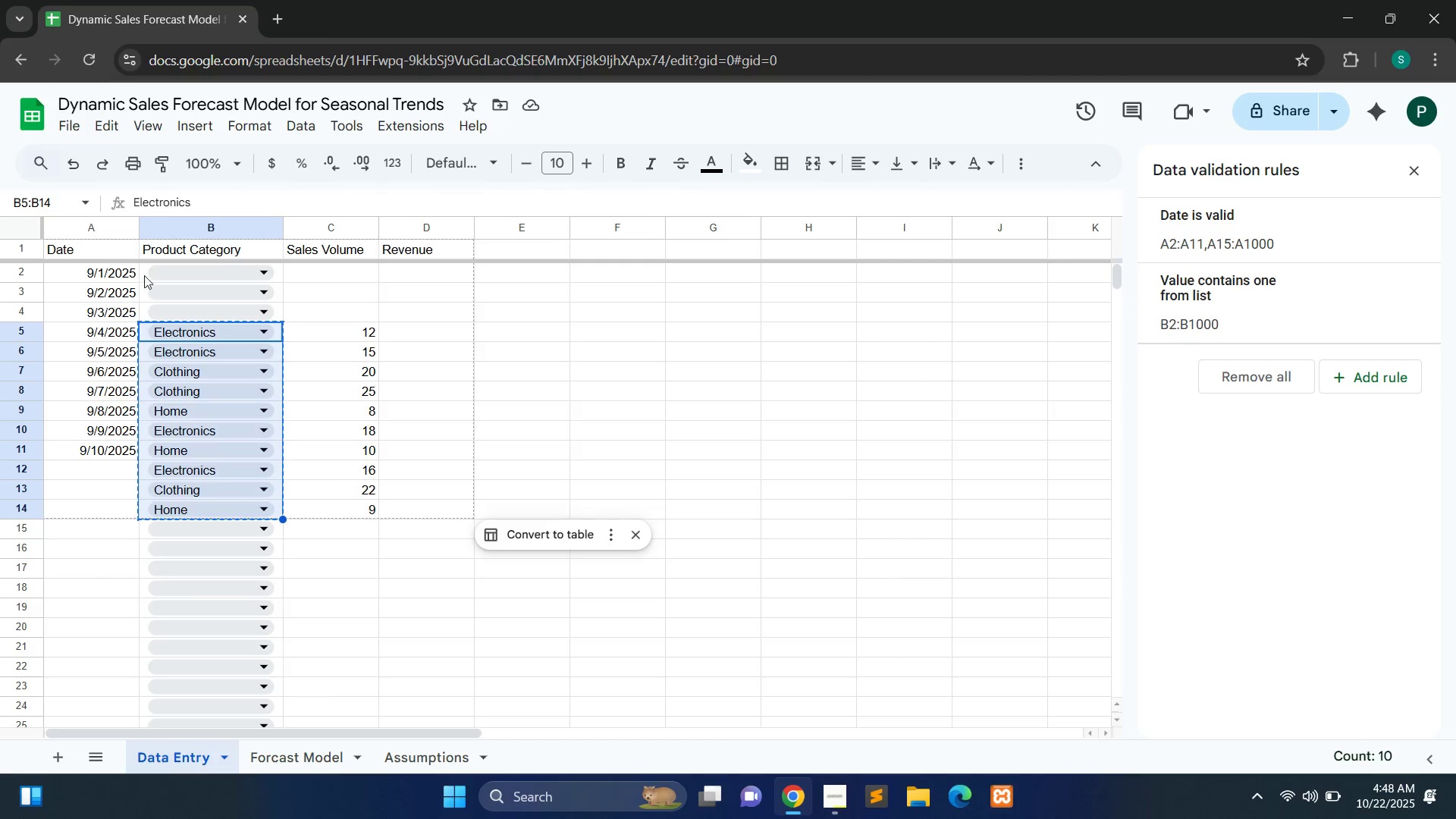 
left_click_drag(start_coordinate=[143, 270], to_coordinate=[238, 448])
 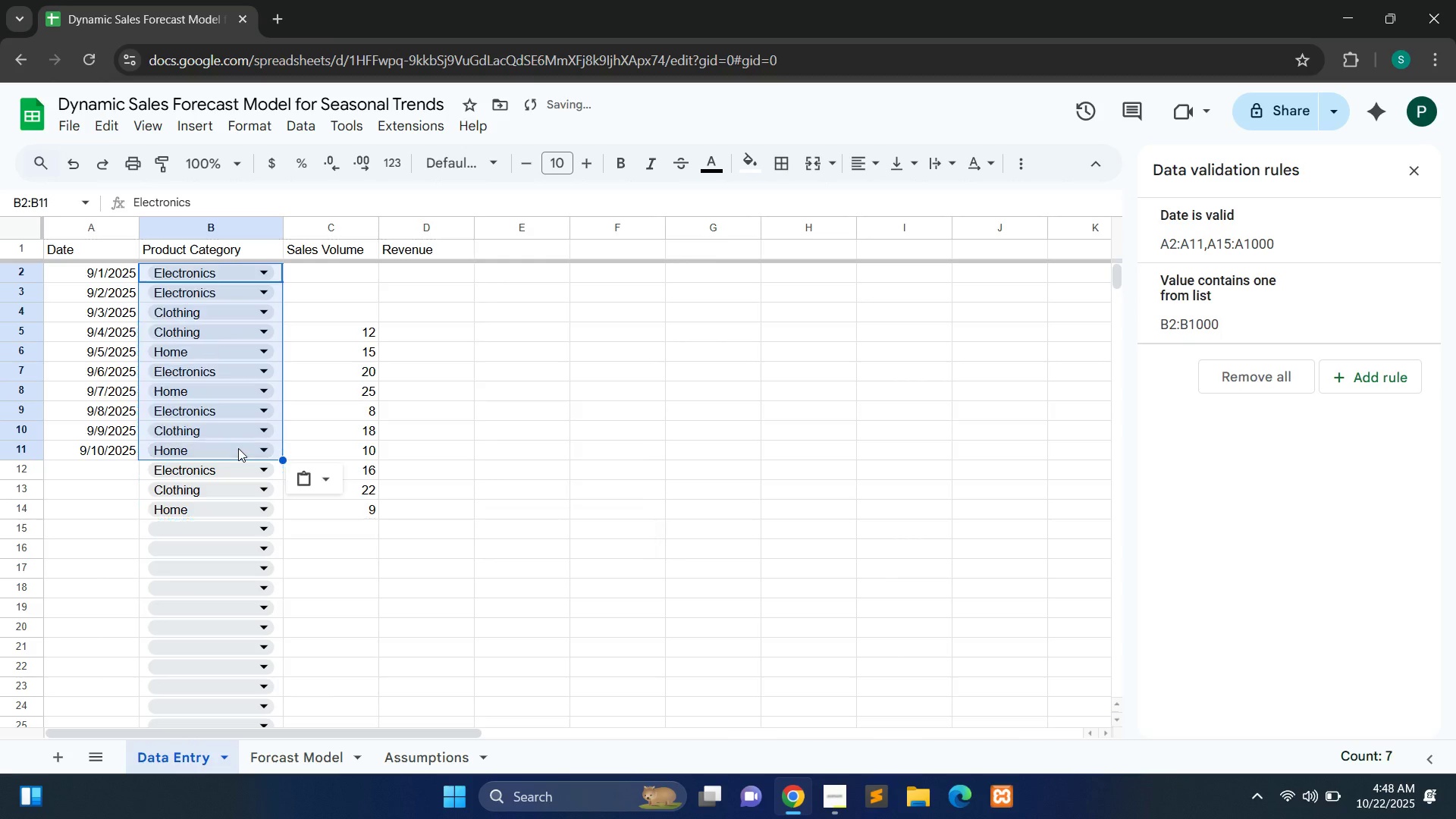 
key(Control+V)
 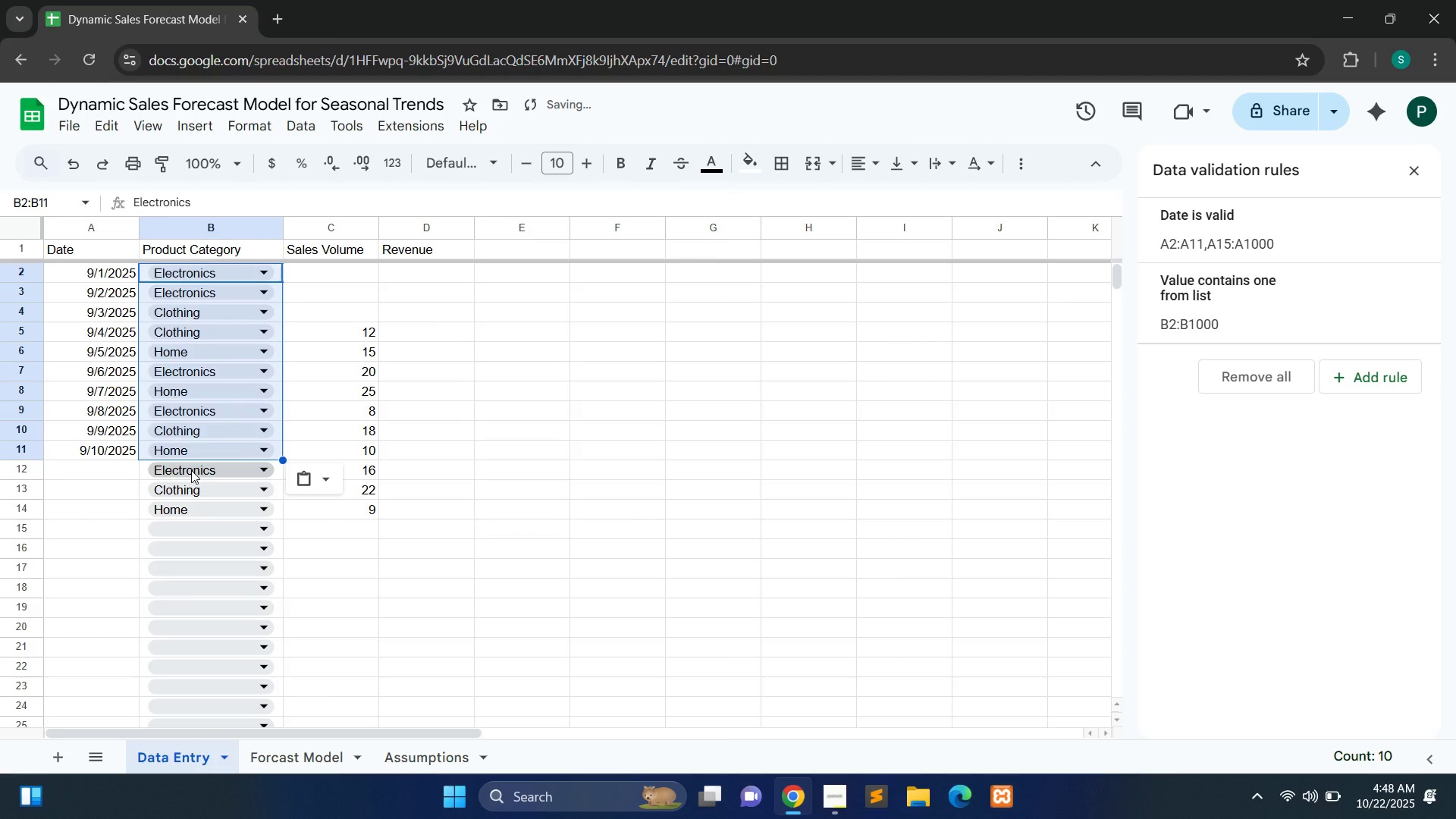 
left_click([191, 470])
 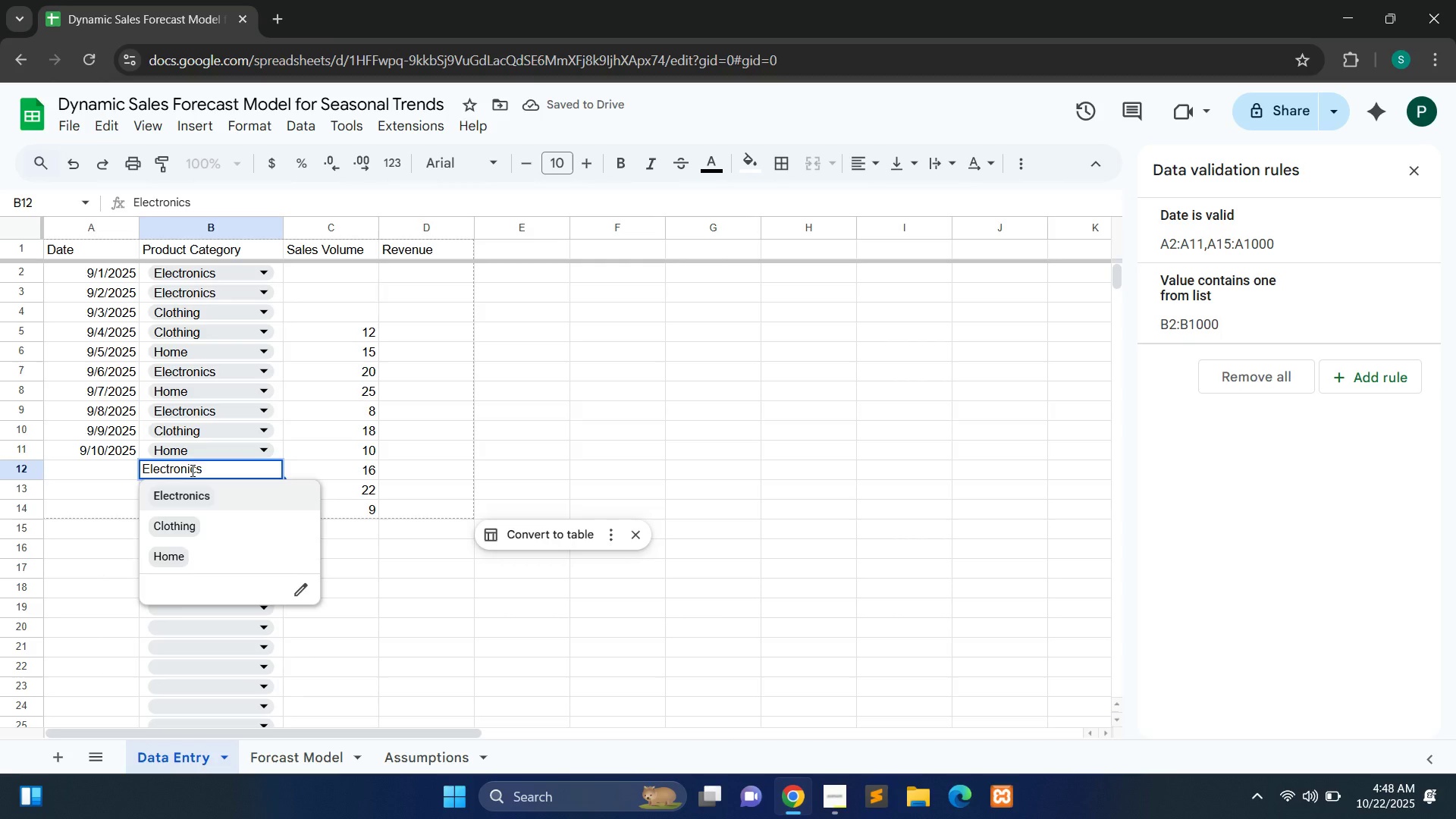 
hold_key(key=Backspace, duration=0.98)
 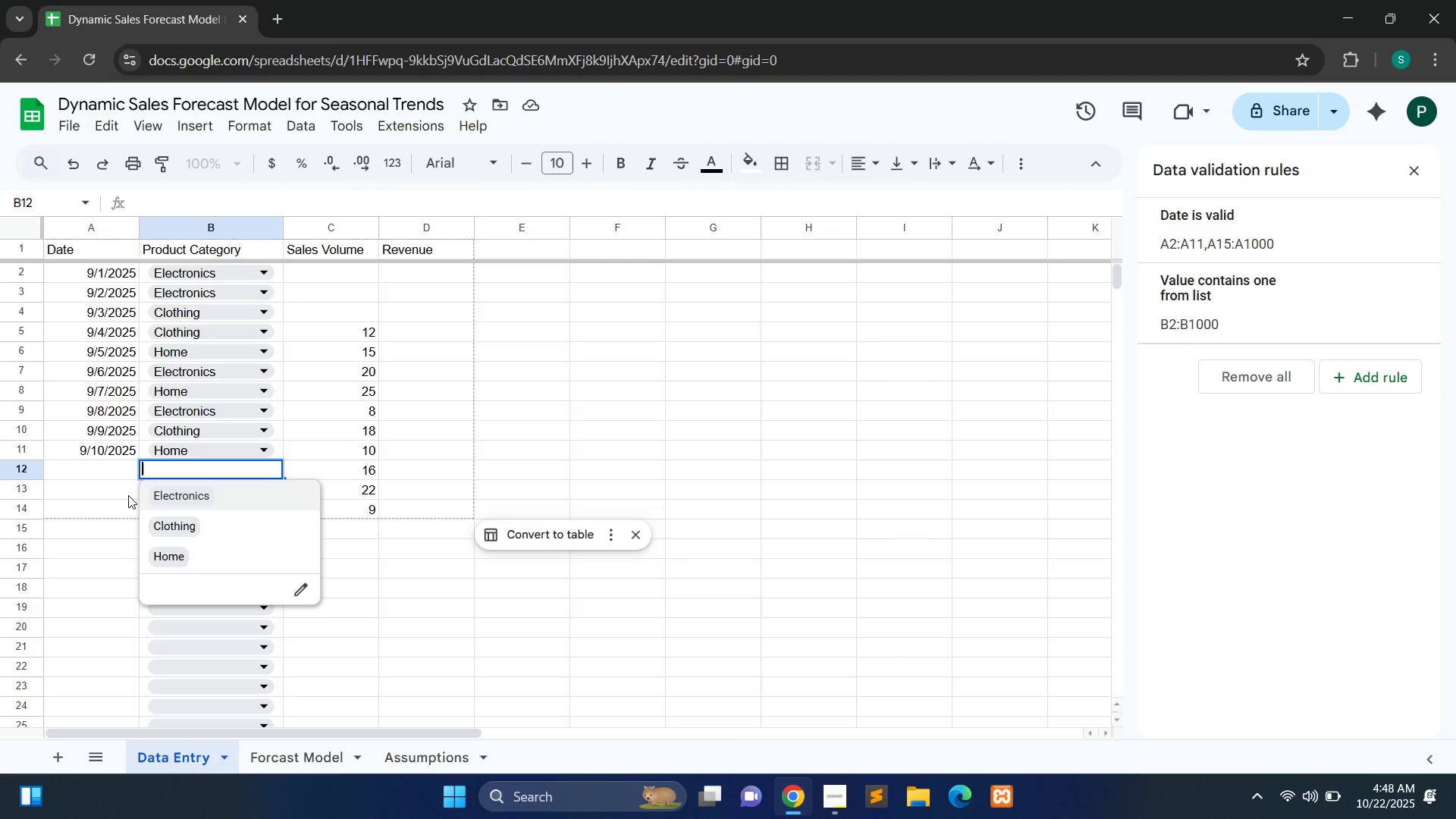 
left_click([128, 495])
 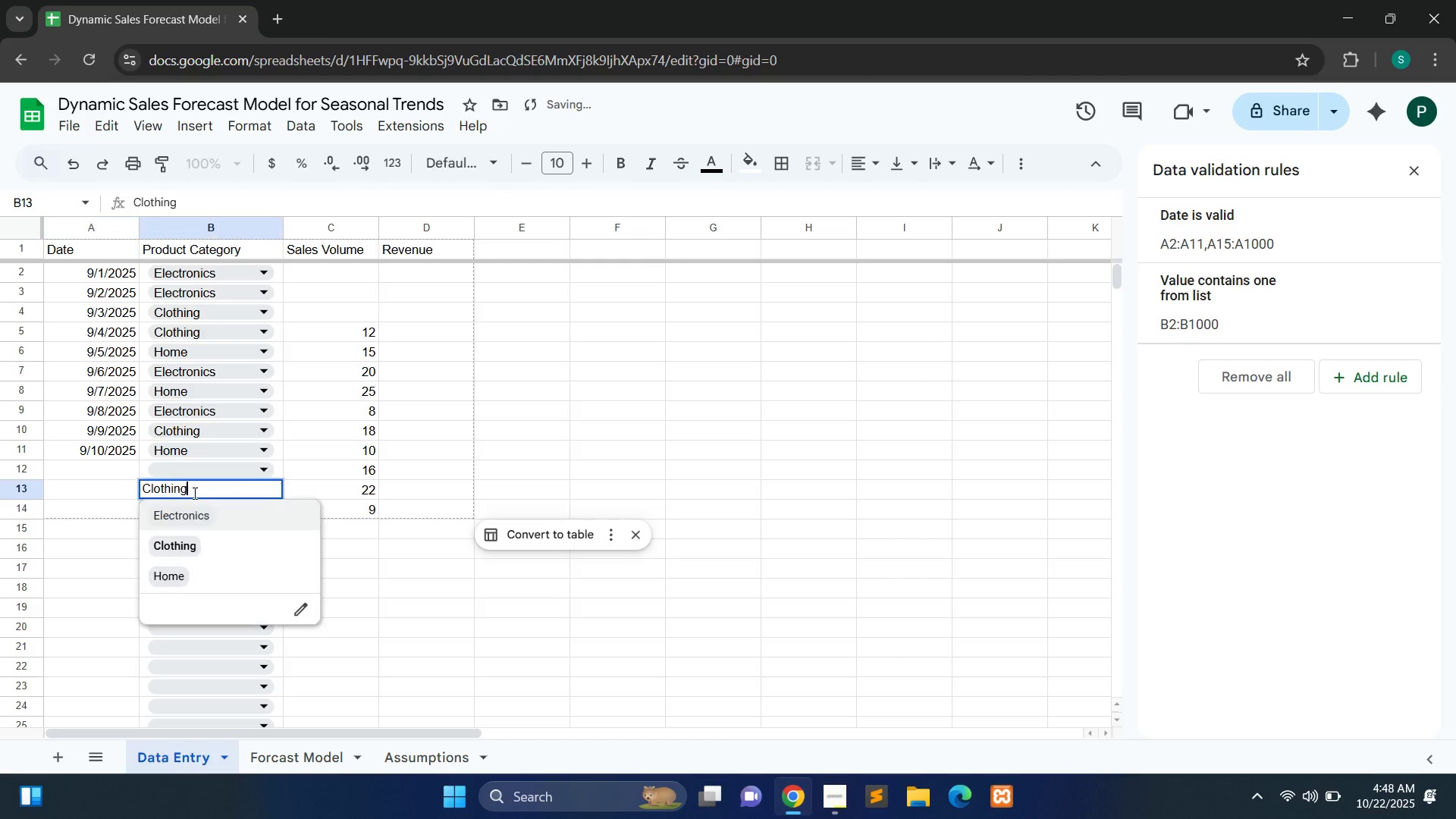 
double_click([193, 493])
 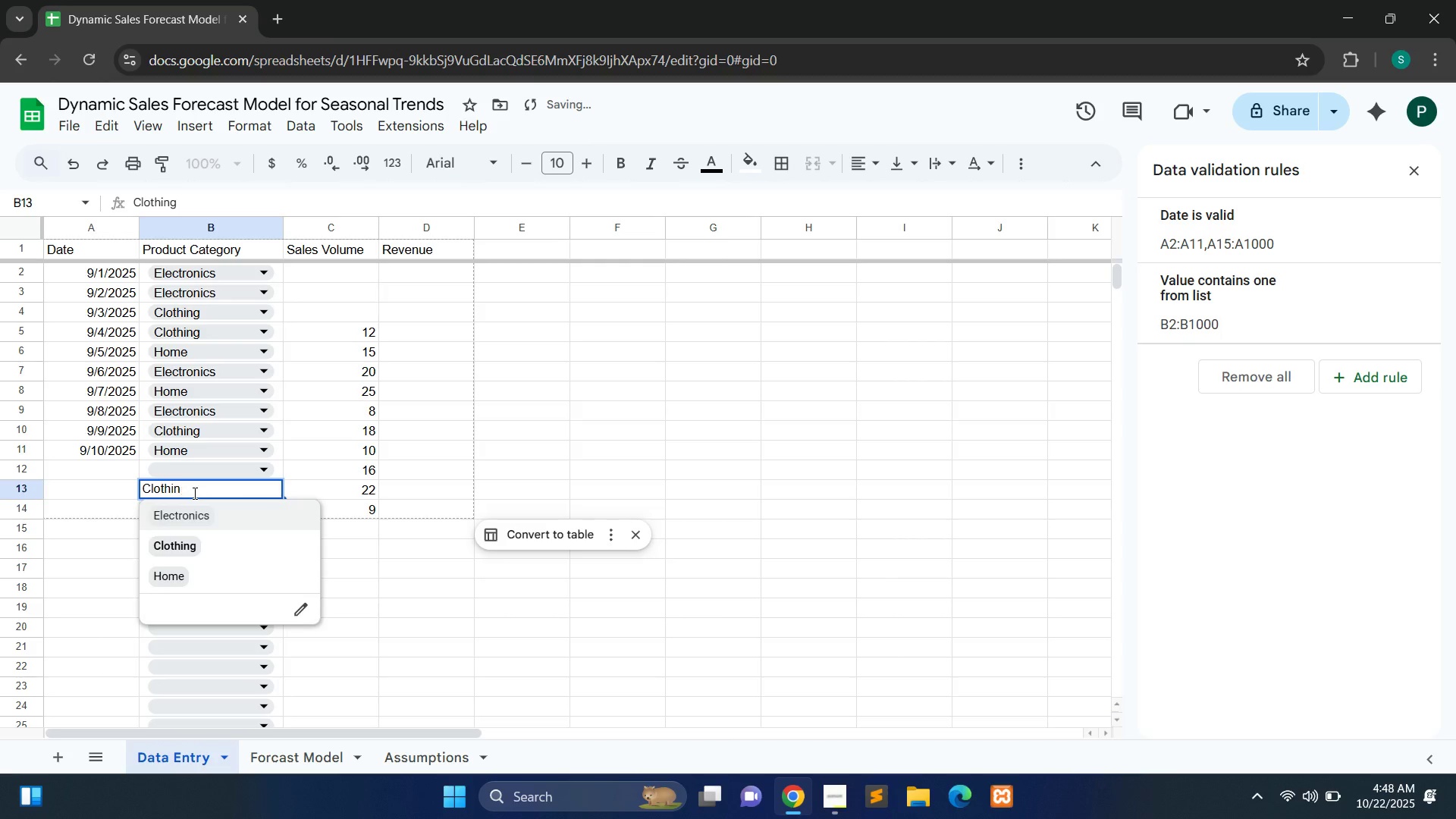 
key(Backspace)
 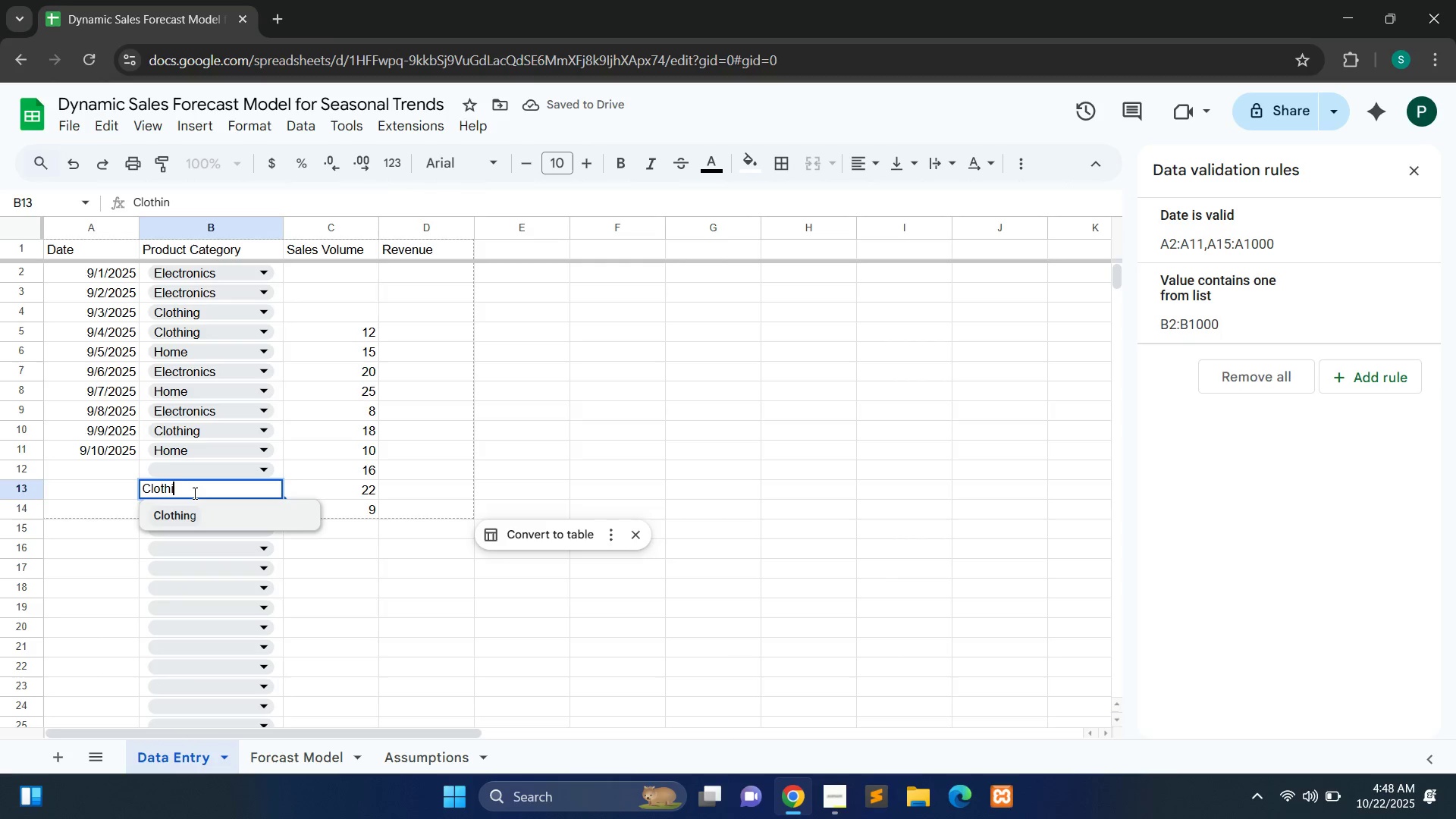 
key(Backspace)
 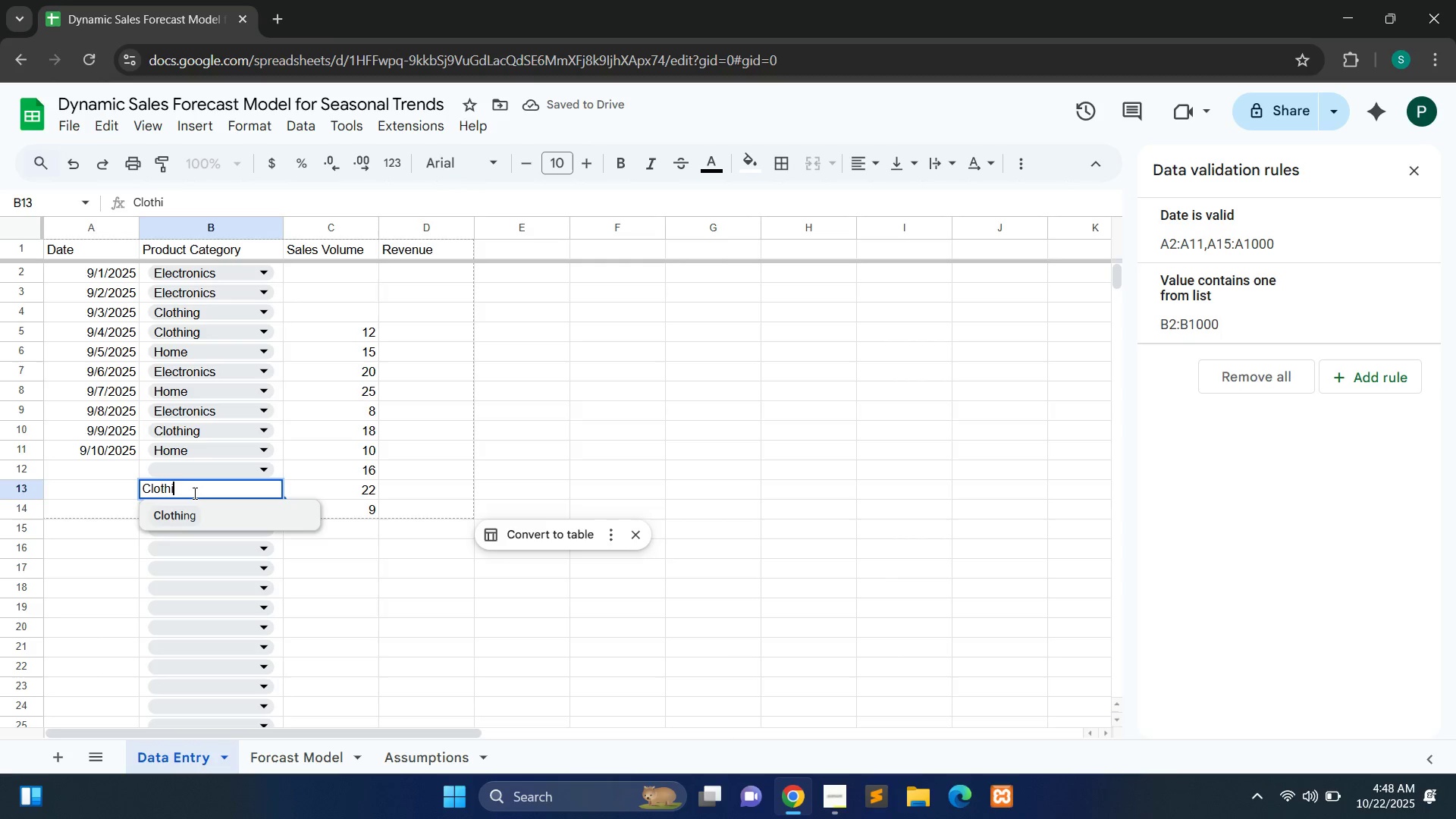 
key(Backspace)
 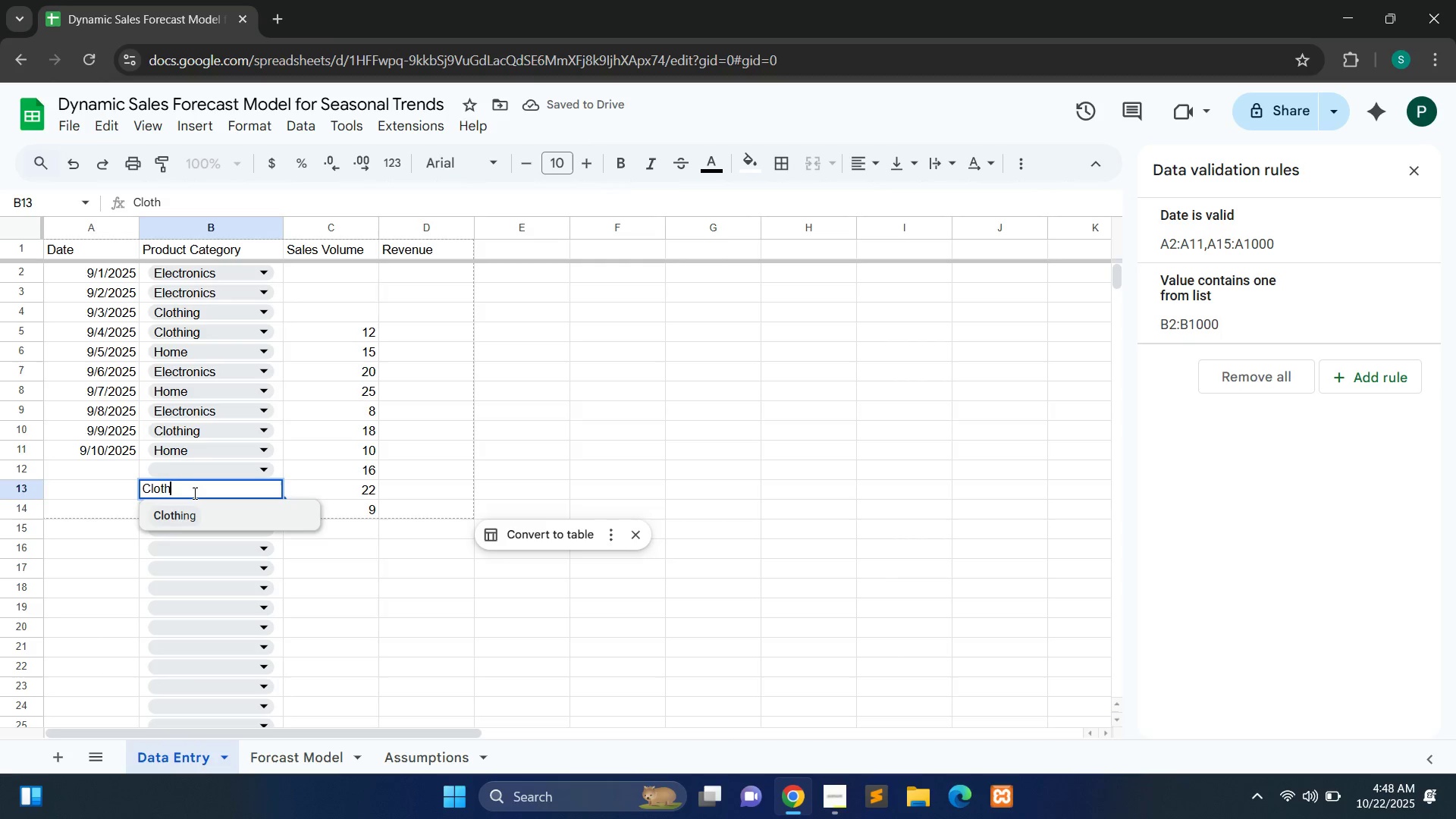 
key(Backspace)
 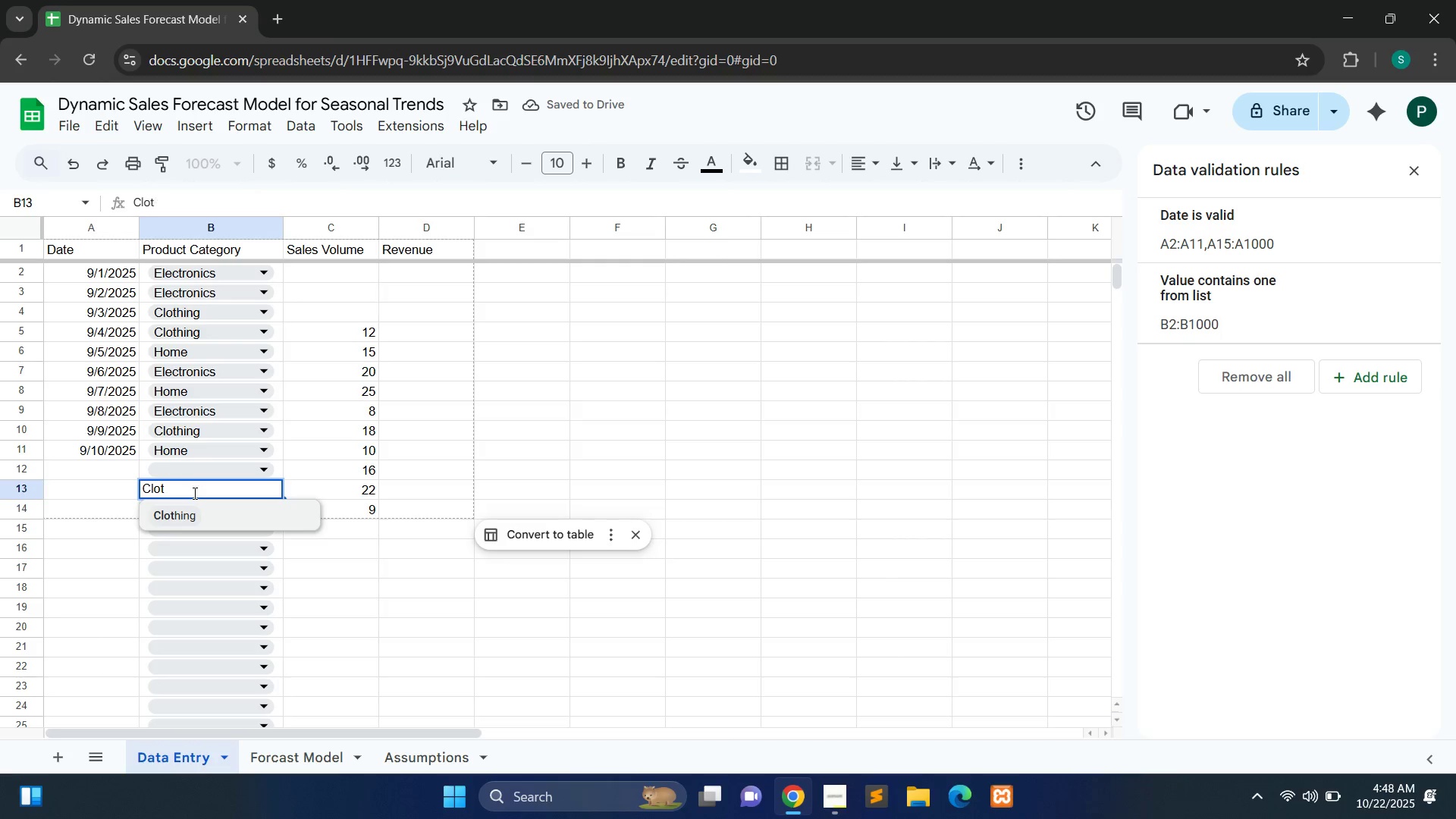 
key(Backspace)
 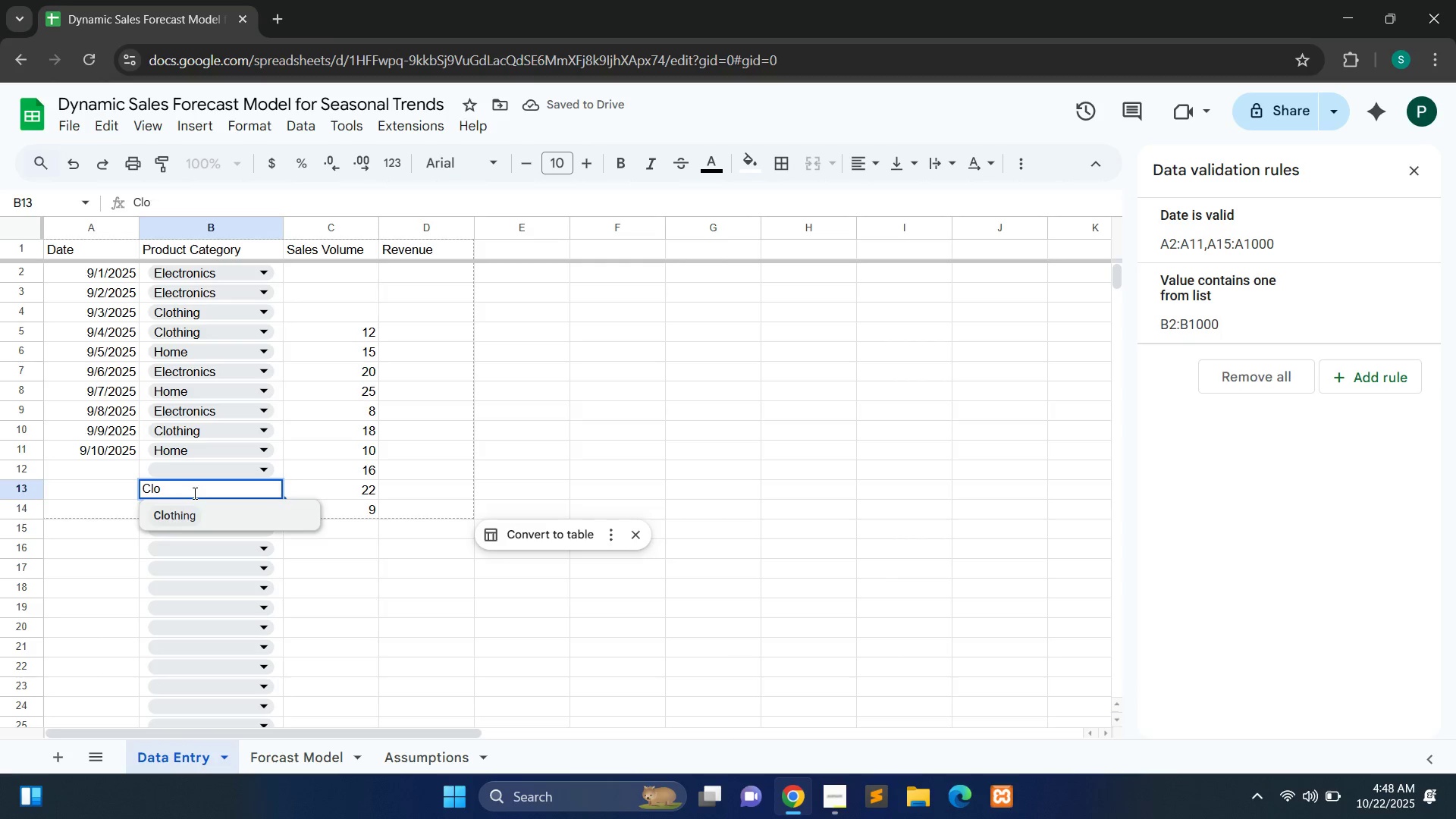 
key(Backspace)
 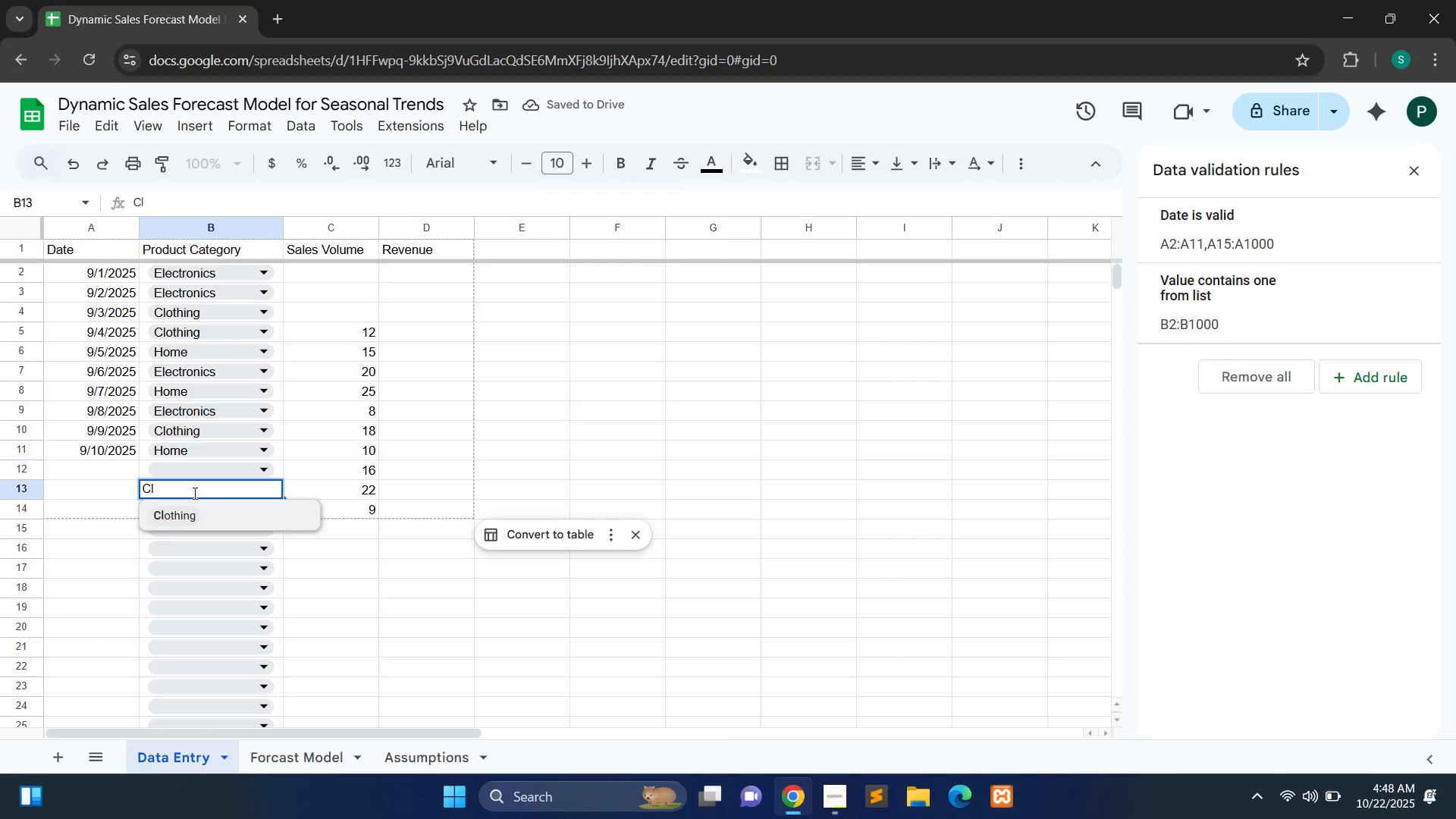 
key(Backspace)
 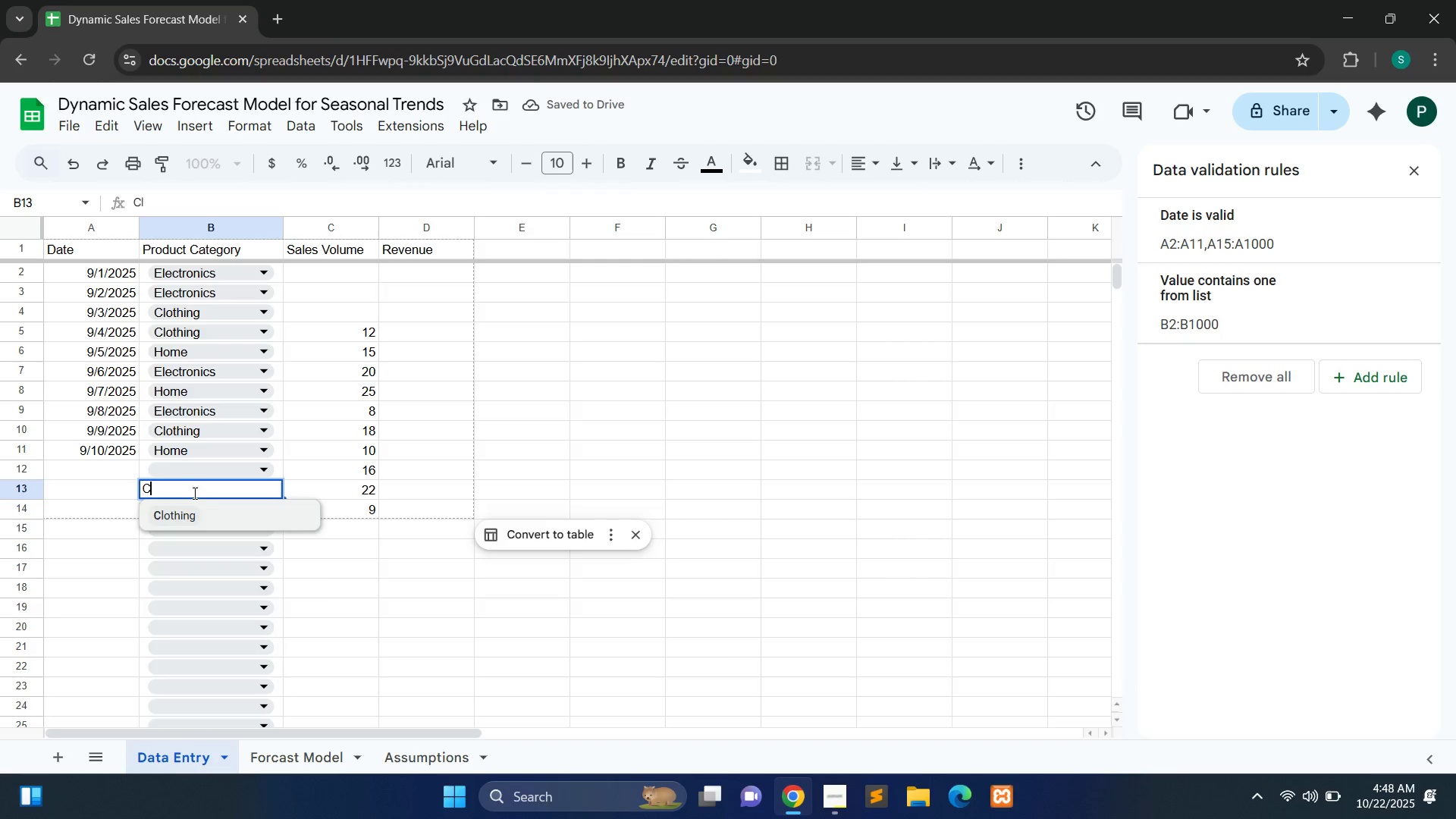 
key(Backspace)
 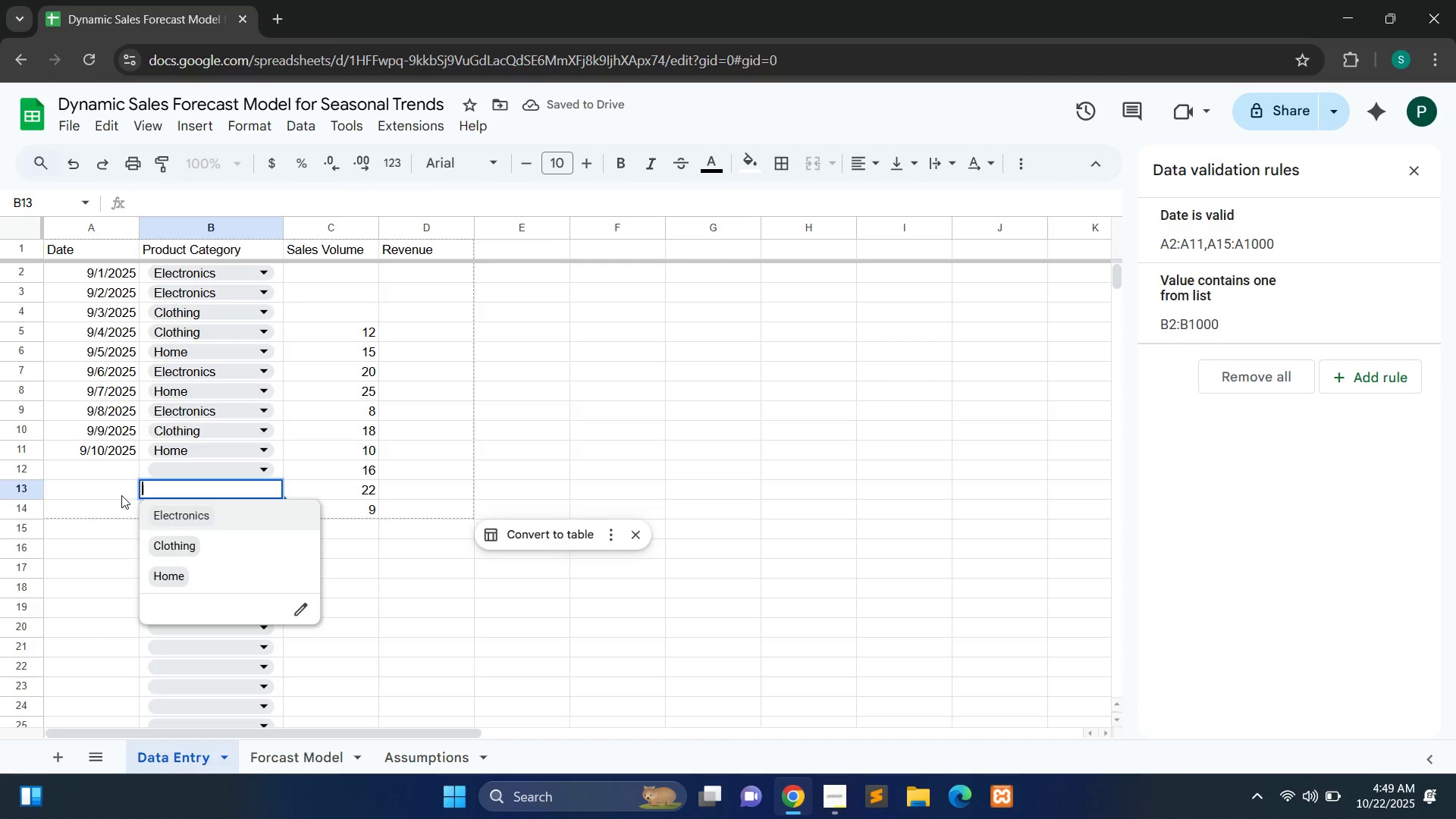 
left_click([121, 495])
 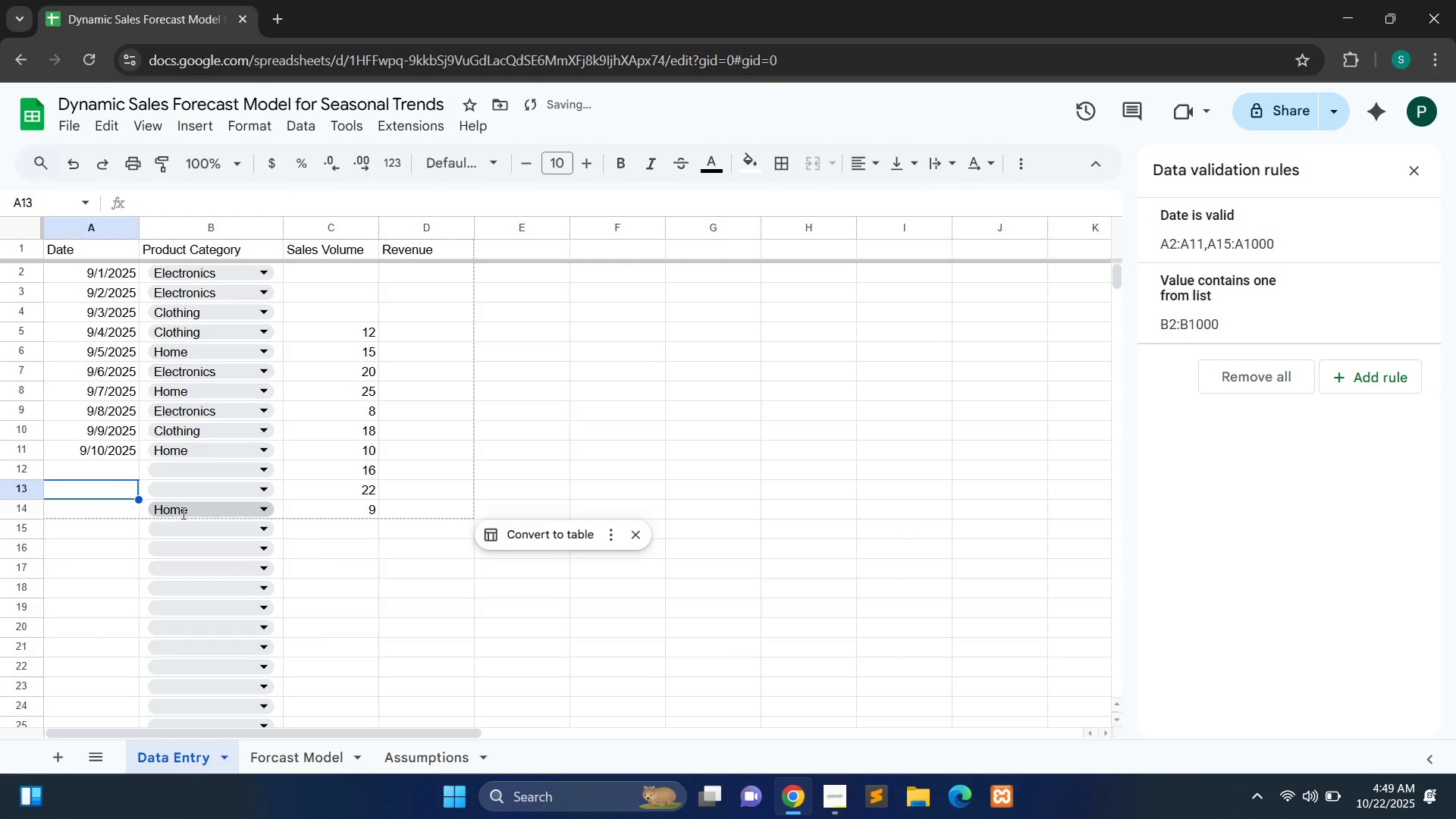 
double_click([182, 513])
 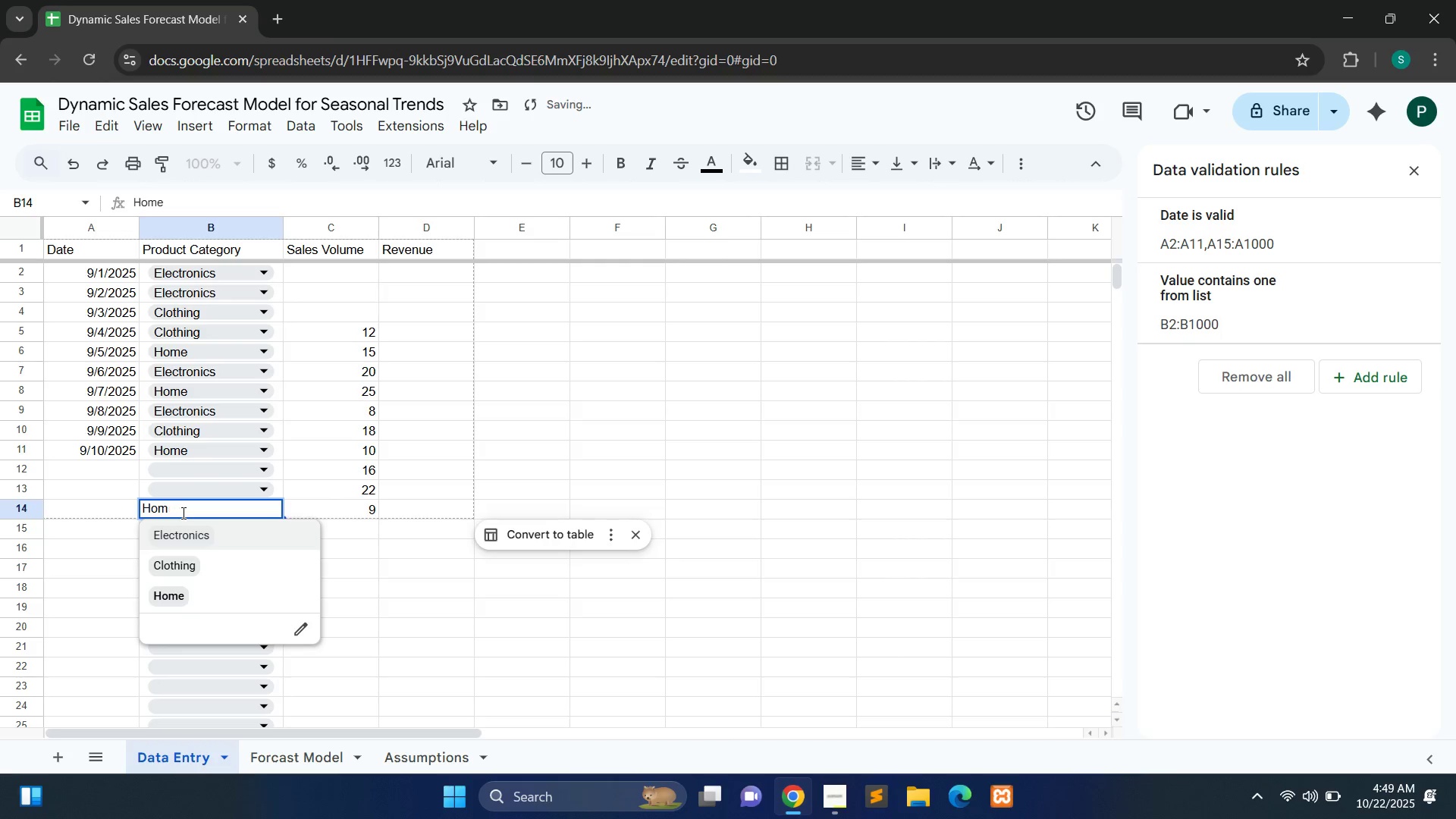 
key(Backspace)
 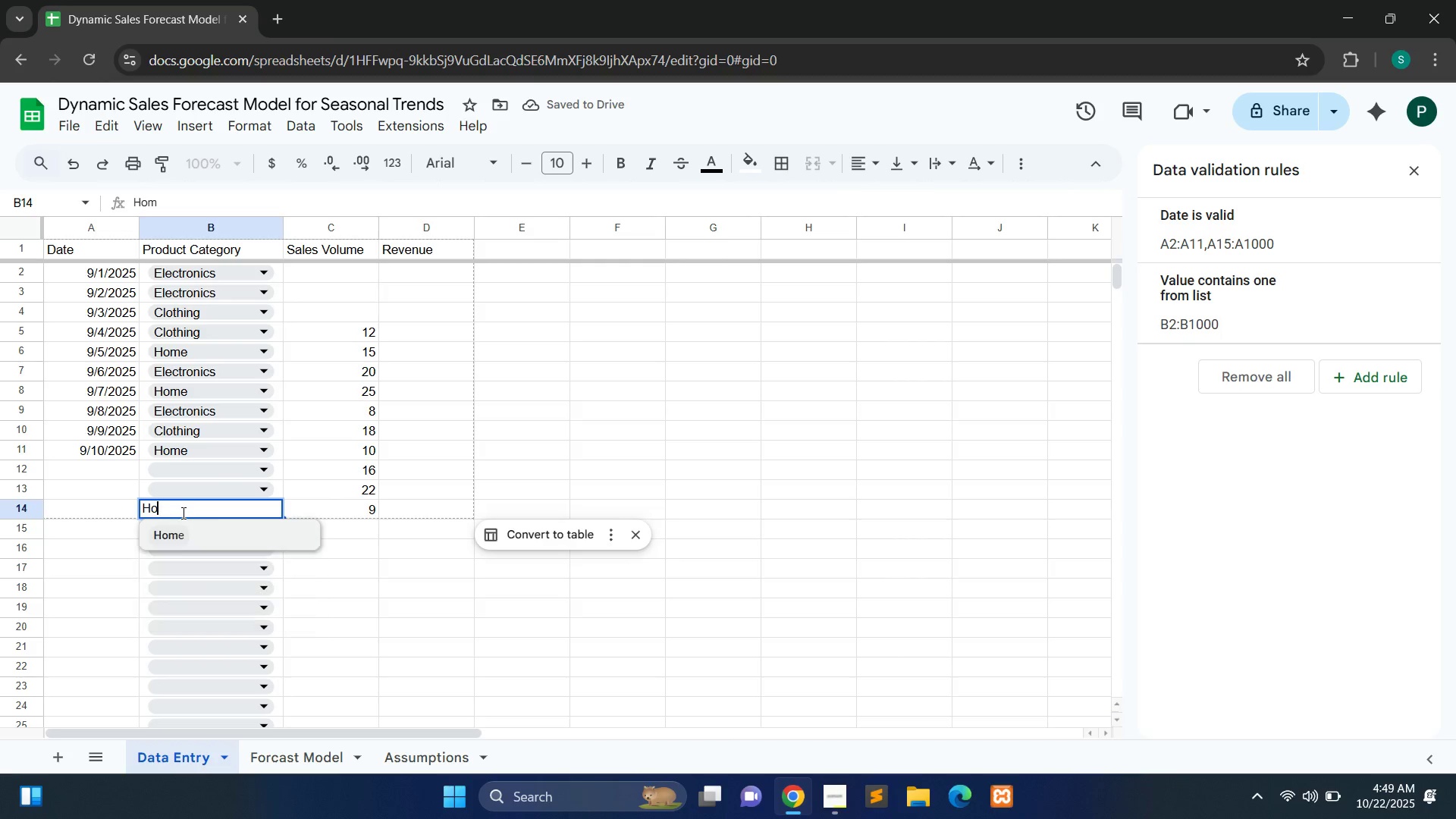 
key(Backspace)
 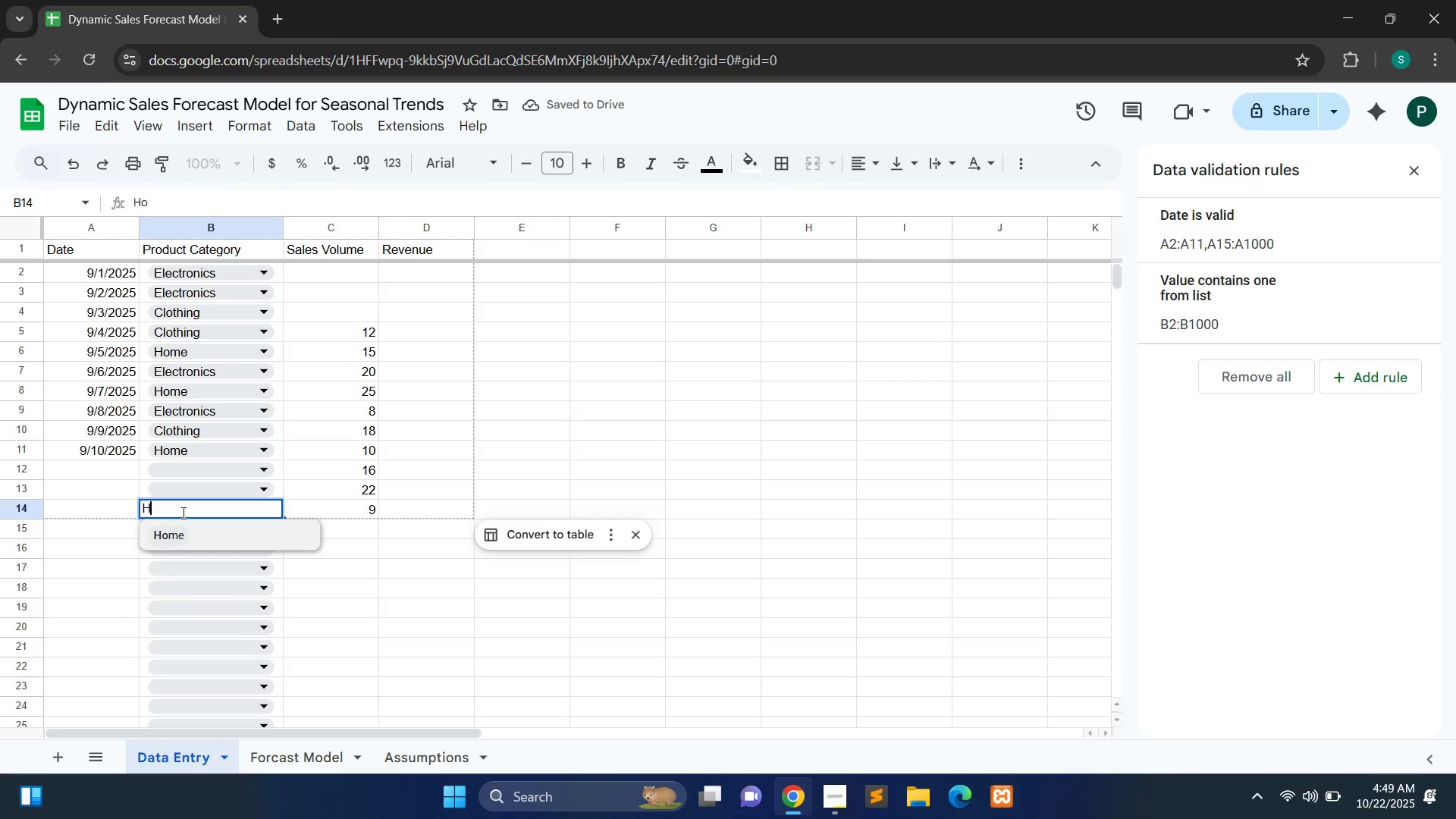 
key(Backspace)
 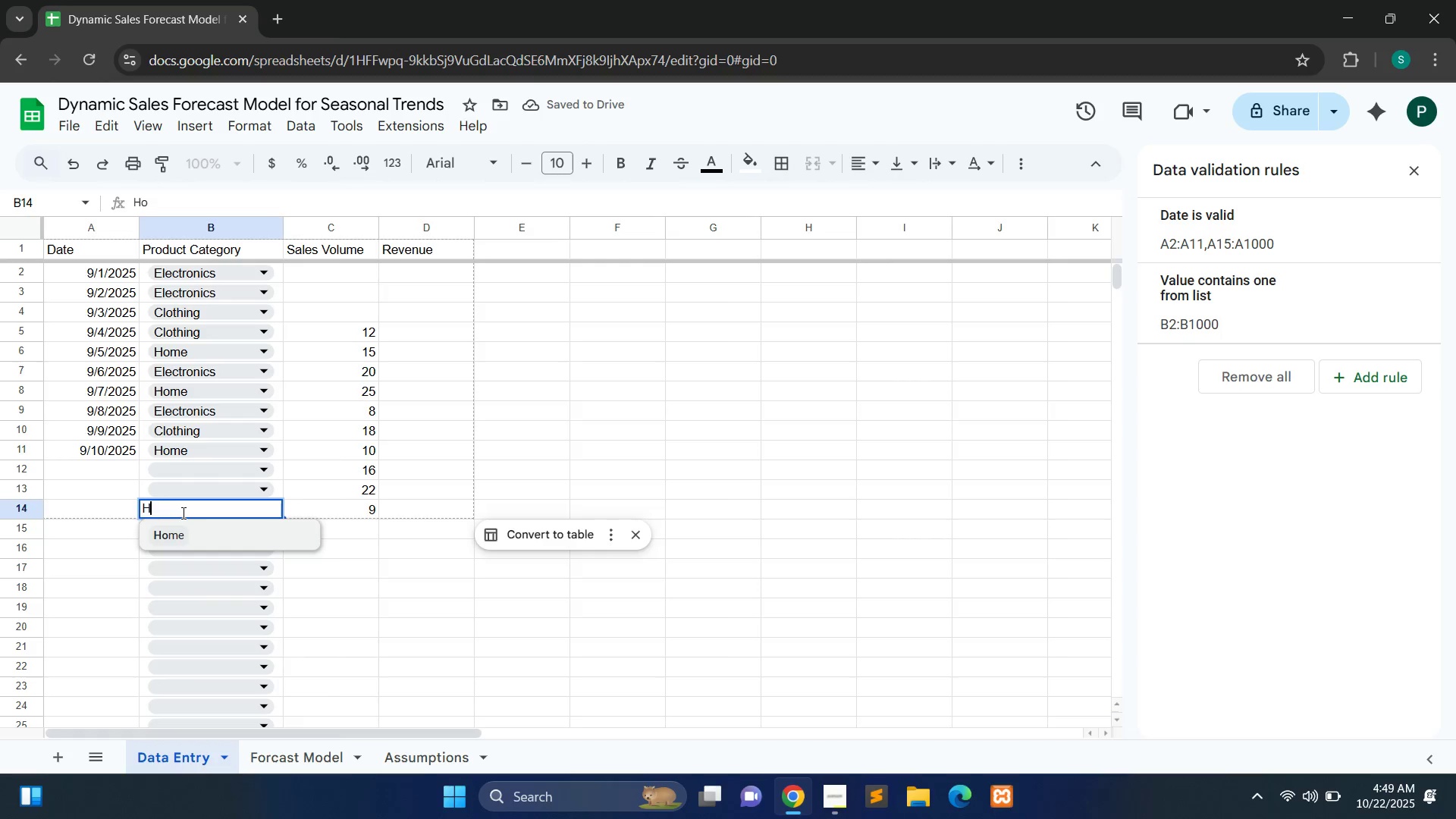 
key(Backspace)
 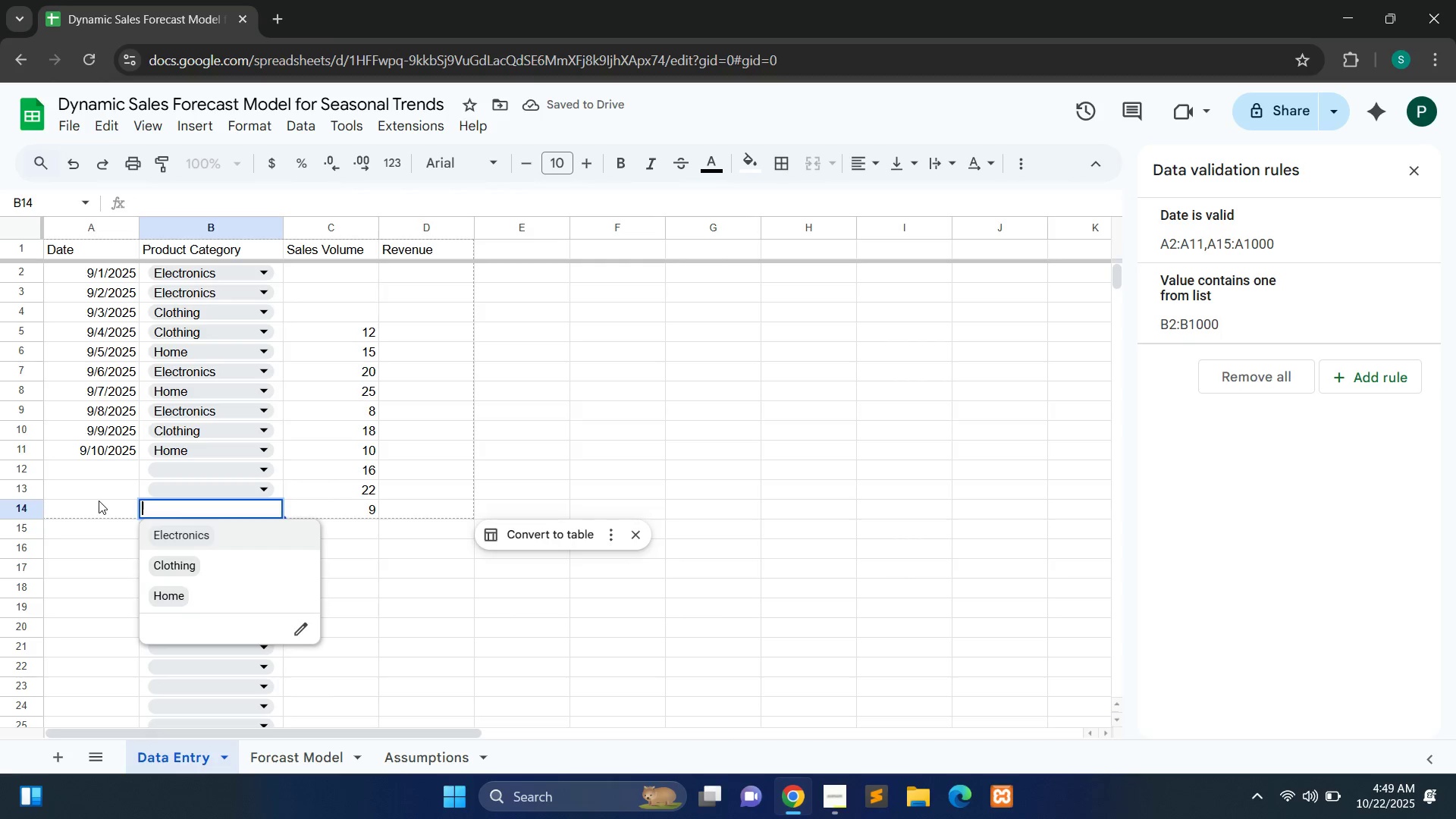 
left_click([99, 500])
 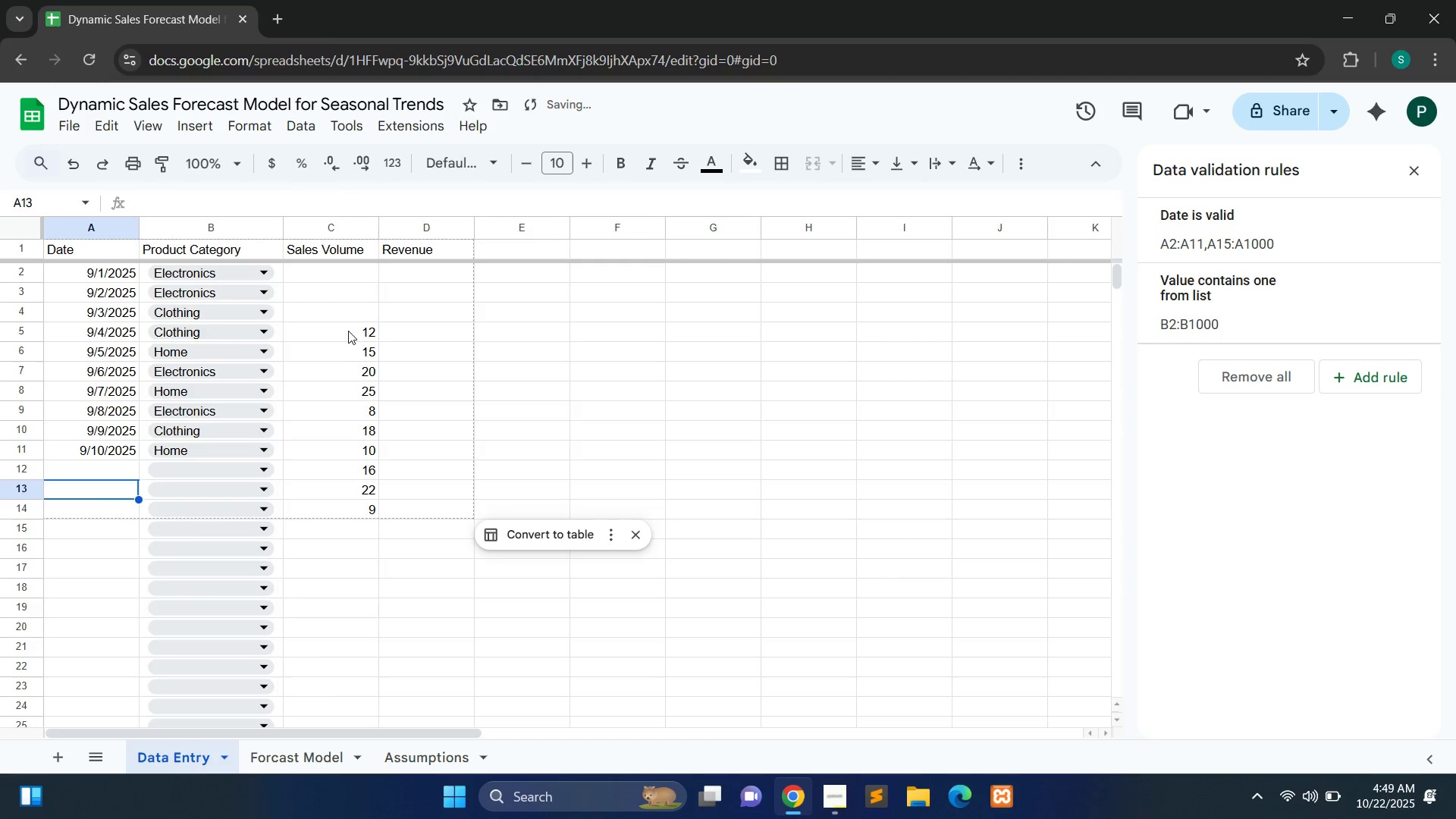 
left_click([348, 329])
 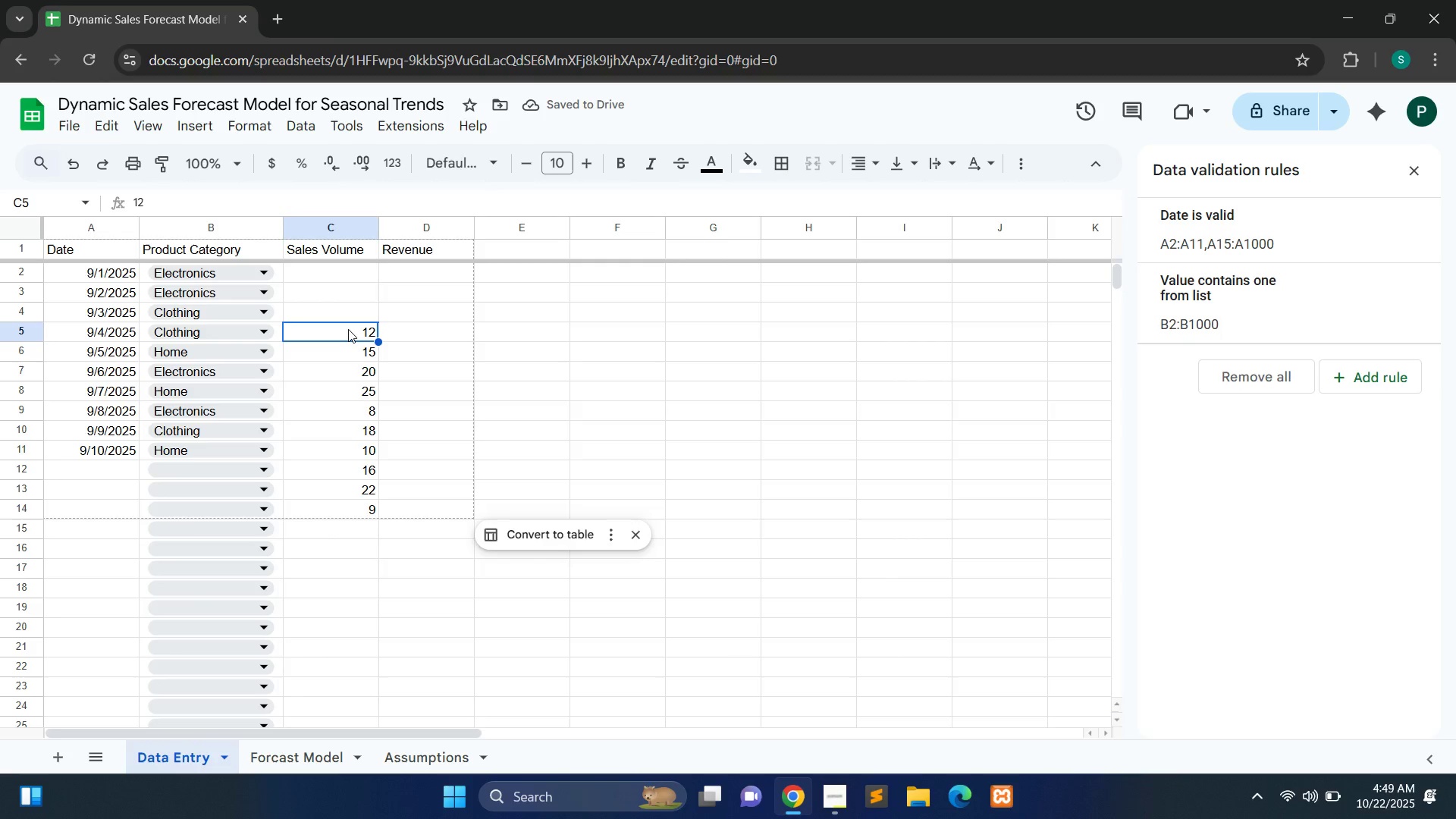 
left_click_drag(start_coordinate=[348, 329], to_coordinate=[378, 507])
 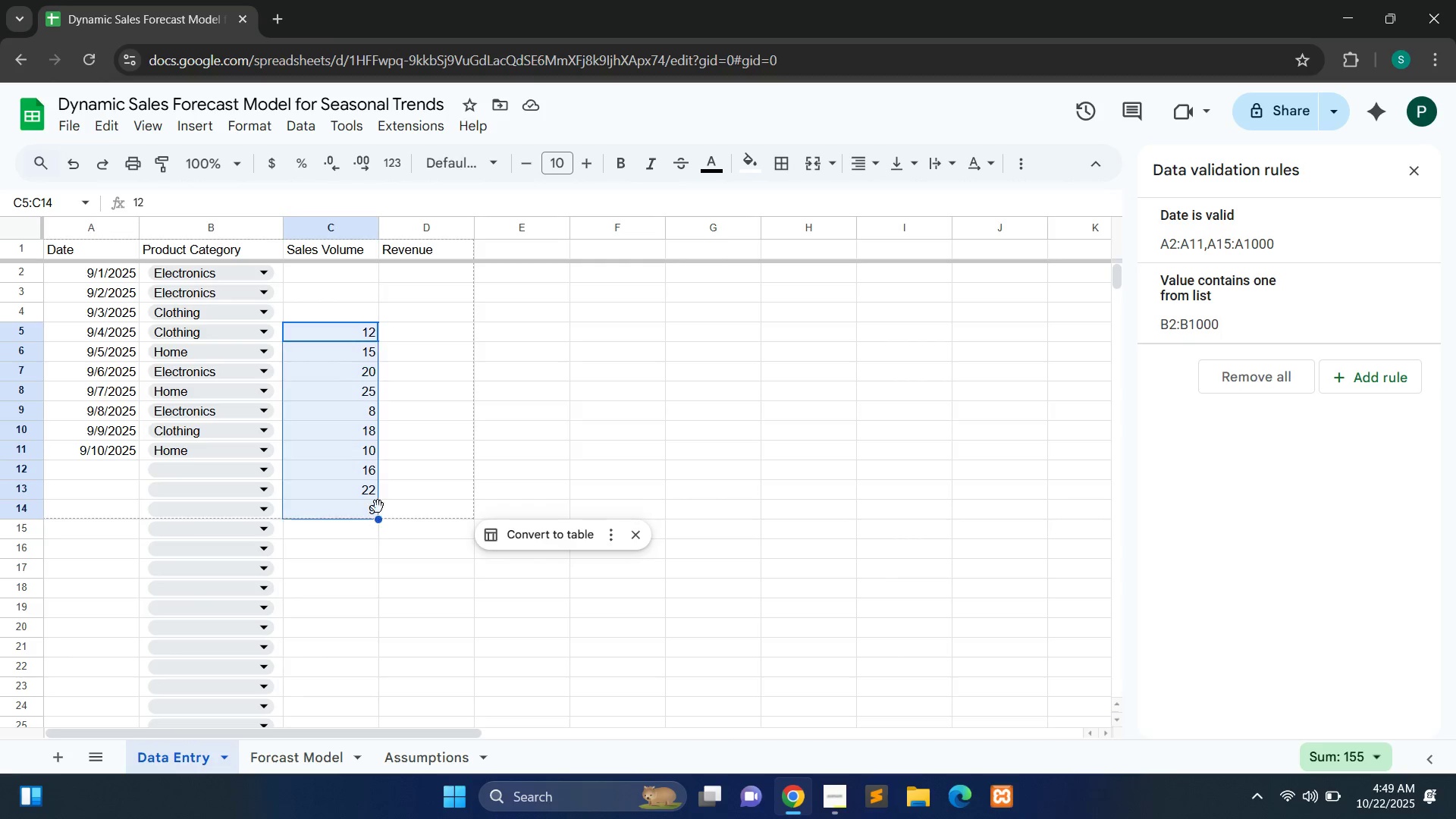 
key(Control+X)
 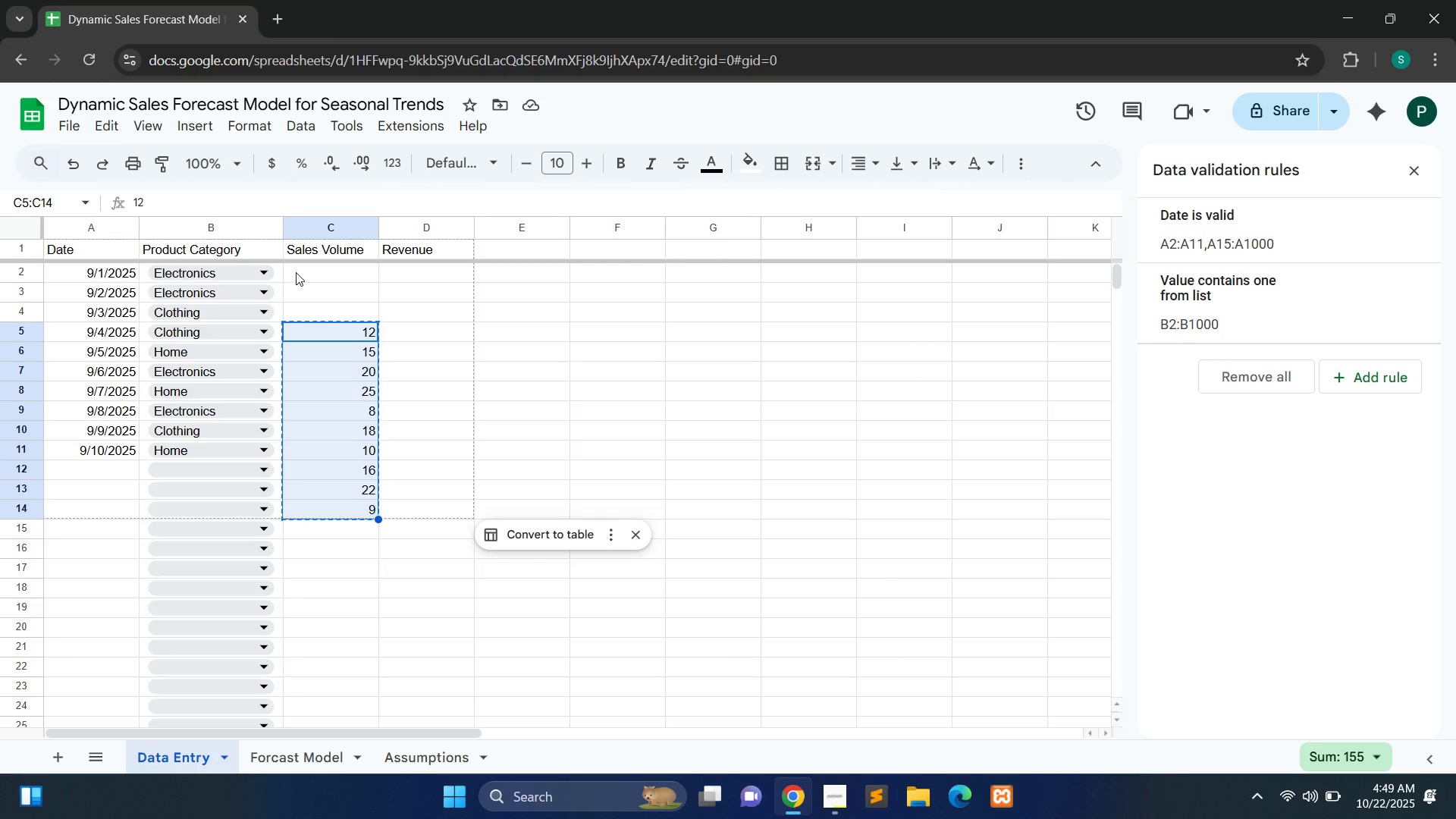 
left_click_drag(start_coordinate=[294, 265], to_coordinate=[331, 450])
 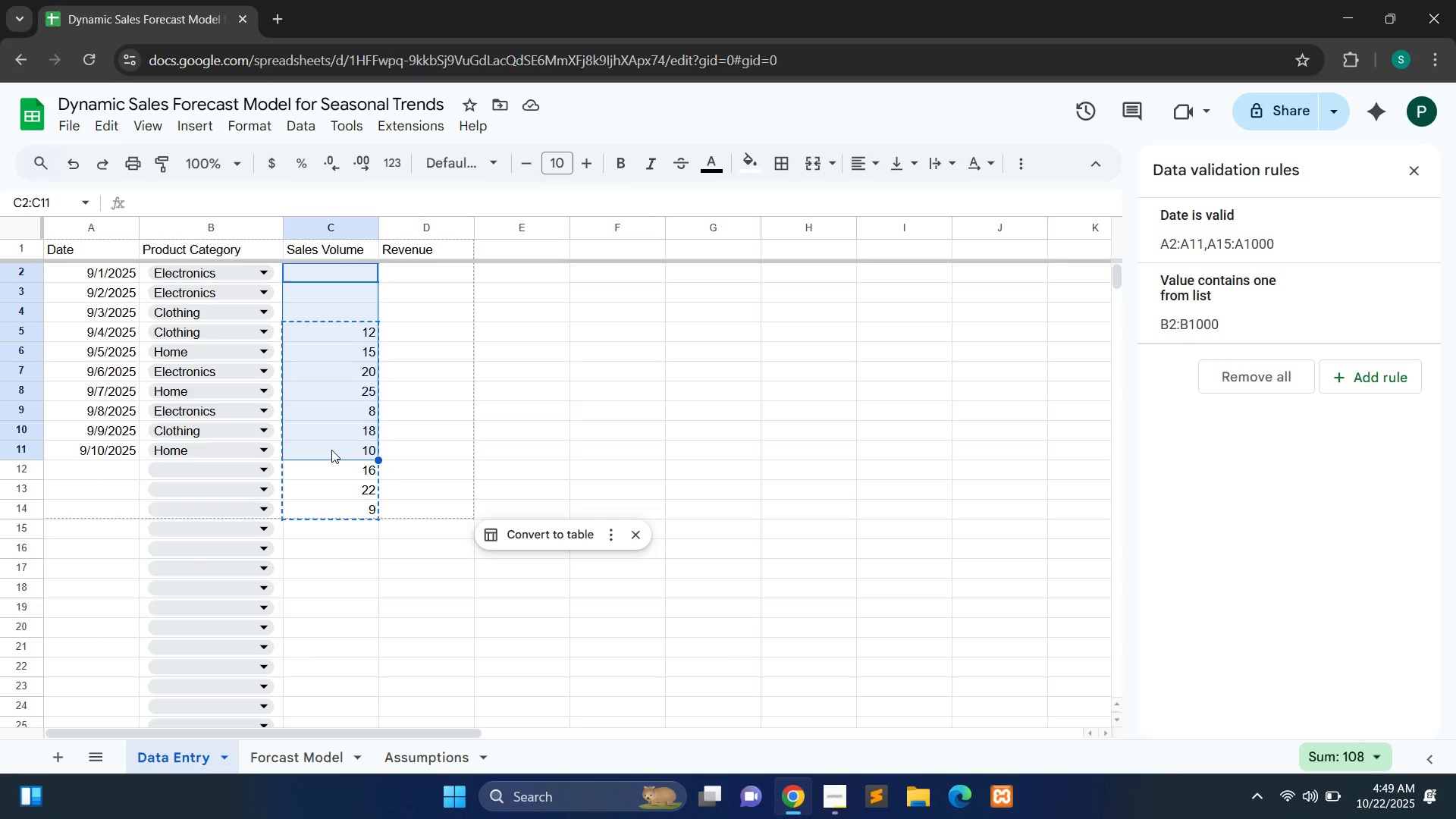 
key(Control+V)
 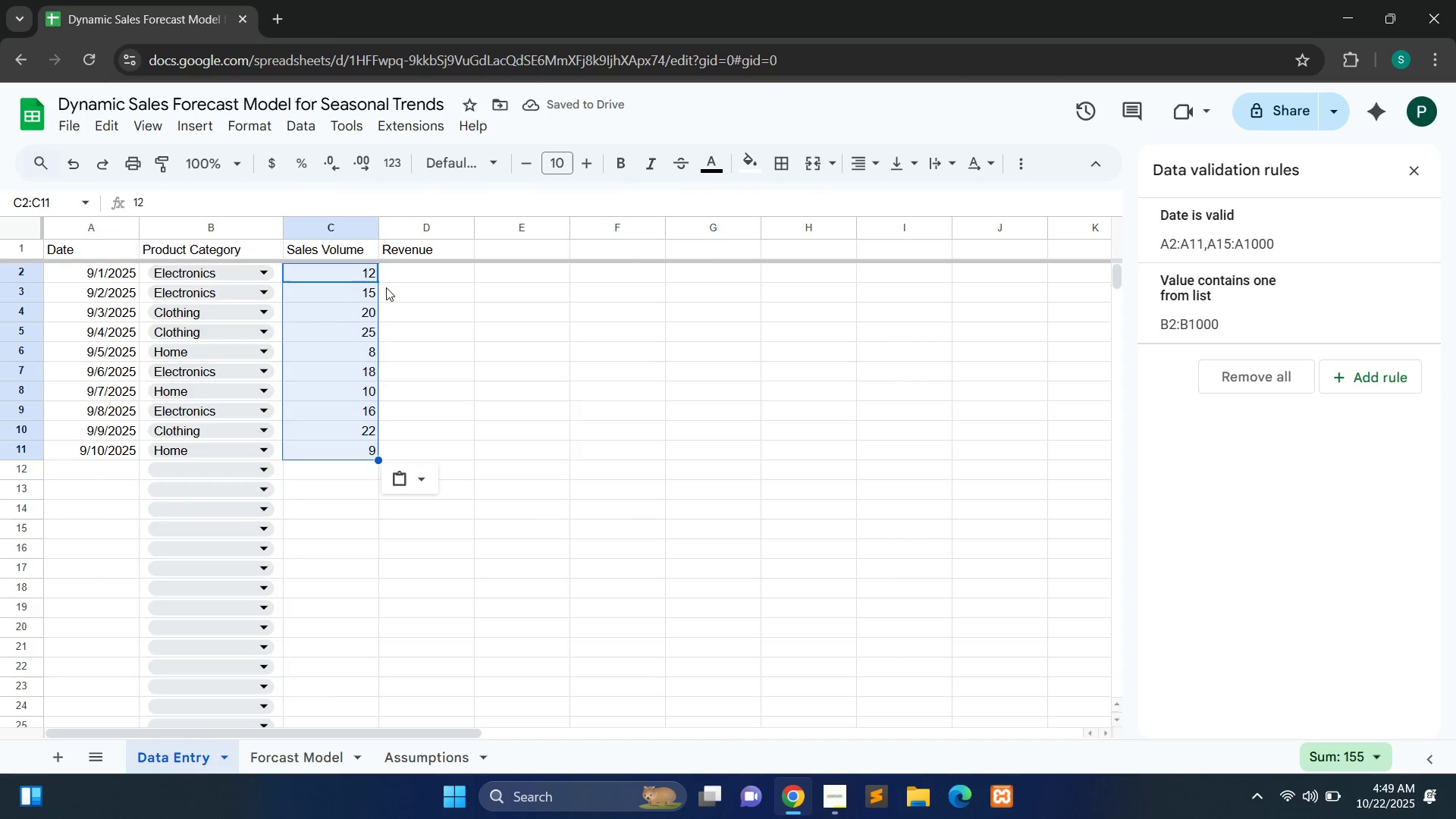 
double_click([406, 277])
 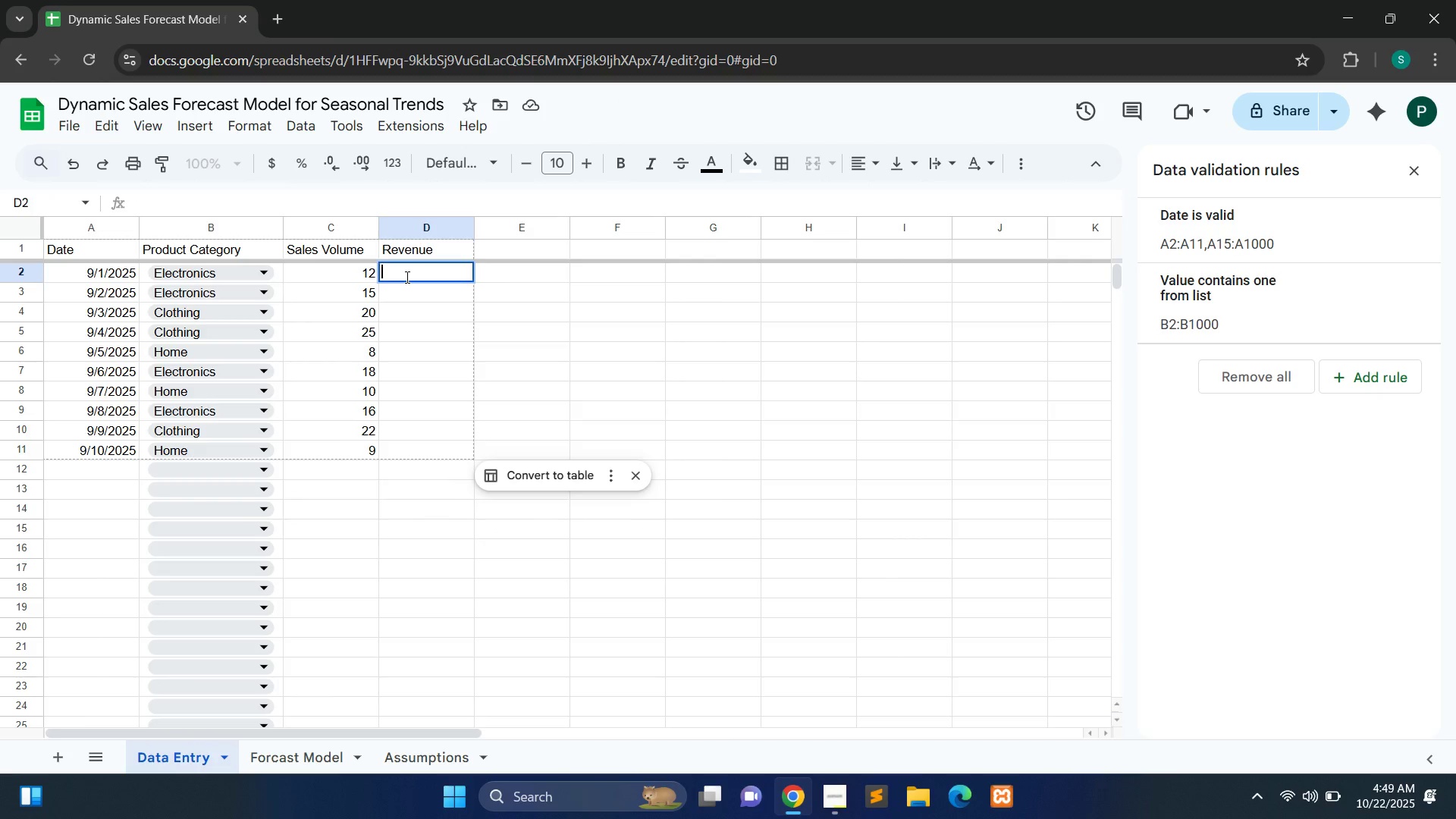 
type(3600)
 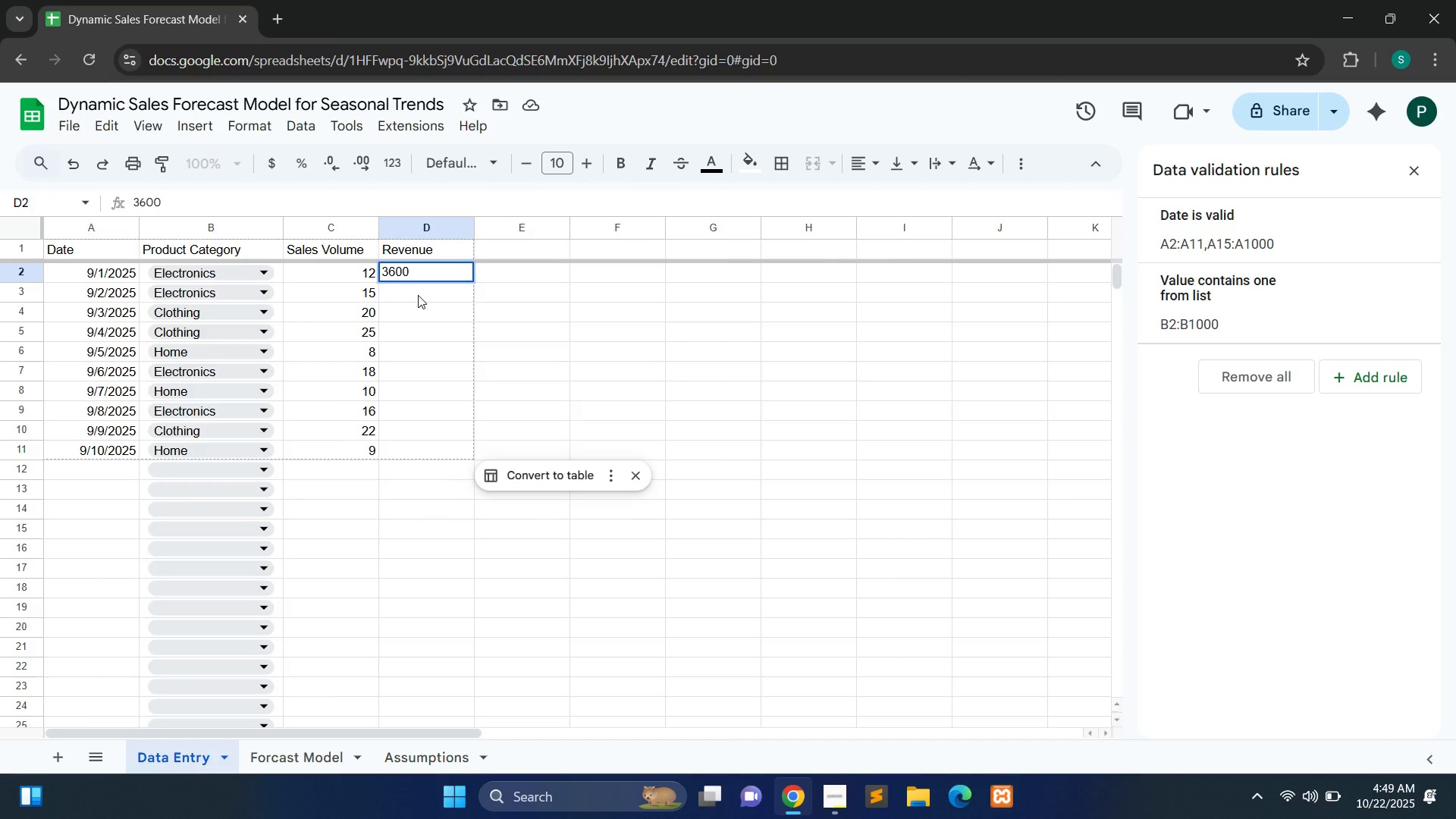 
double_click([418, 295])
 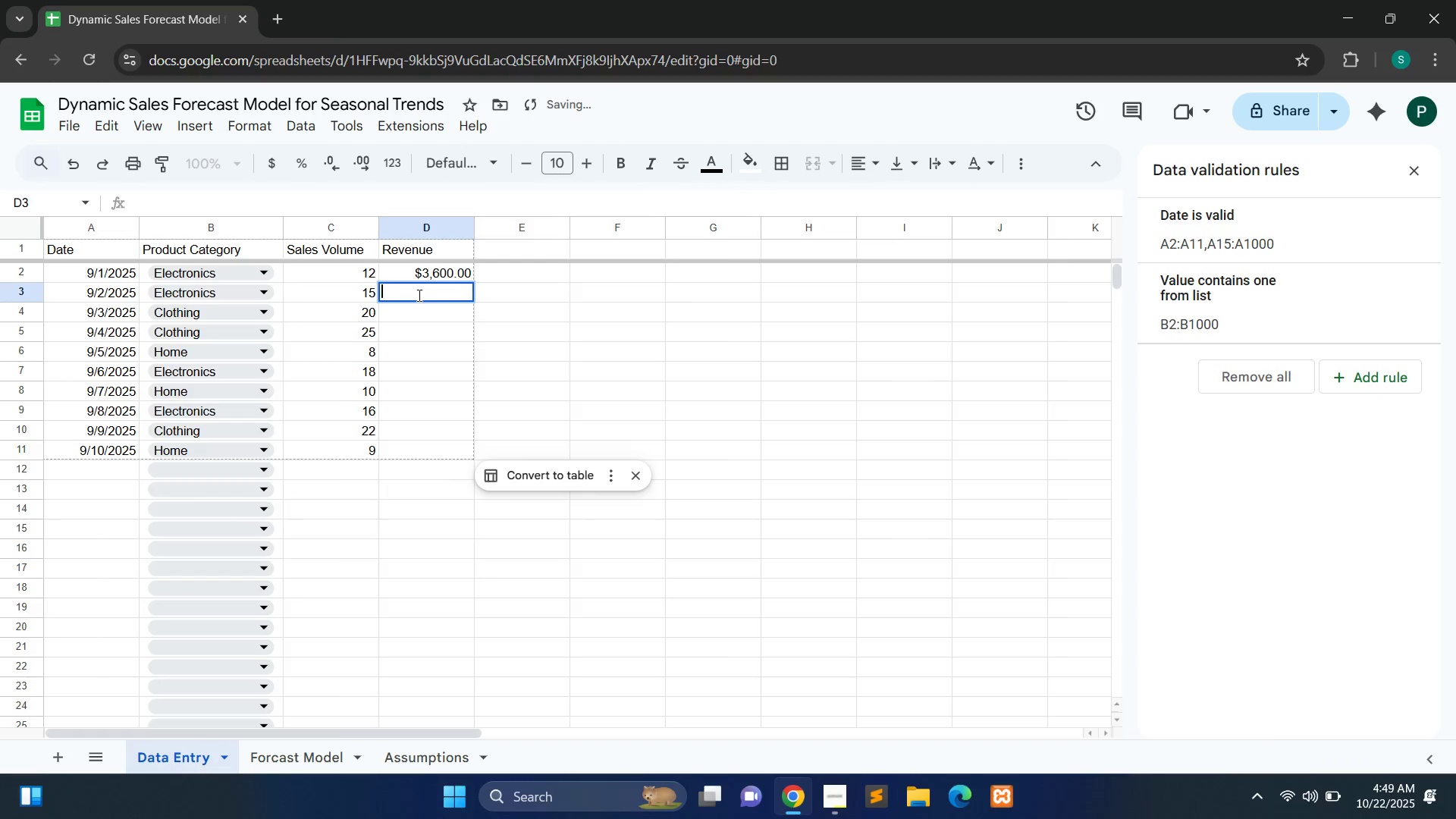 
type(4500)
 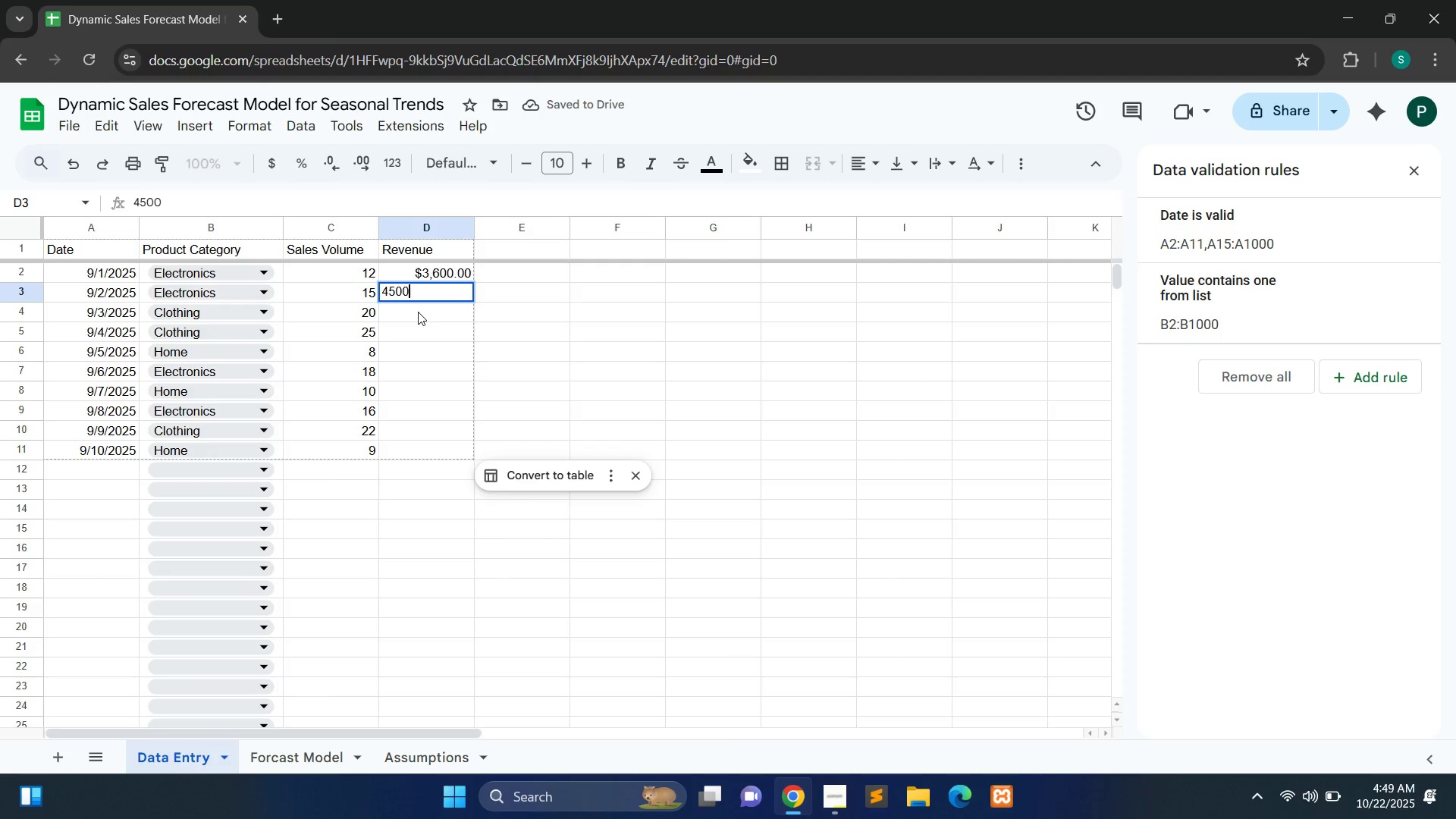 
double_click([418, 312])
 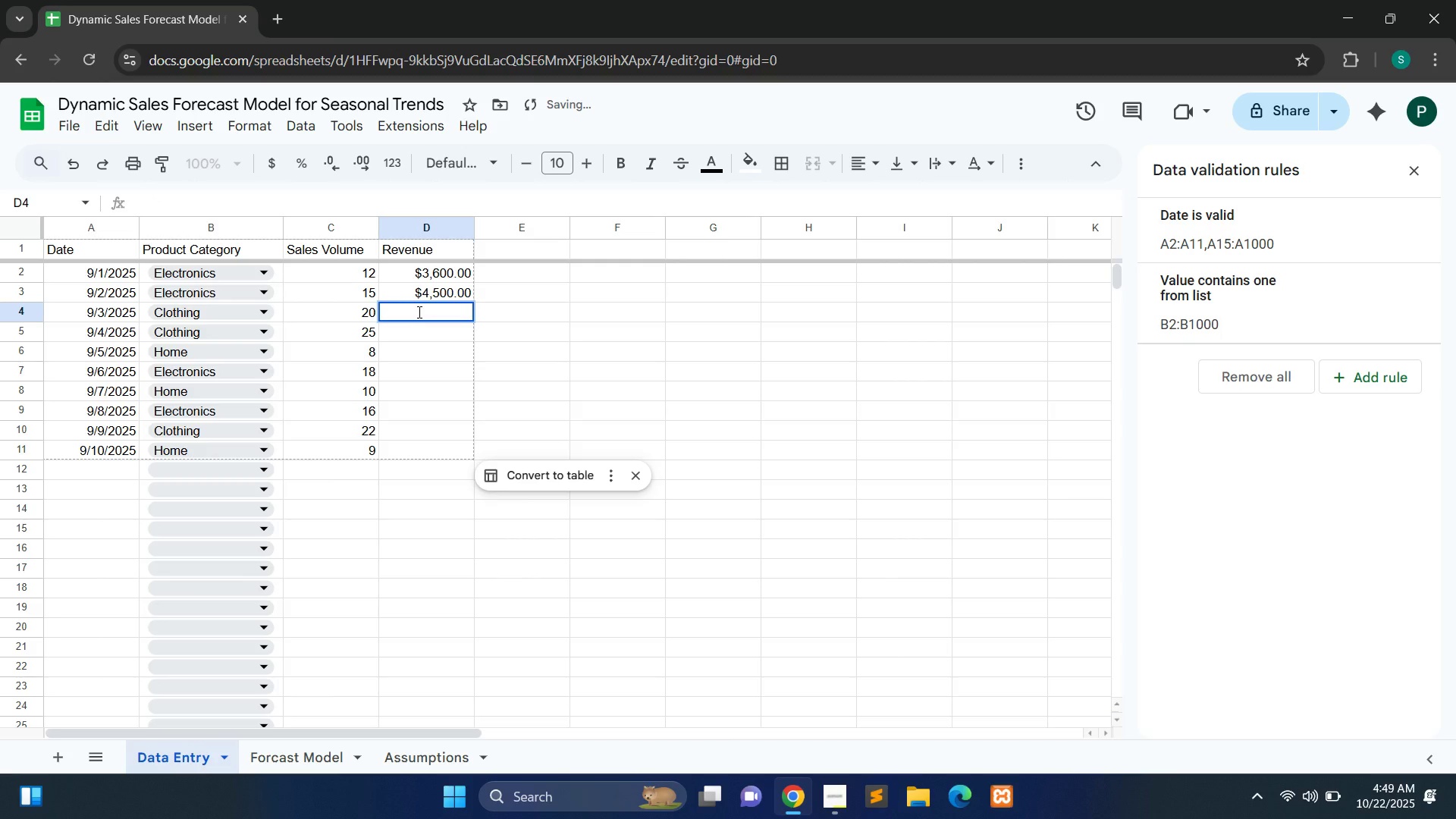 
type(2000)
 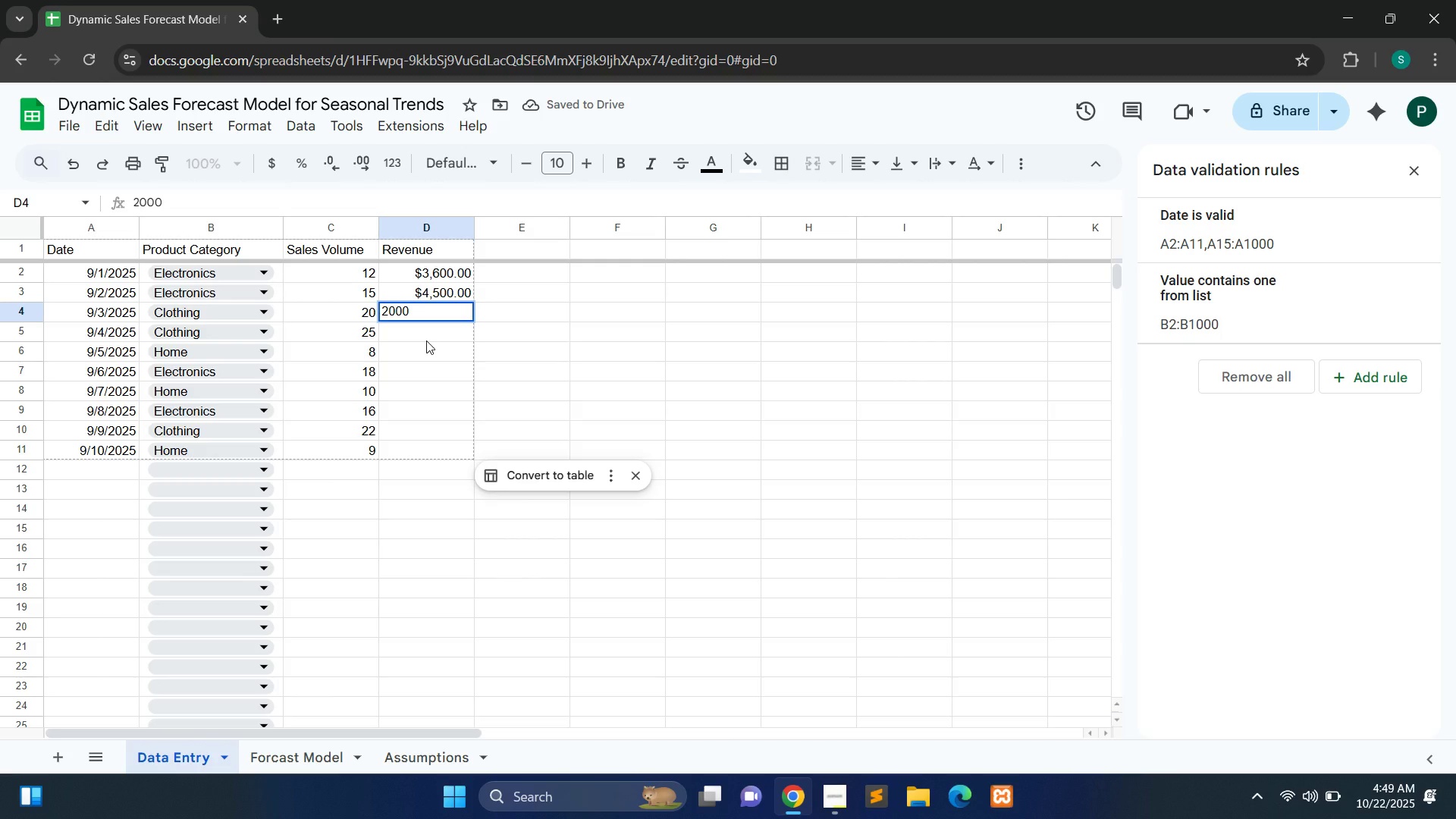 
double_click([426, 340])
 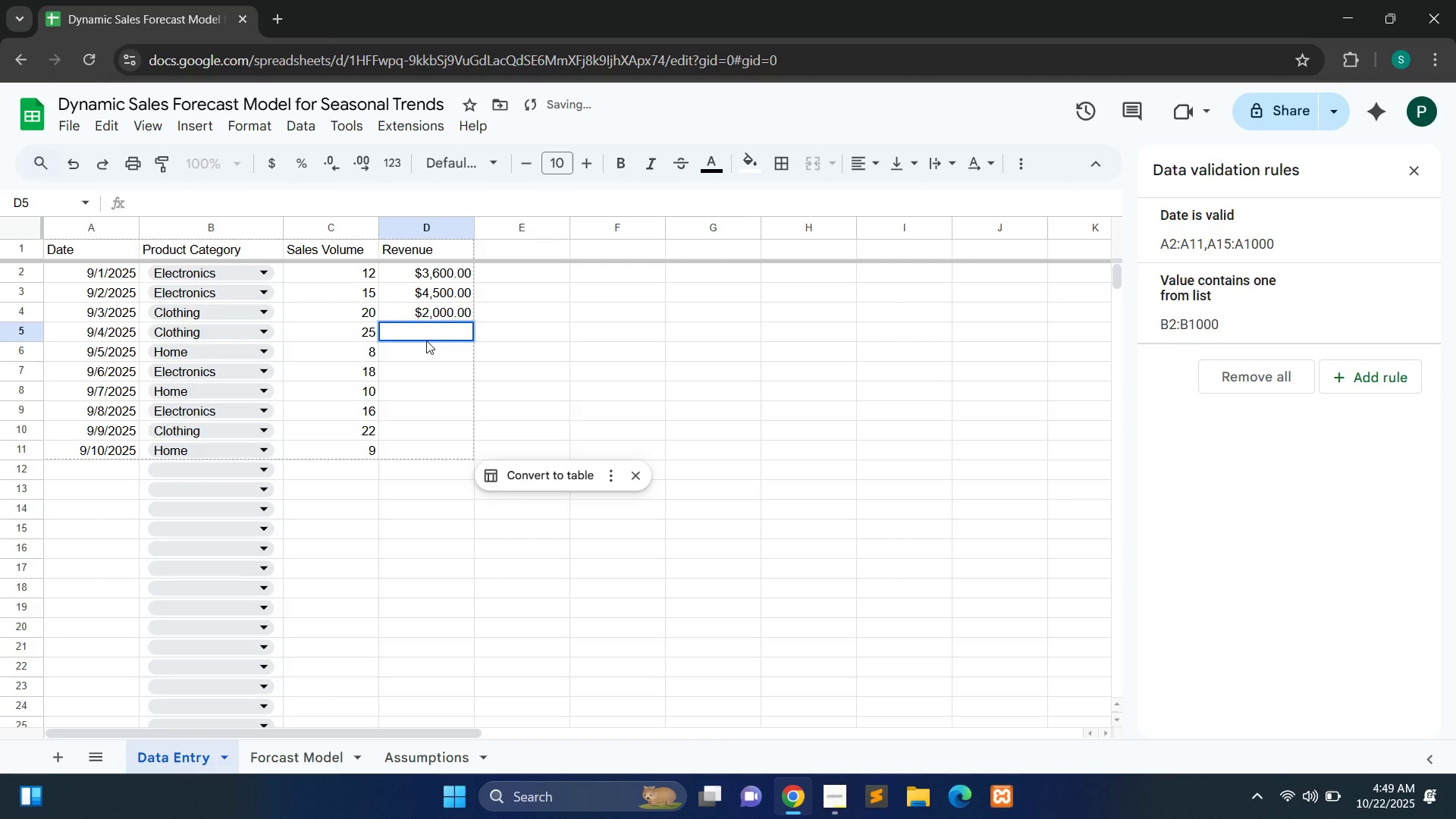 
type(2500)
 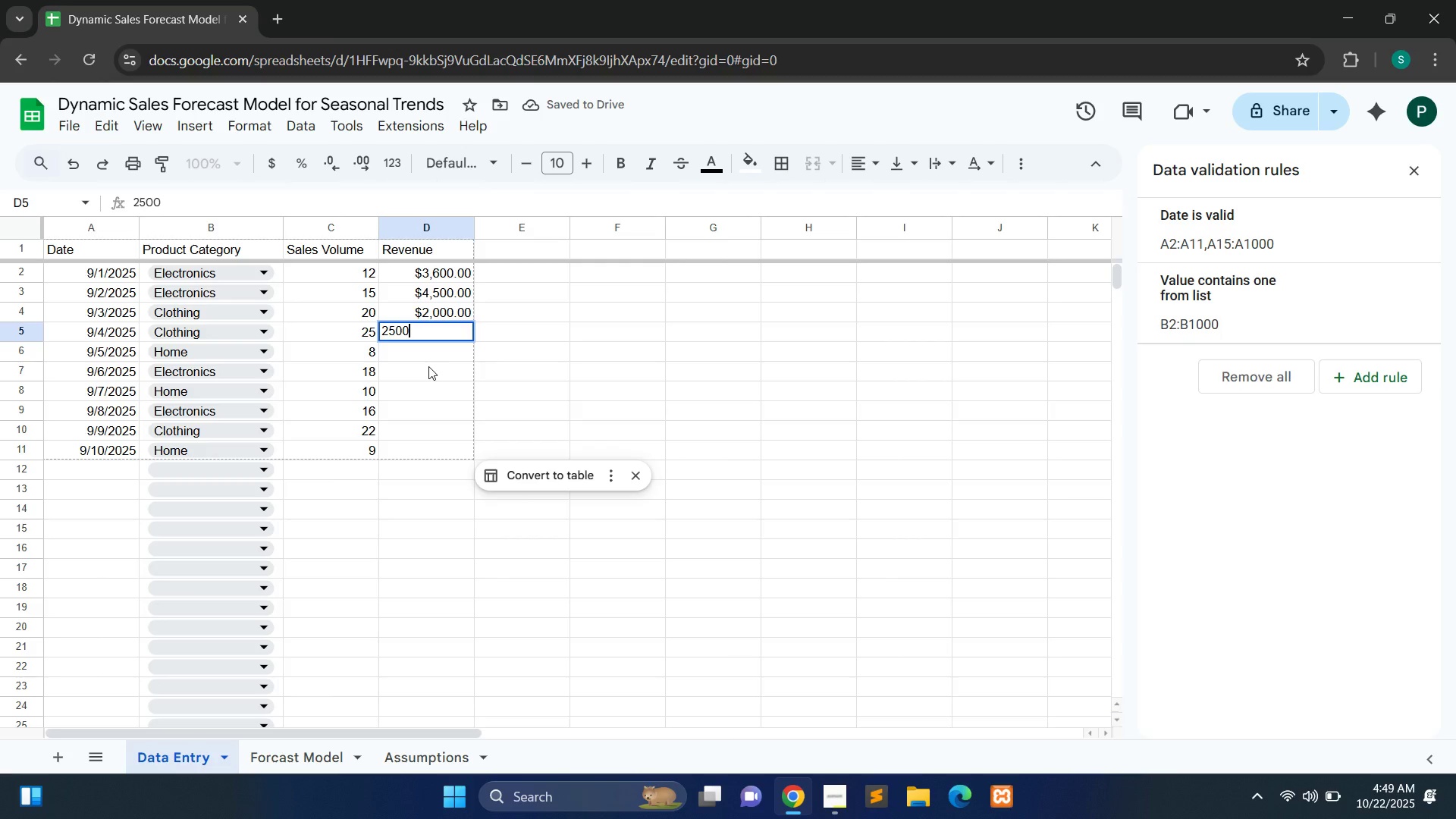 
left_click([428, 366])
 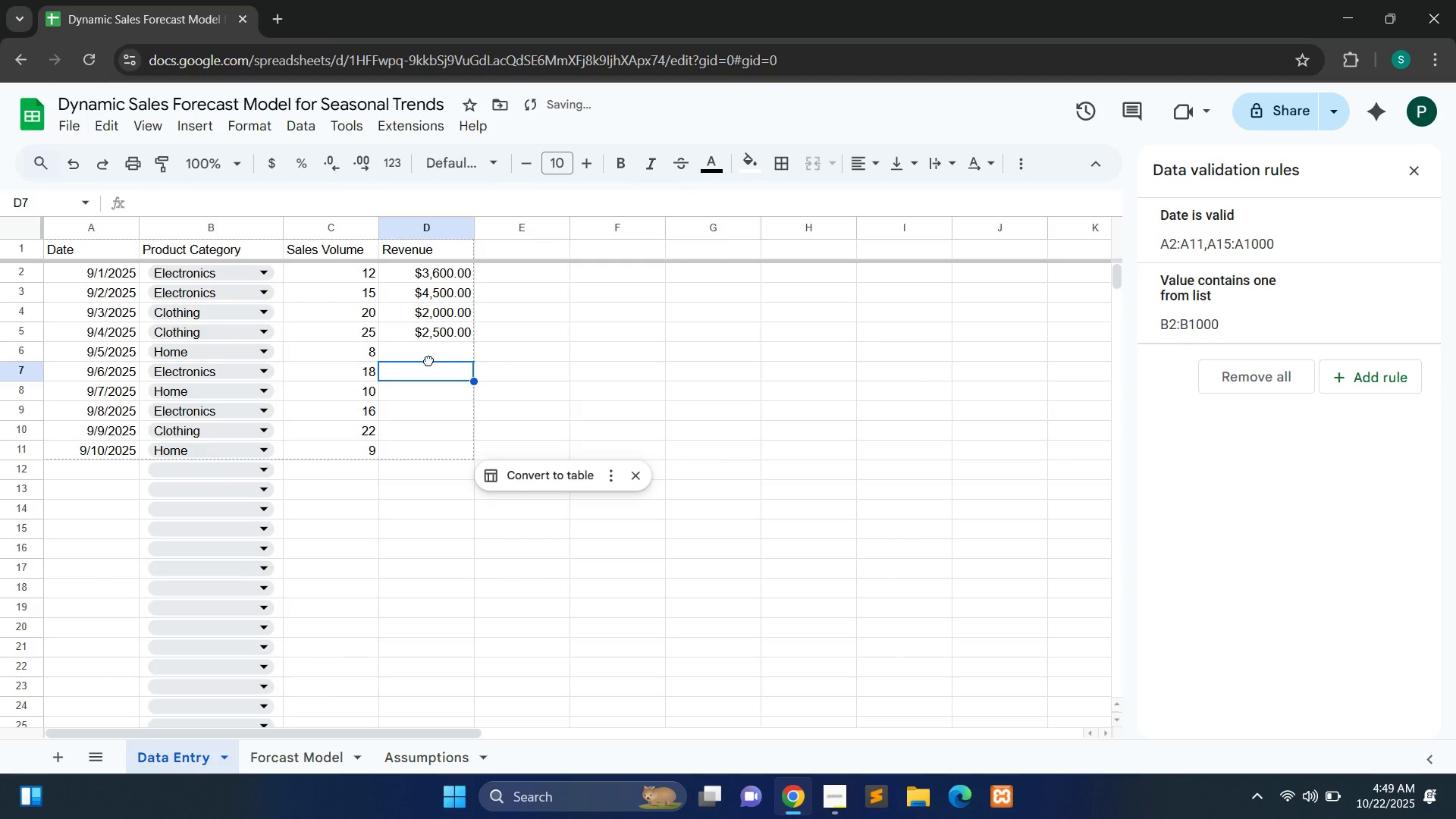 
double_click([428, 360])
 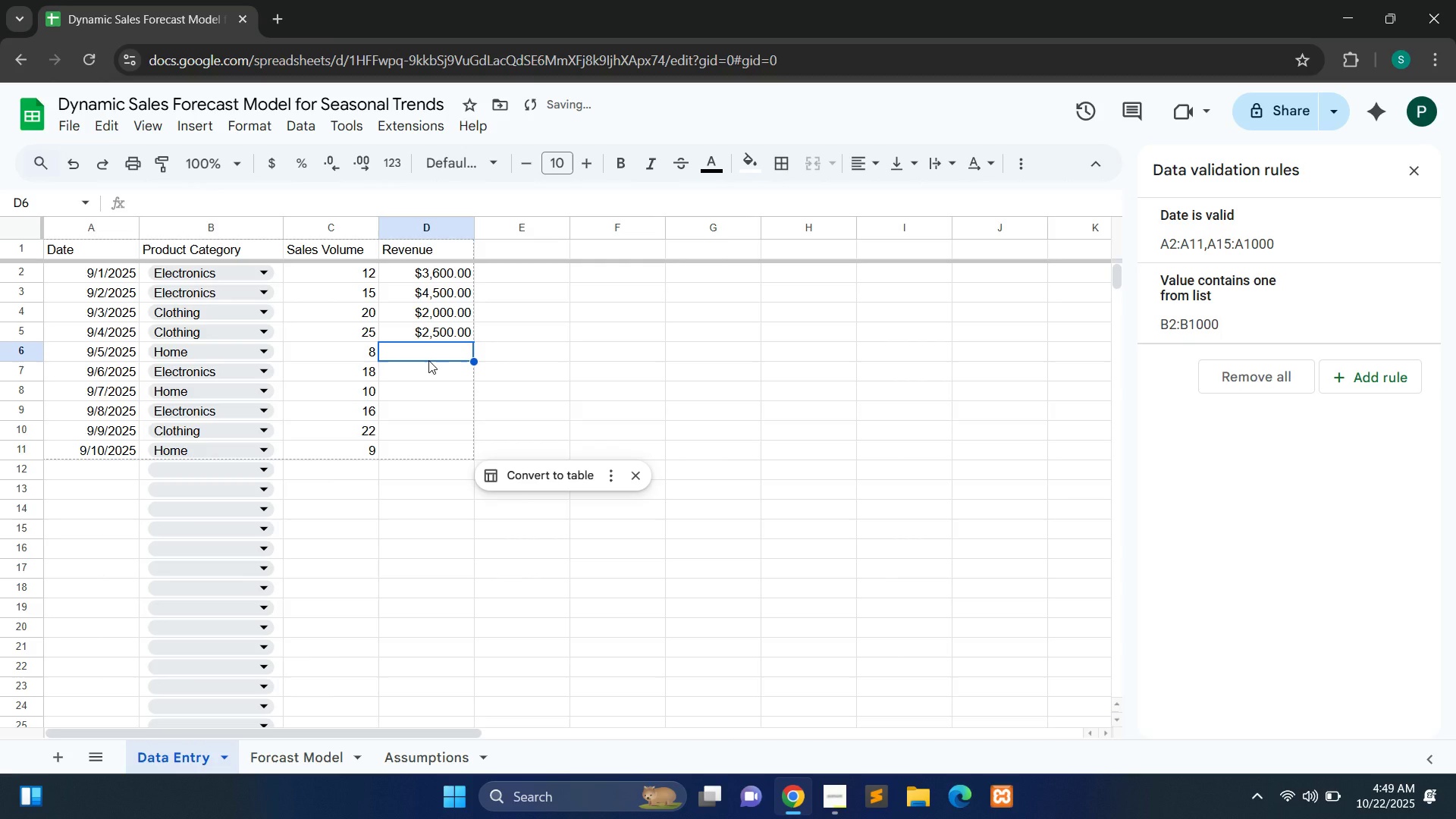 
type(960)
 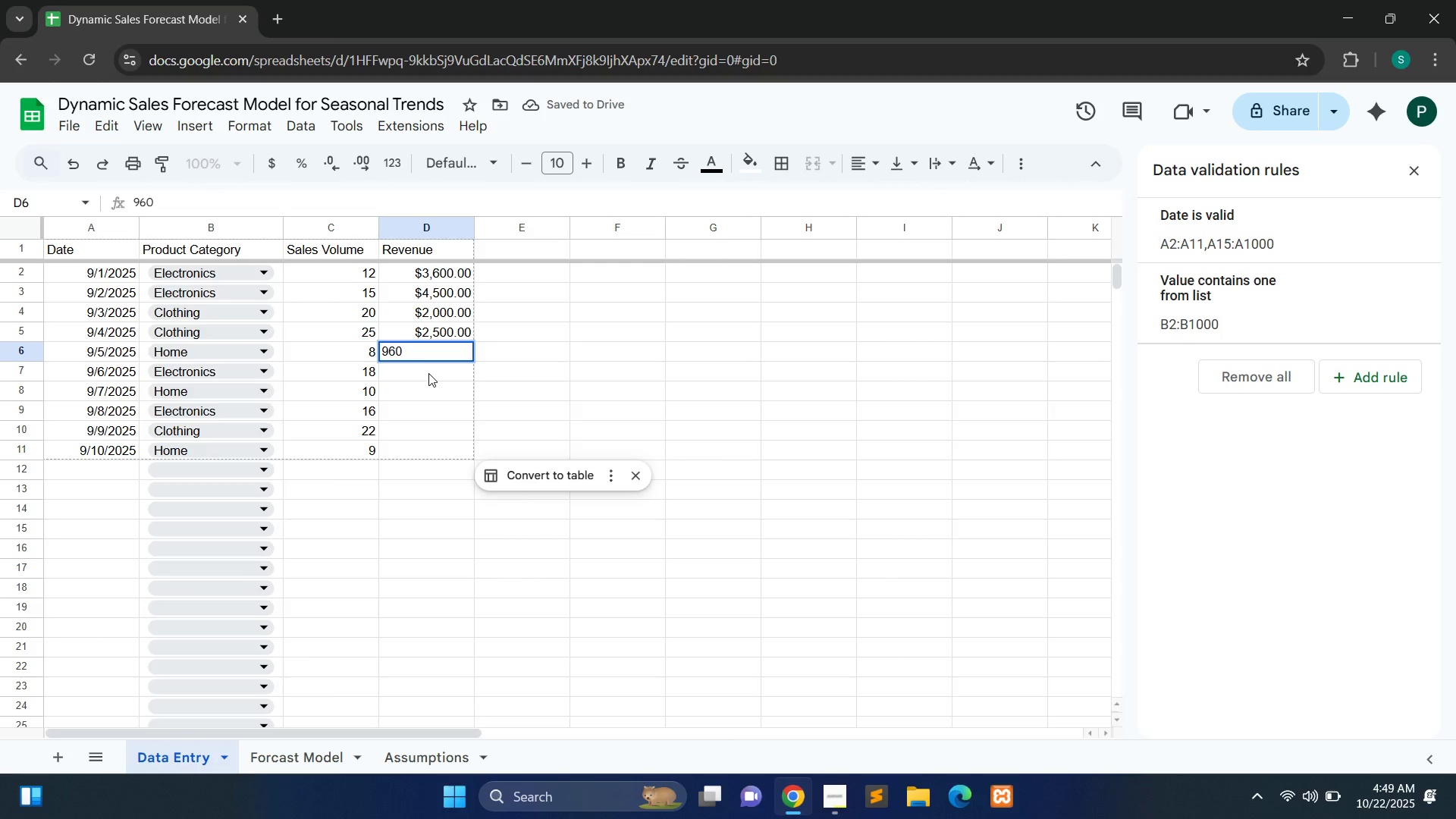 
double_click([428, 373])
 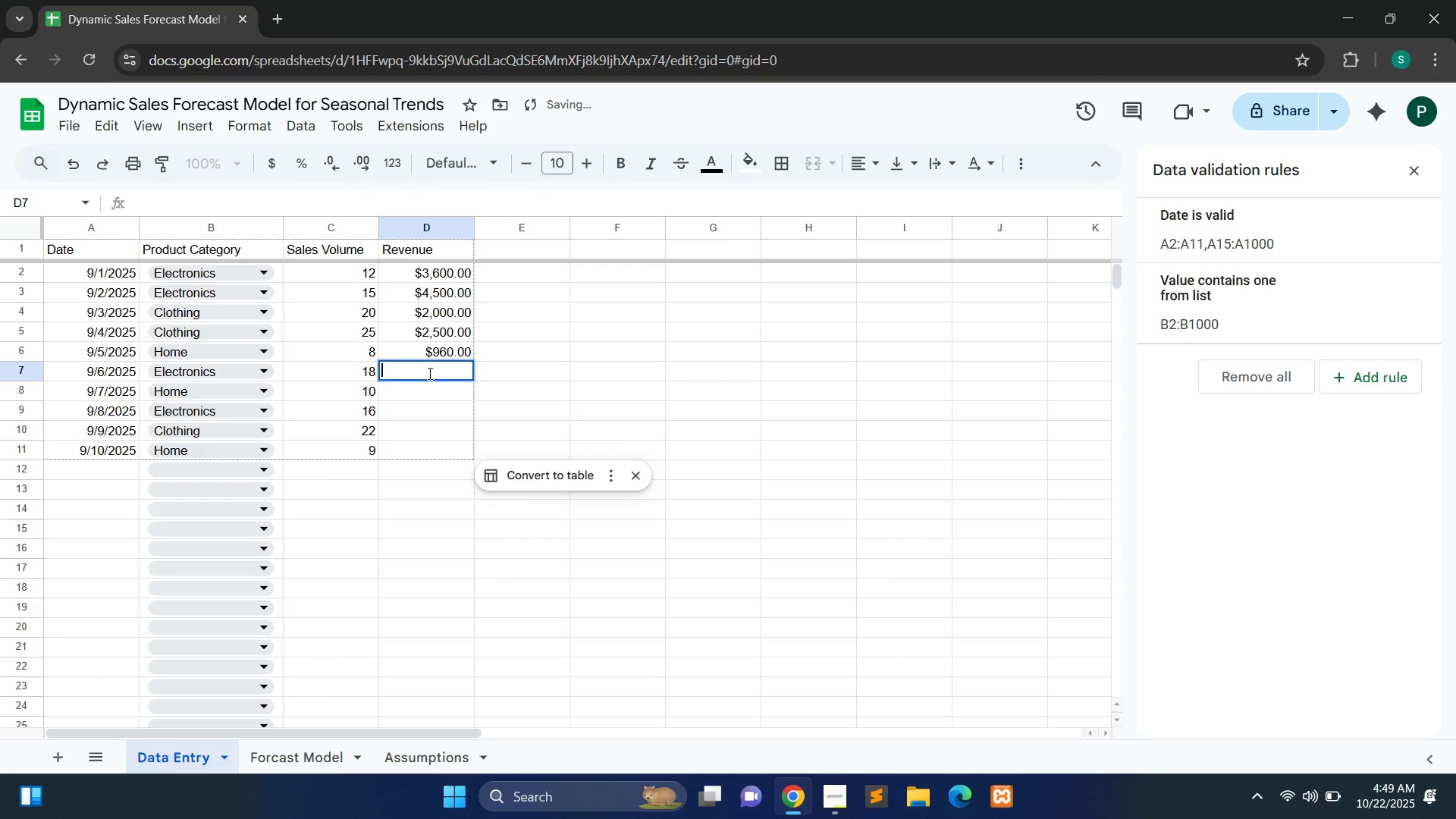 
type(5400)
 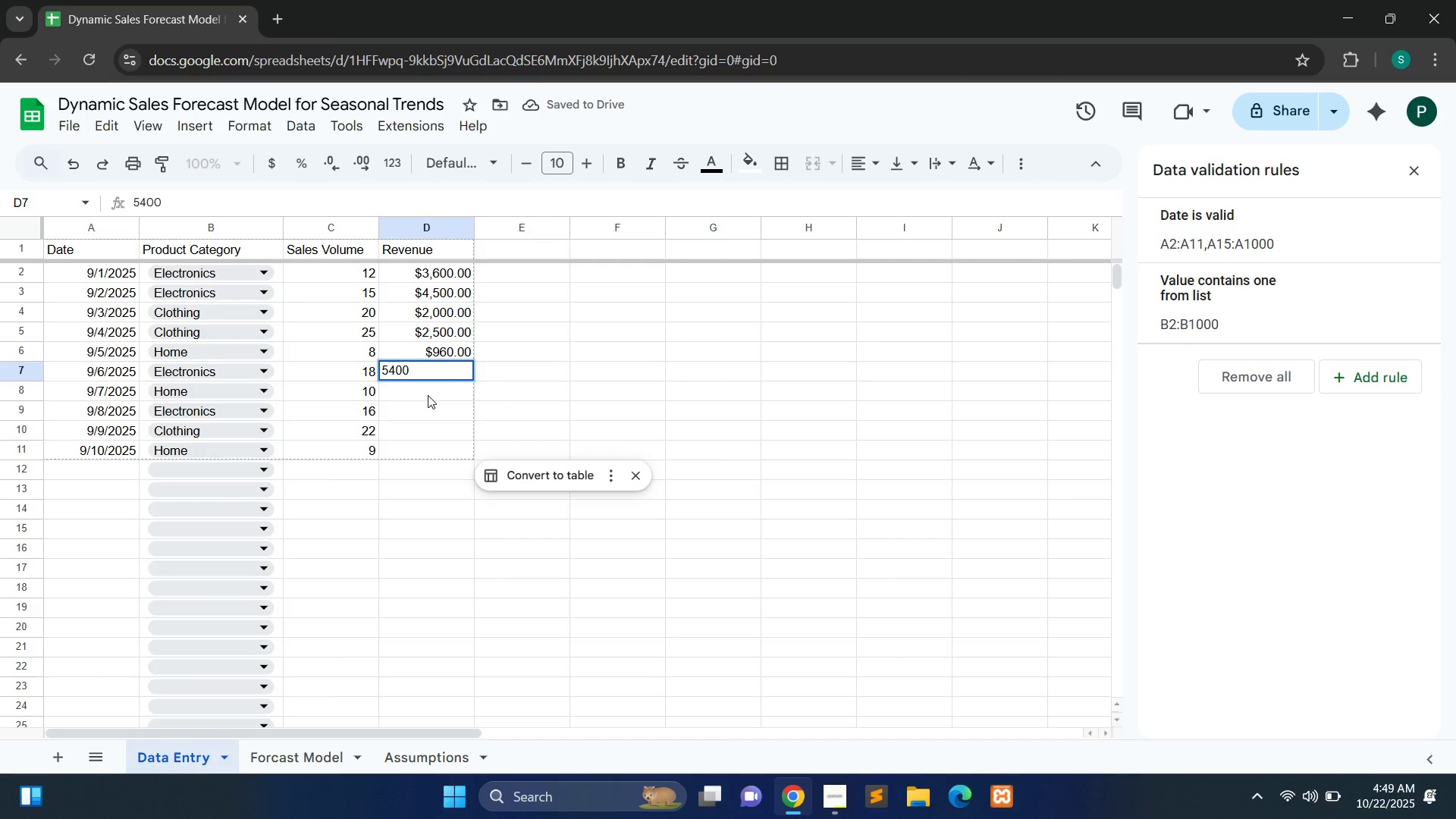 
double_click([428, 395])
 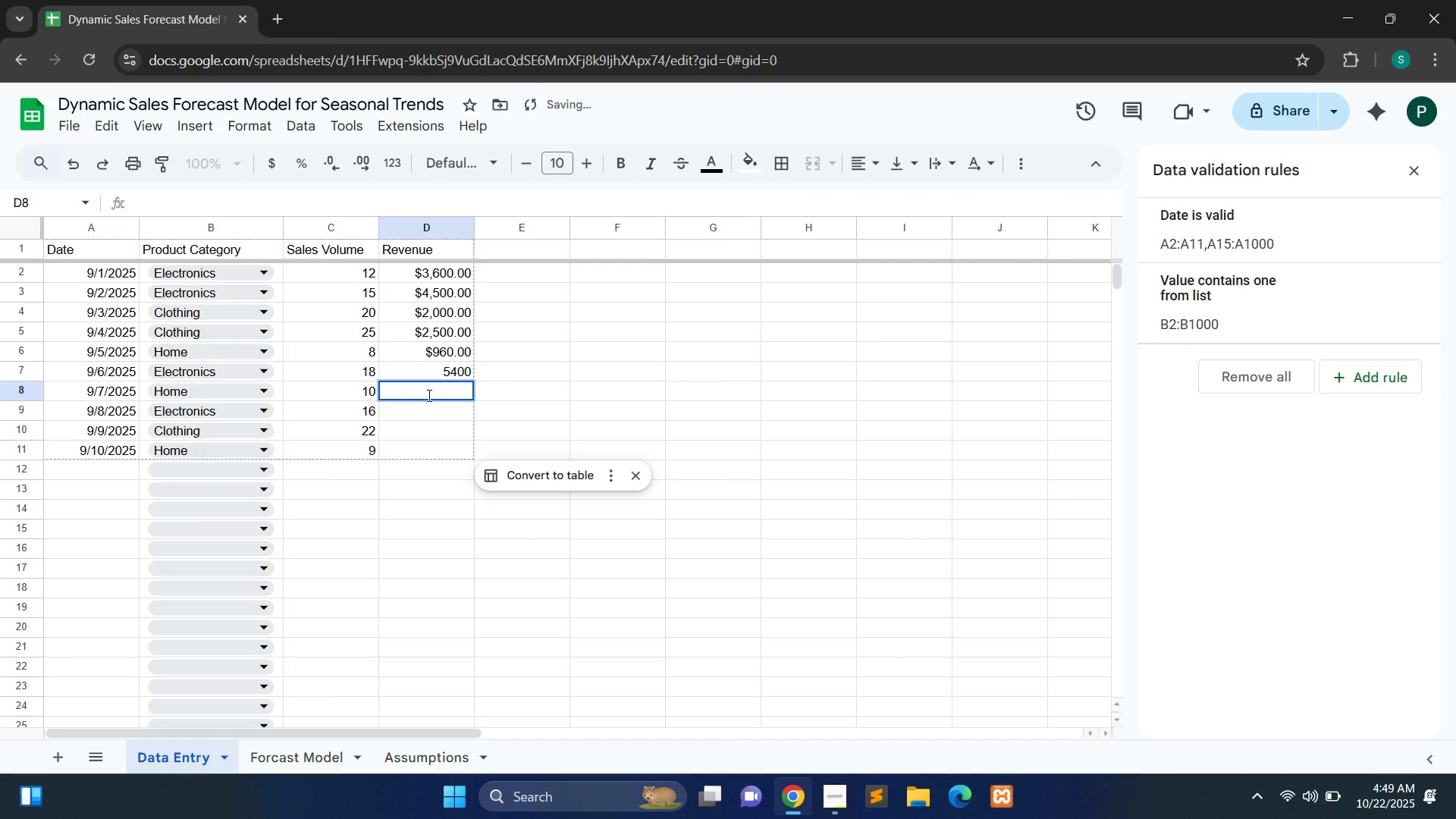 
type(1200)
 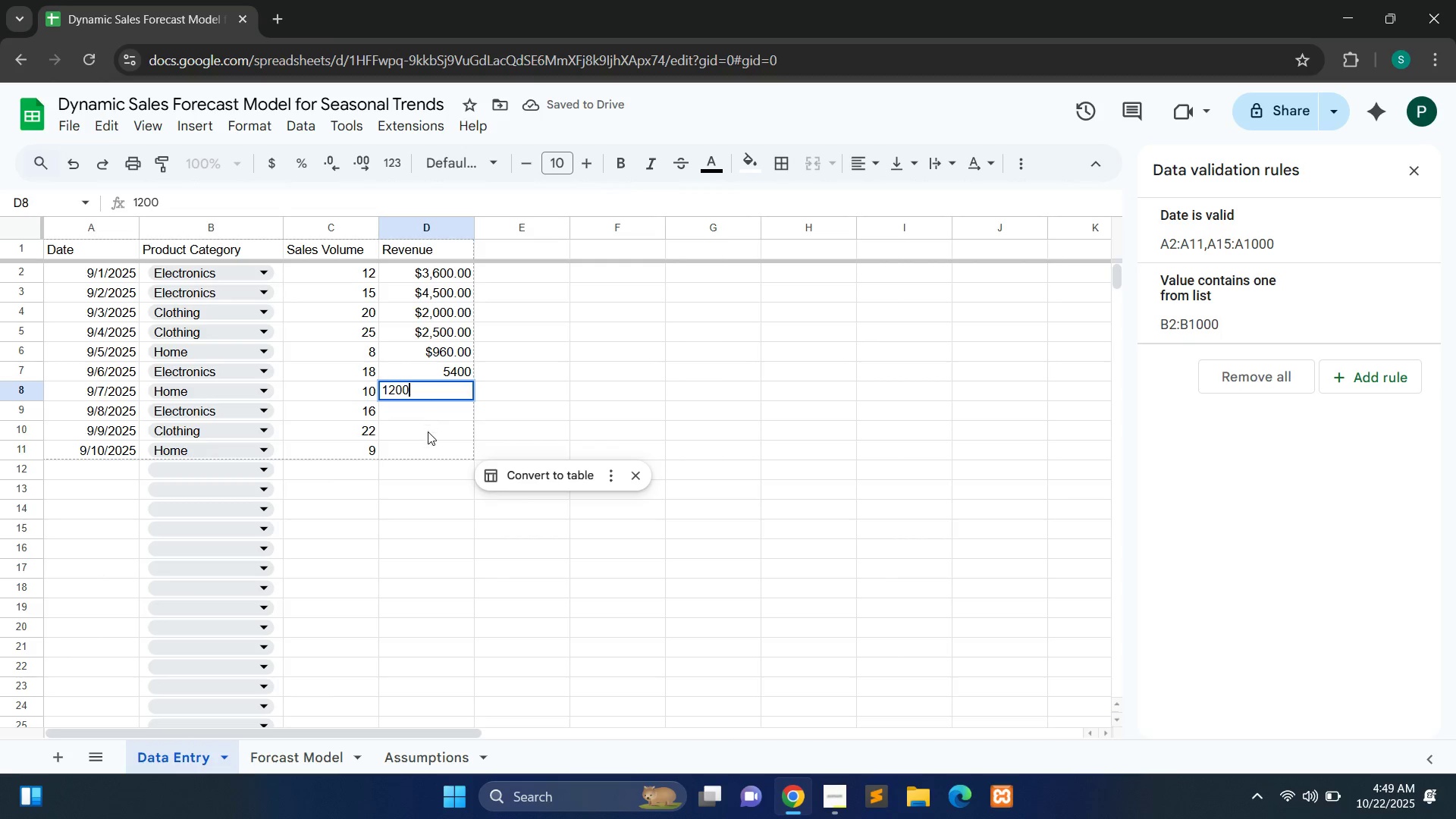 
left_click([428, 432])
 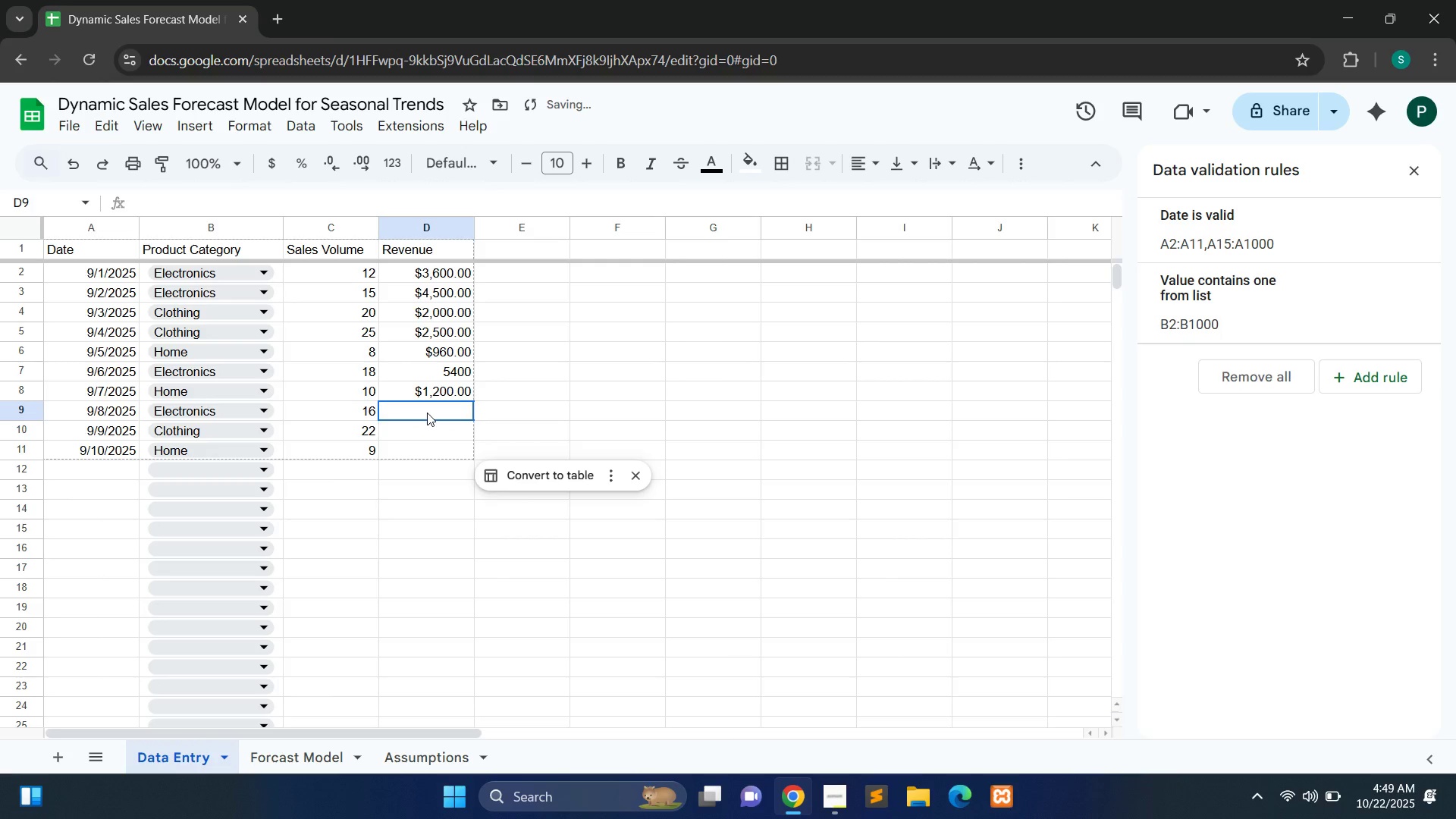 
double_click([427, 413])
 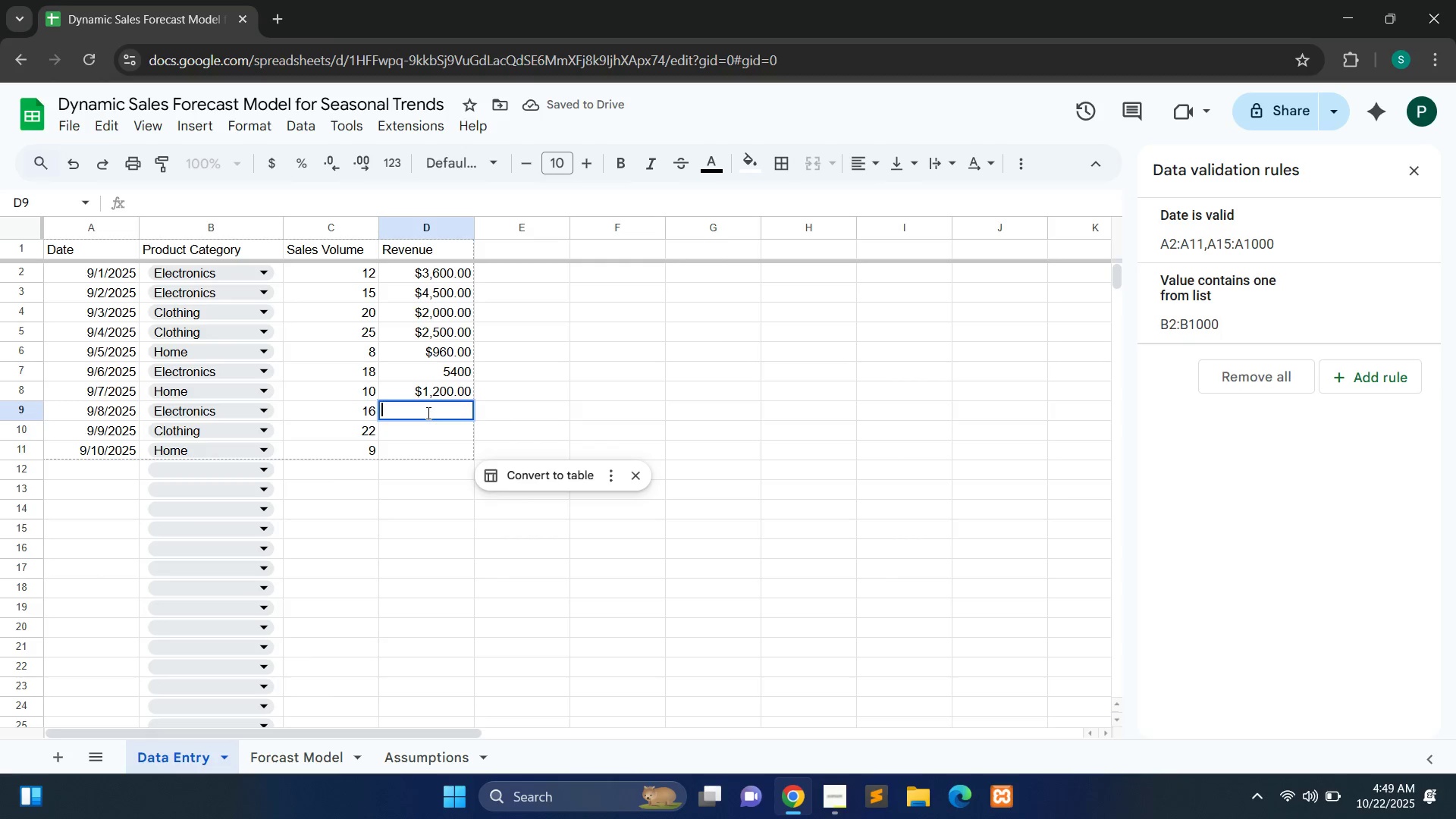 
type(4800)
 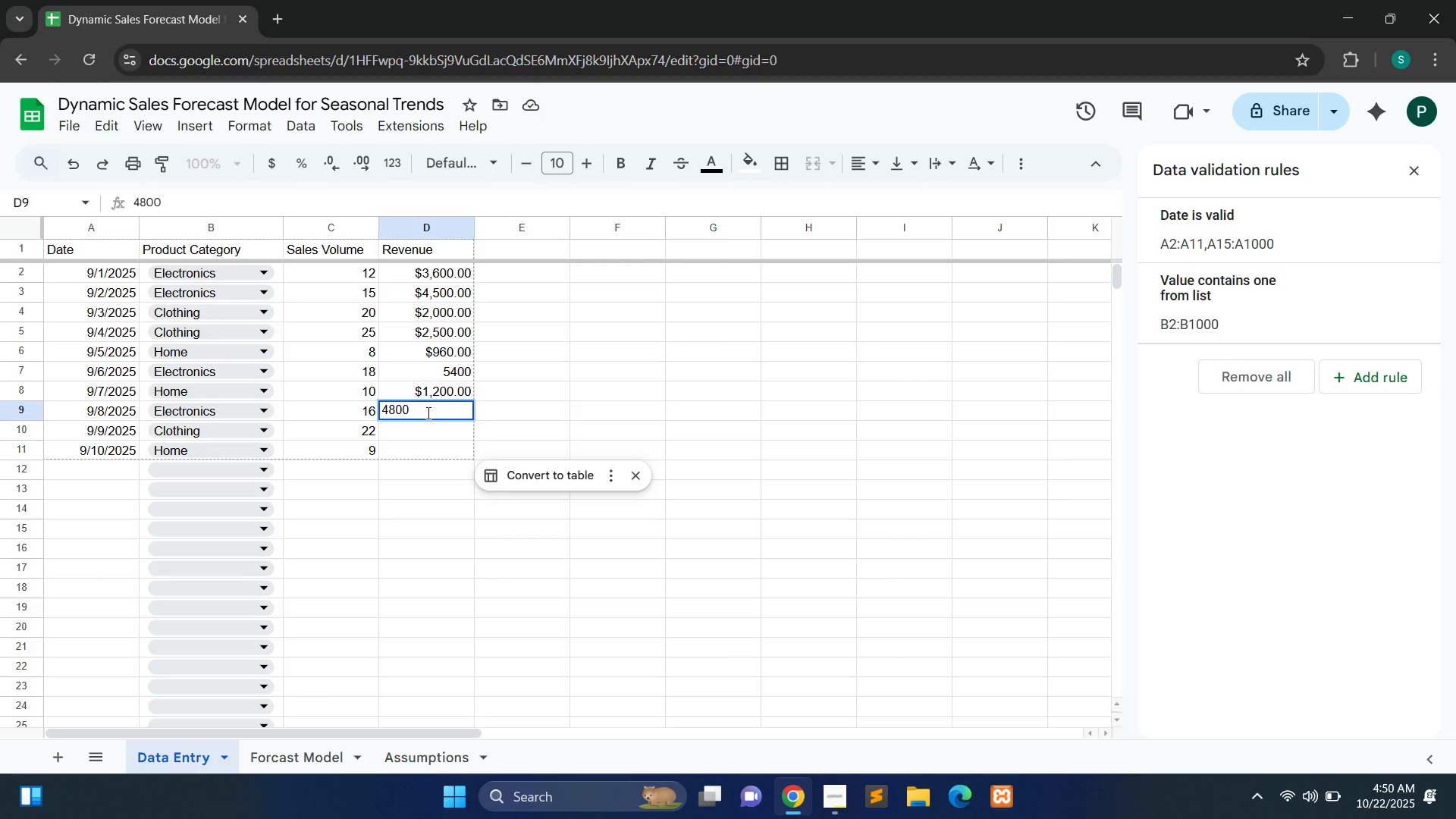 
wait(5.03)
 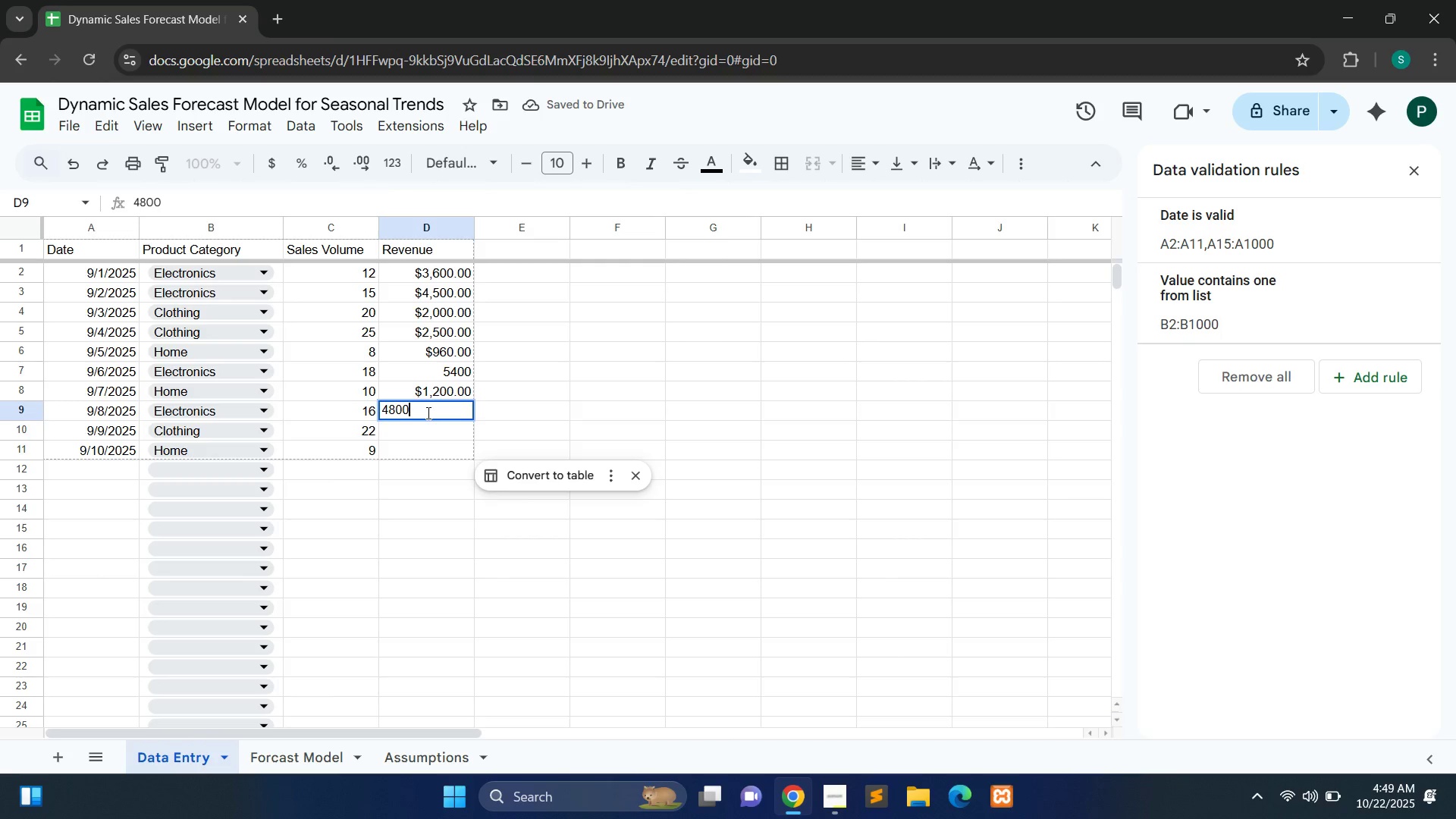 
left_click([422, 436])
 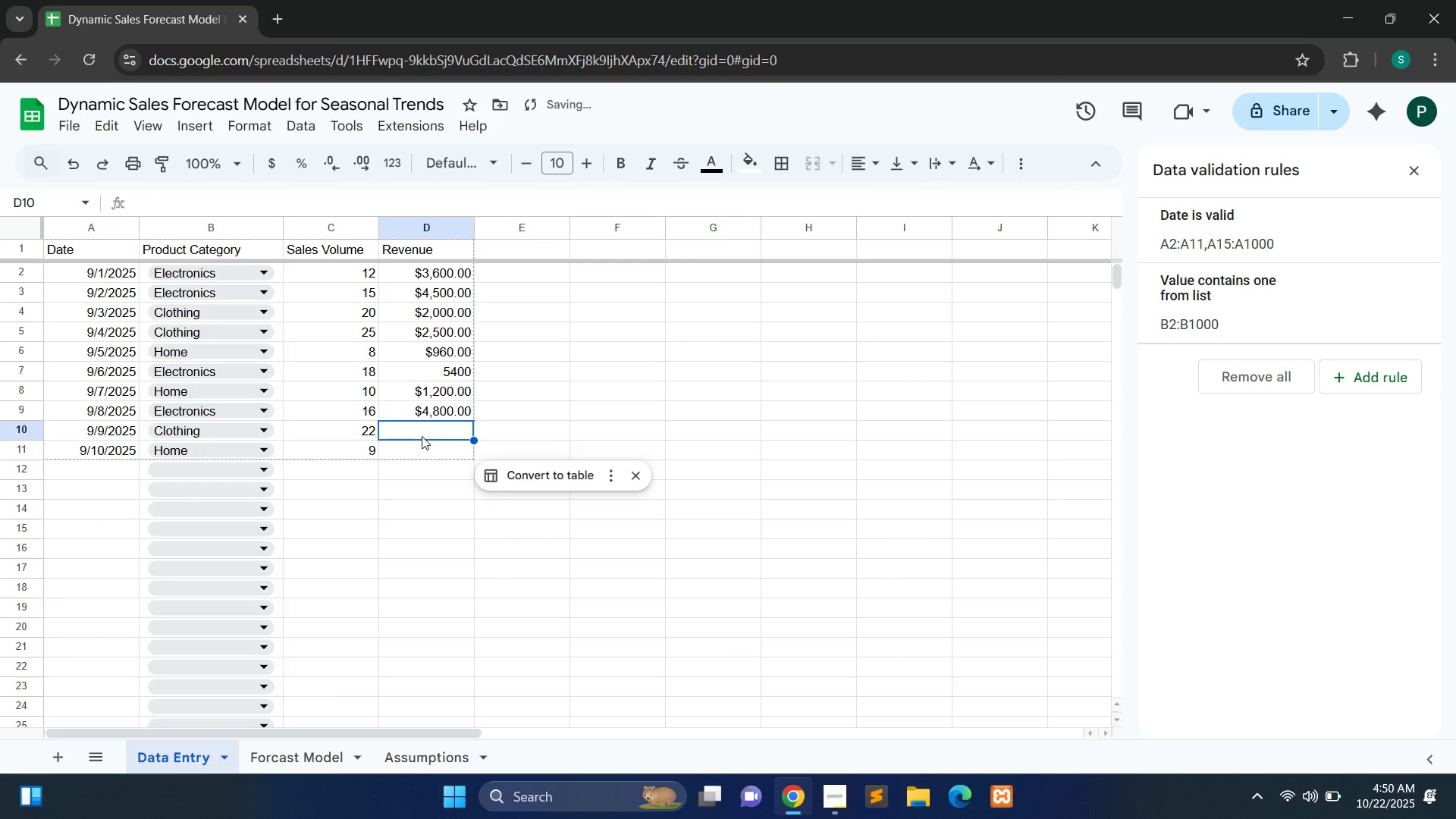 
double_click([422, 436])
 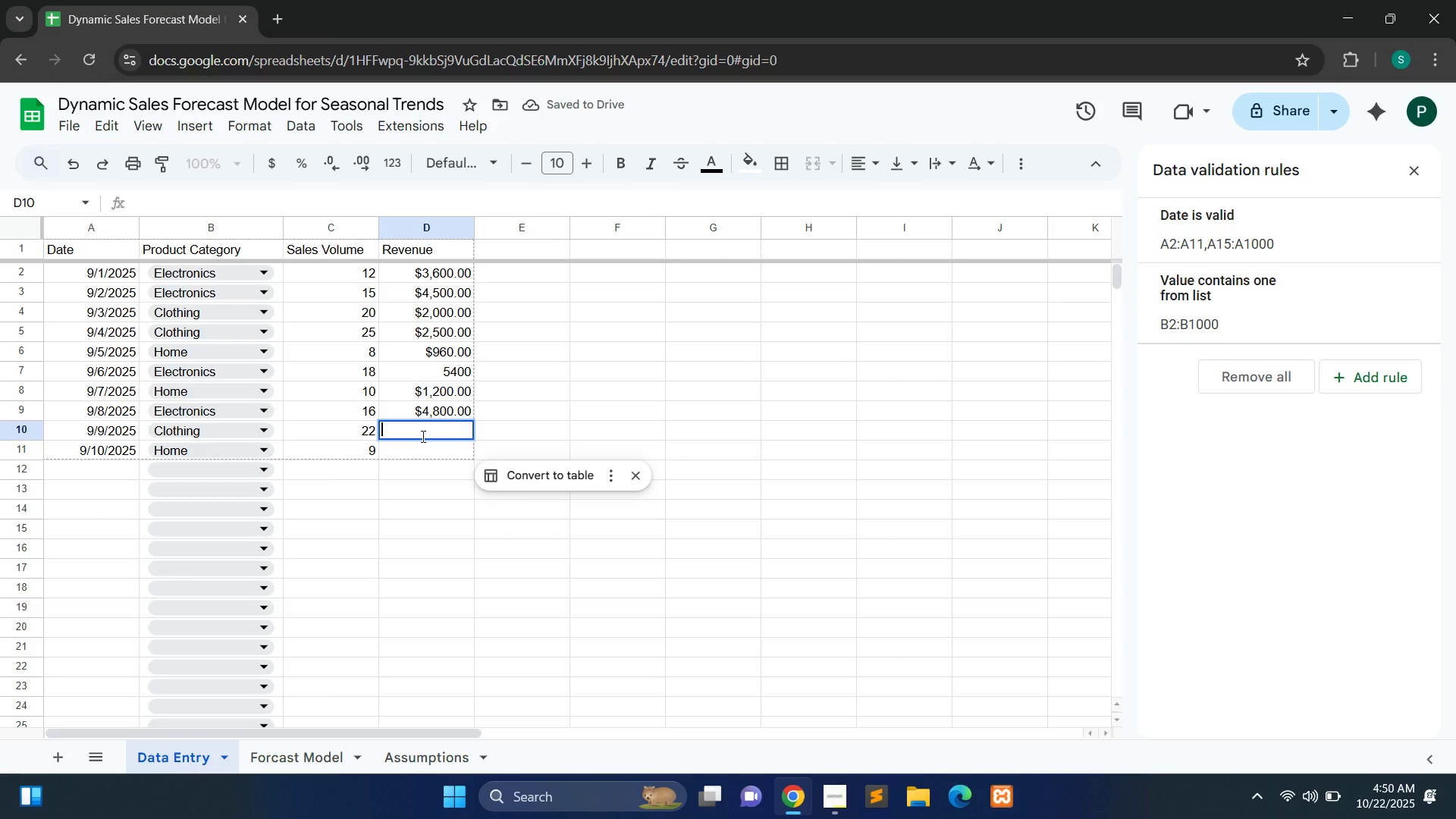 
type(2200)
 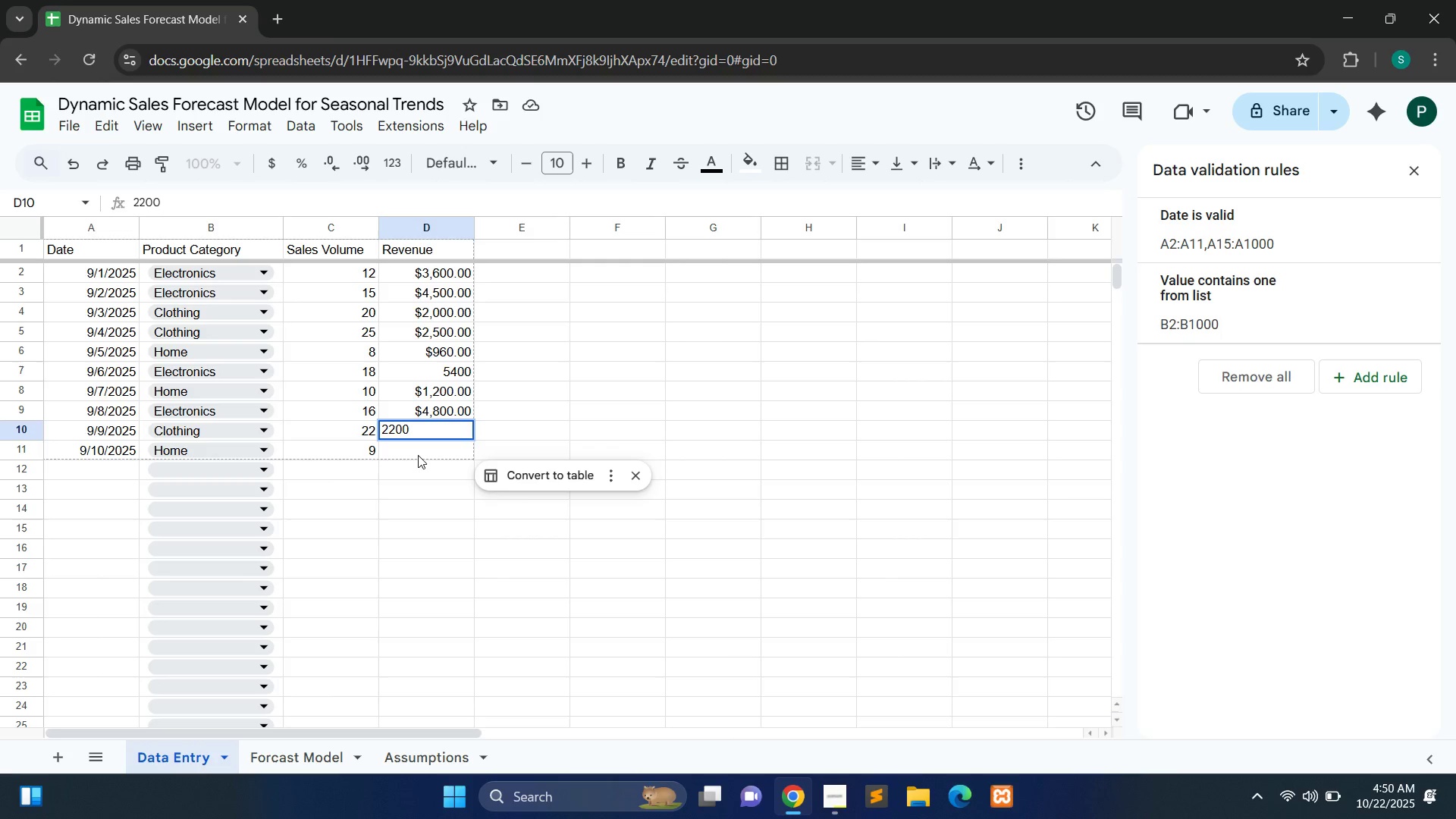 
double_click([418, 455])
 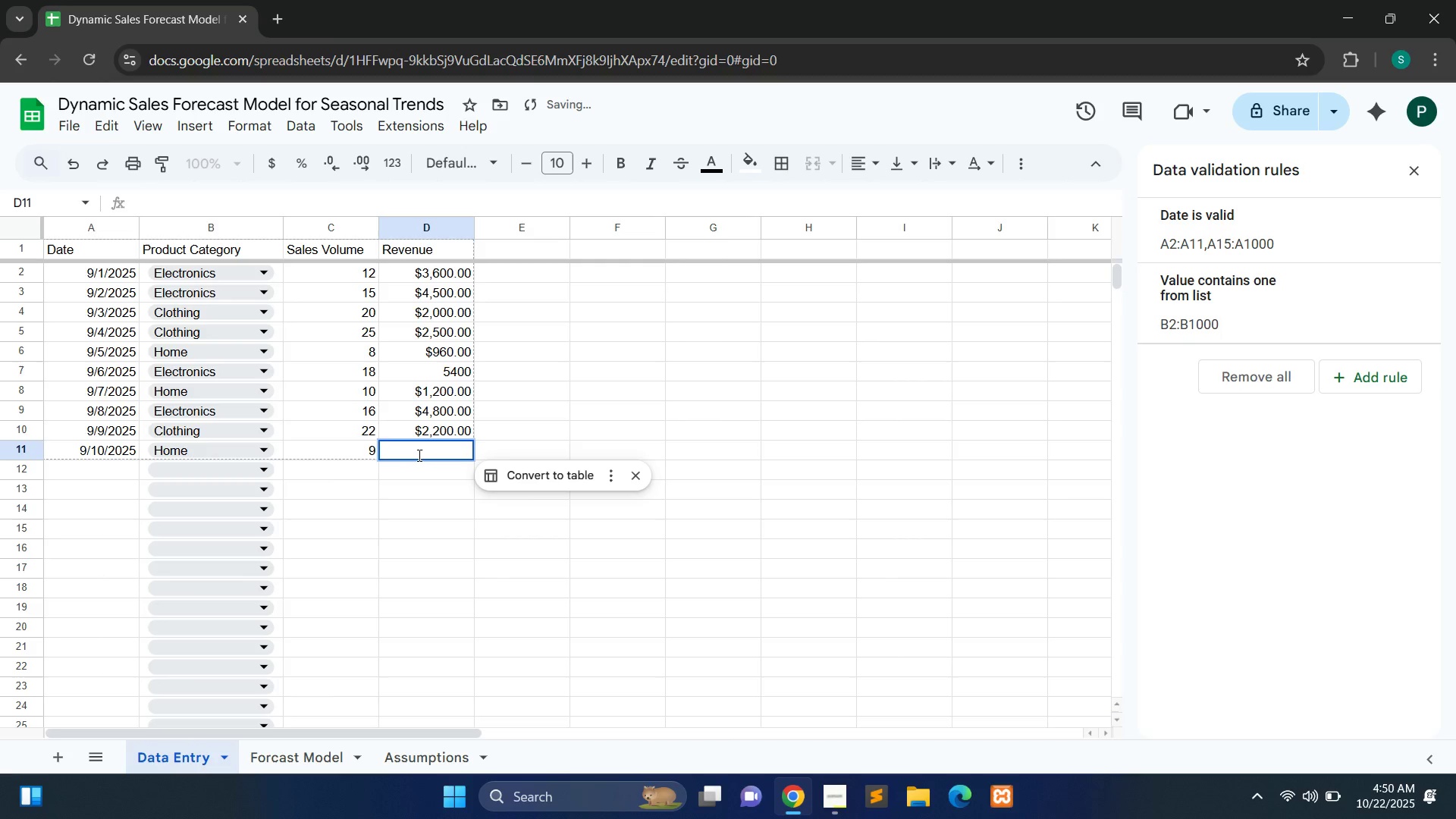 
type(1080)
 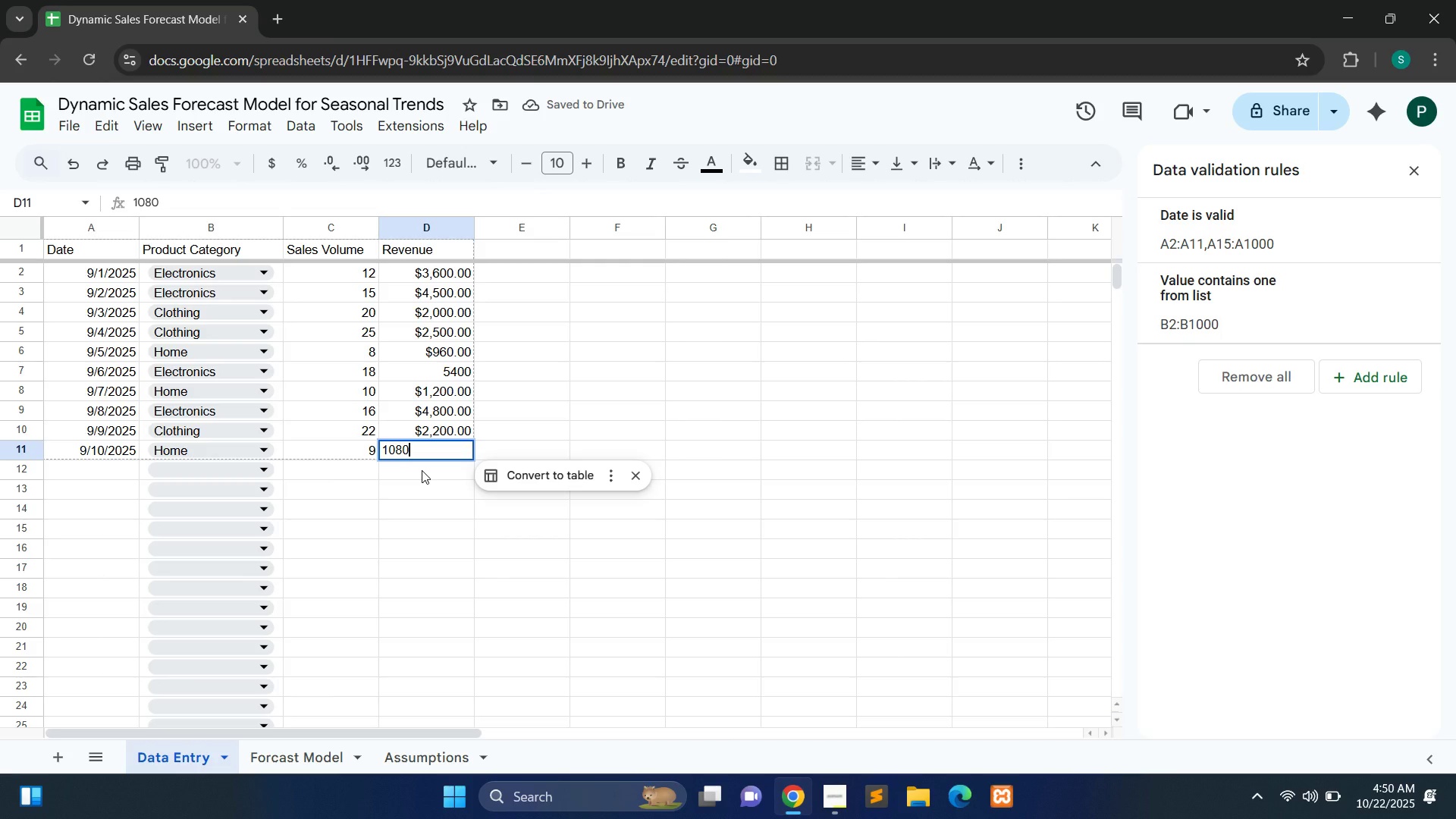 
left_click([422, 470])
 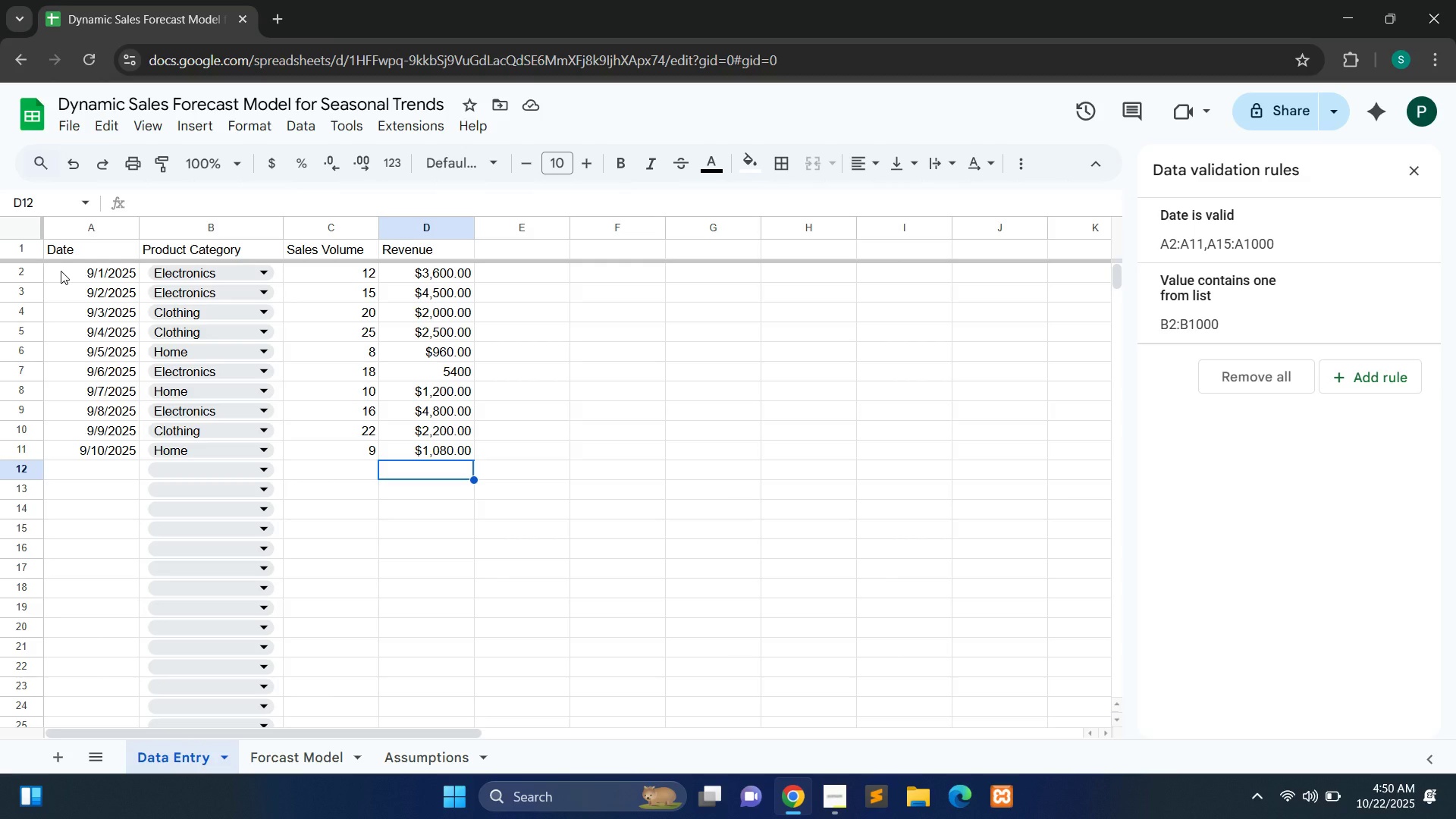 
wait(29.45)
 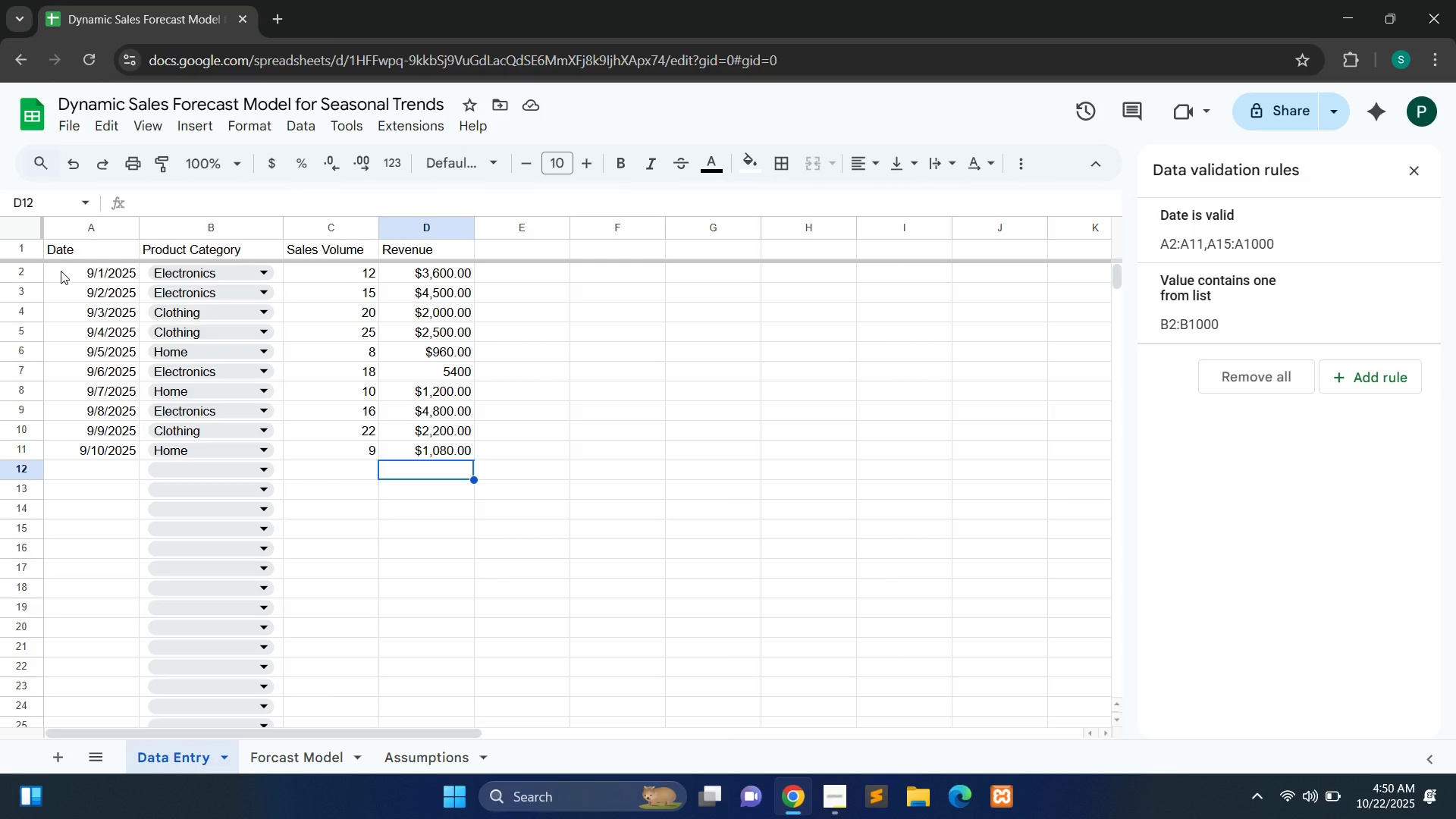 
left_click([61, 271])
 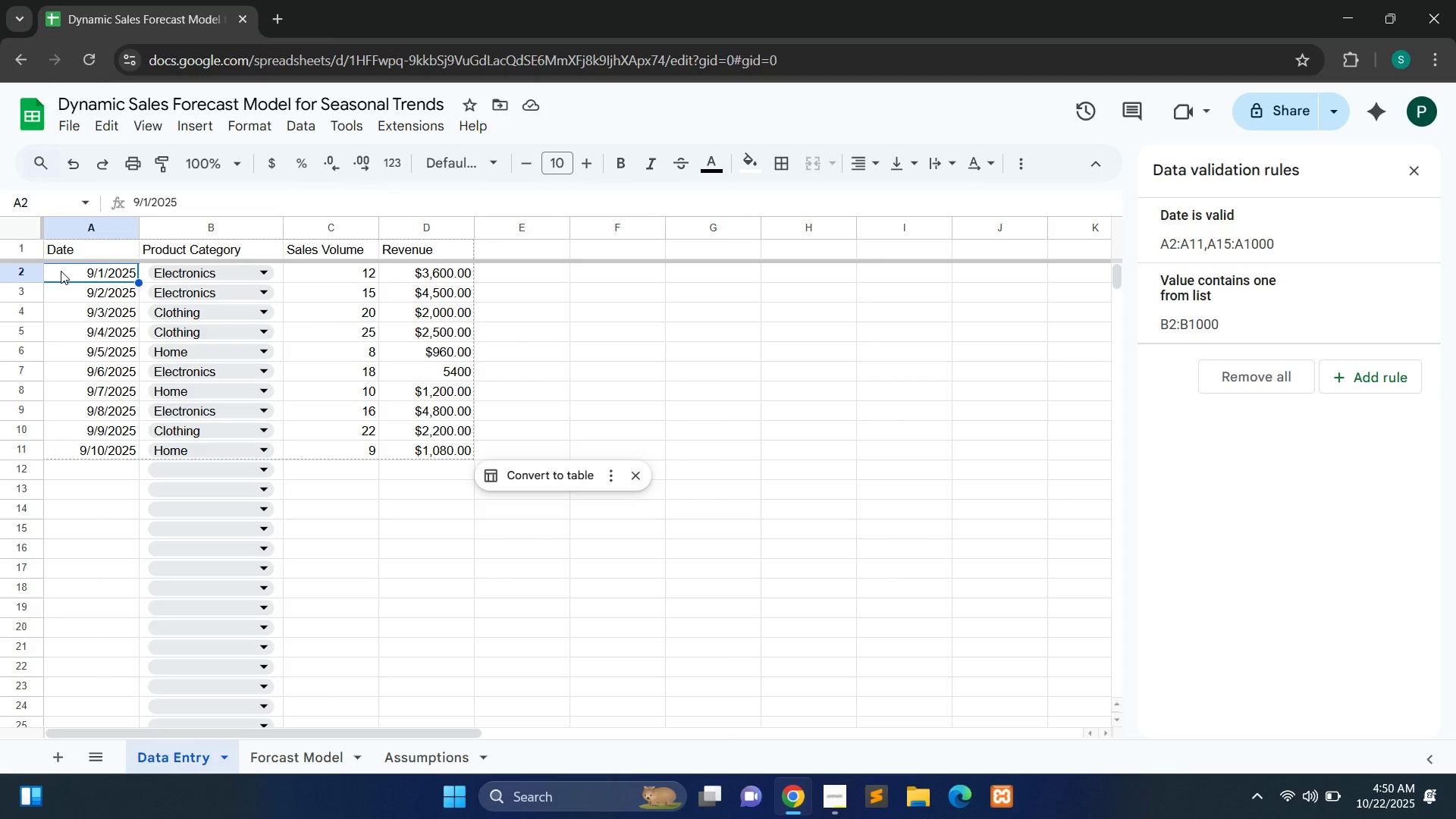 
left_click_drag(start_coordinate=[61, 271], to_coordinate=[129, 448])
 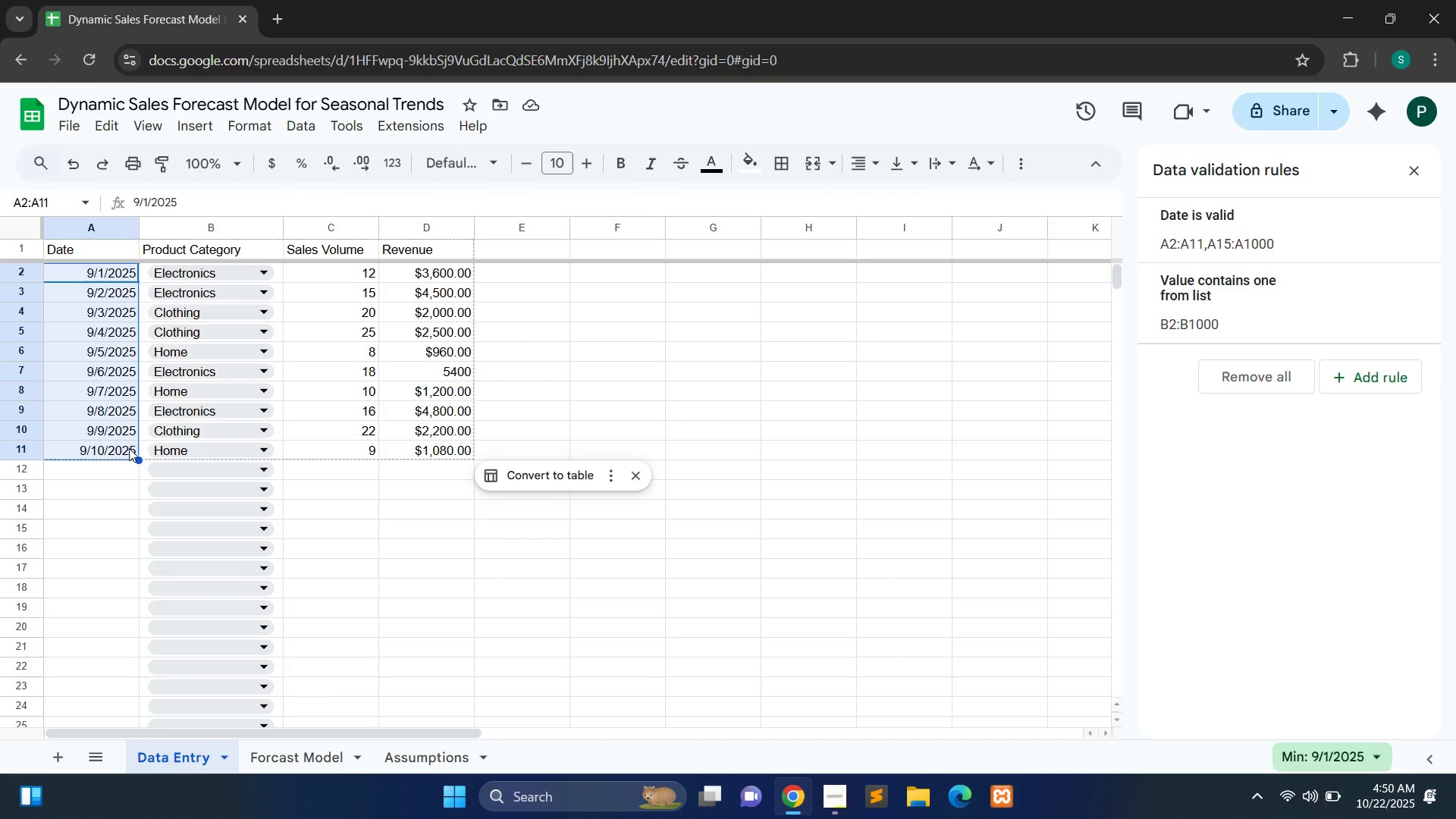 
key(Control+C)
 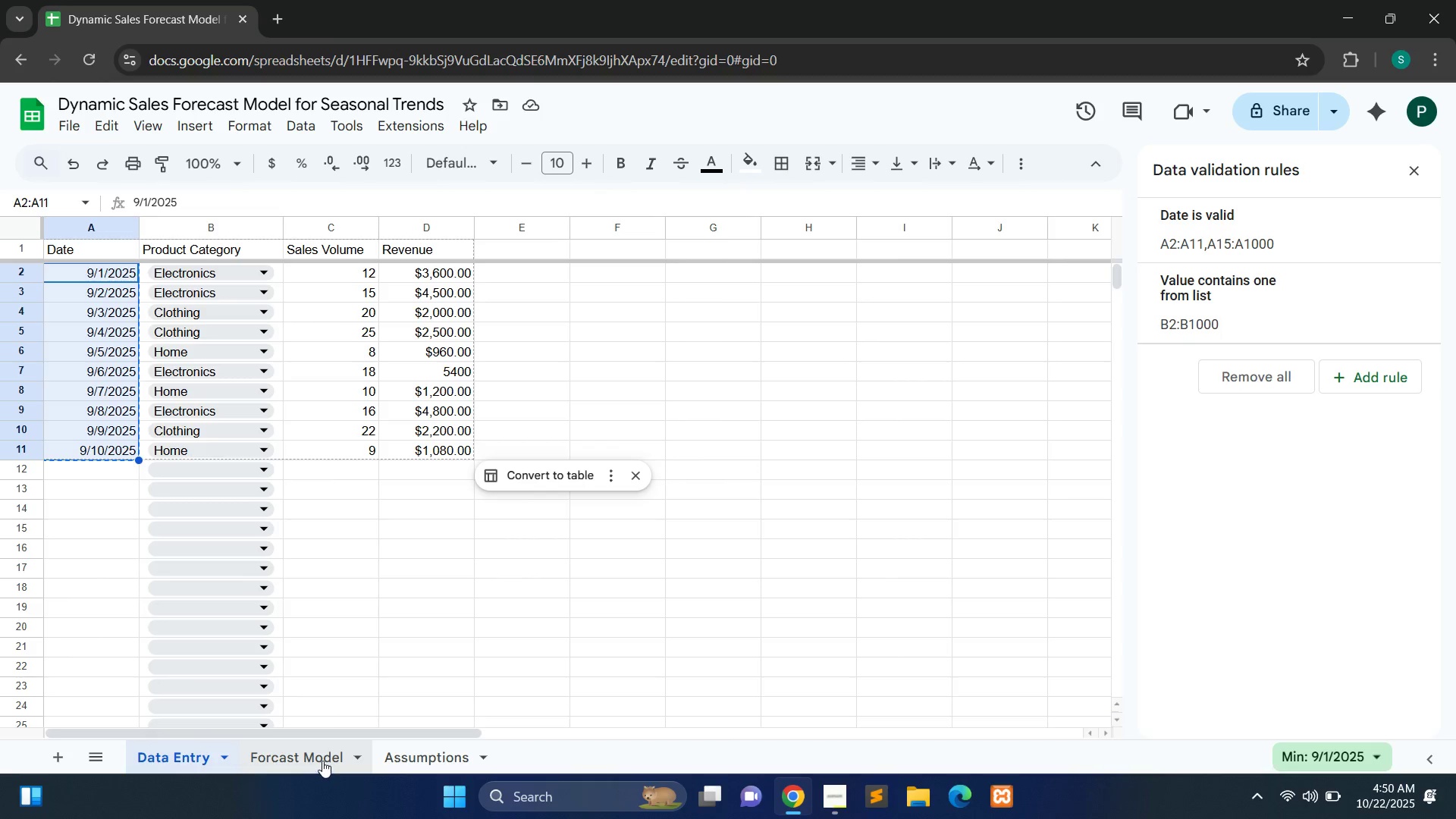 
left_click([322, 761])
 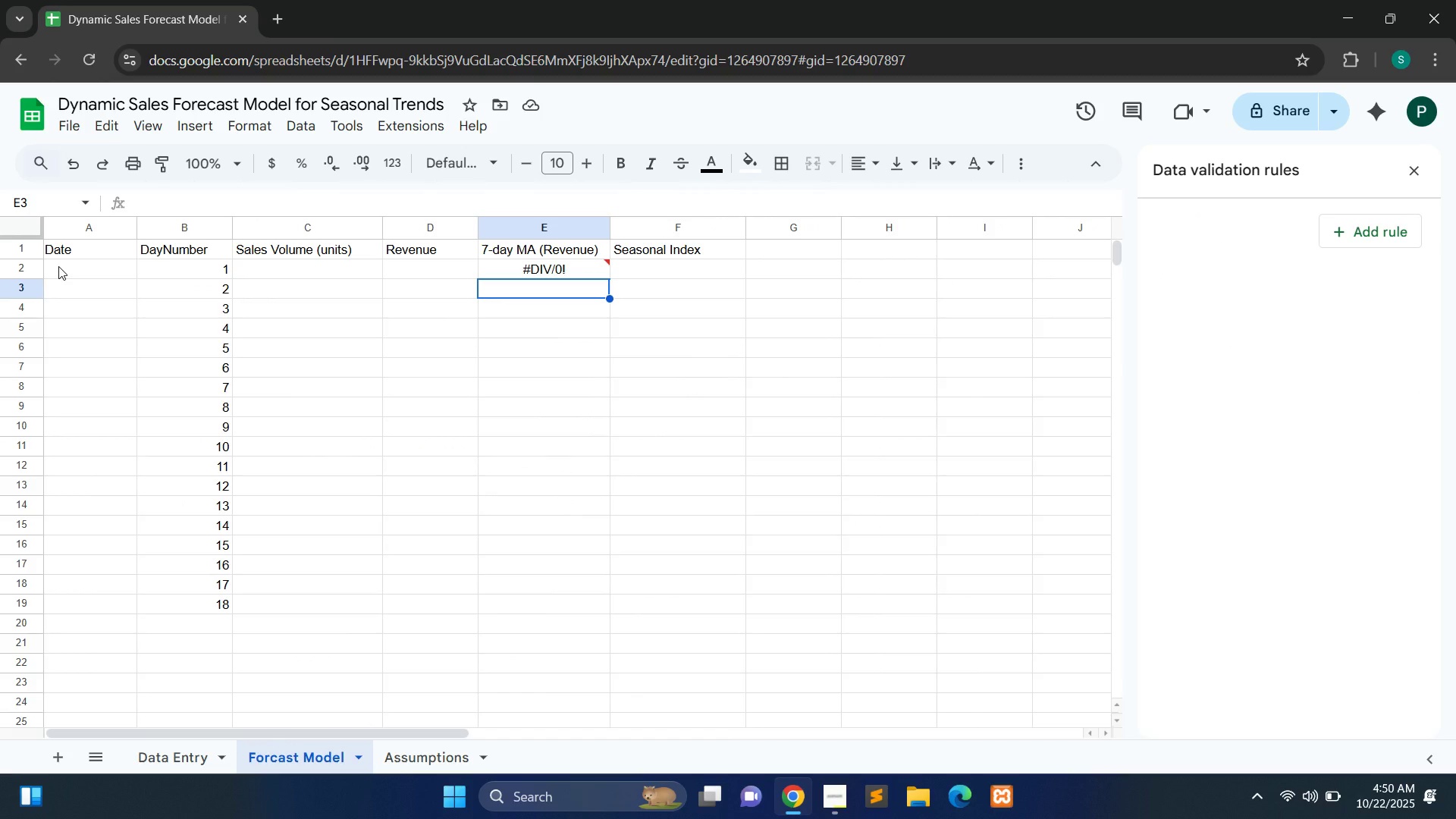 
left_click([58, 266])
 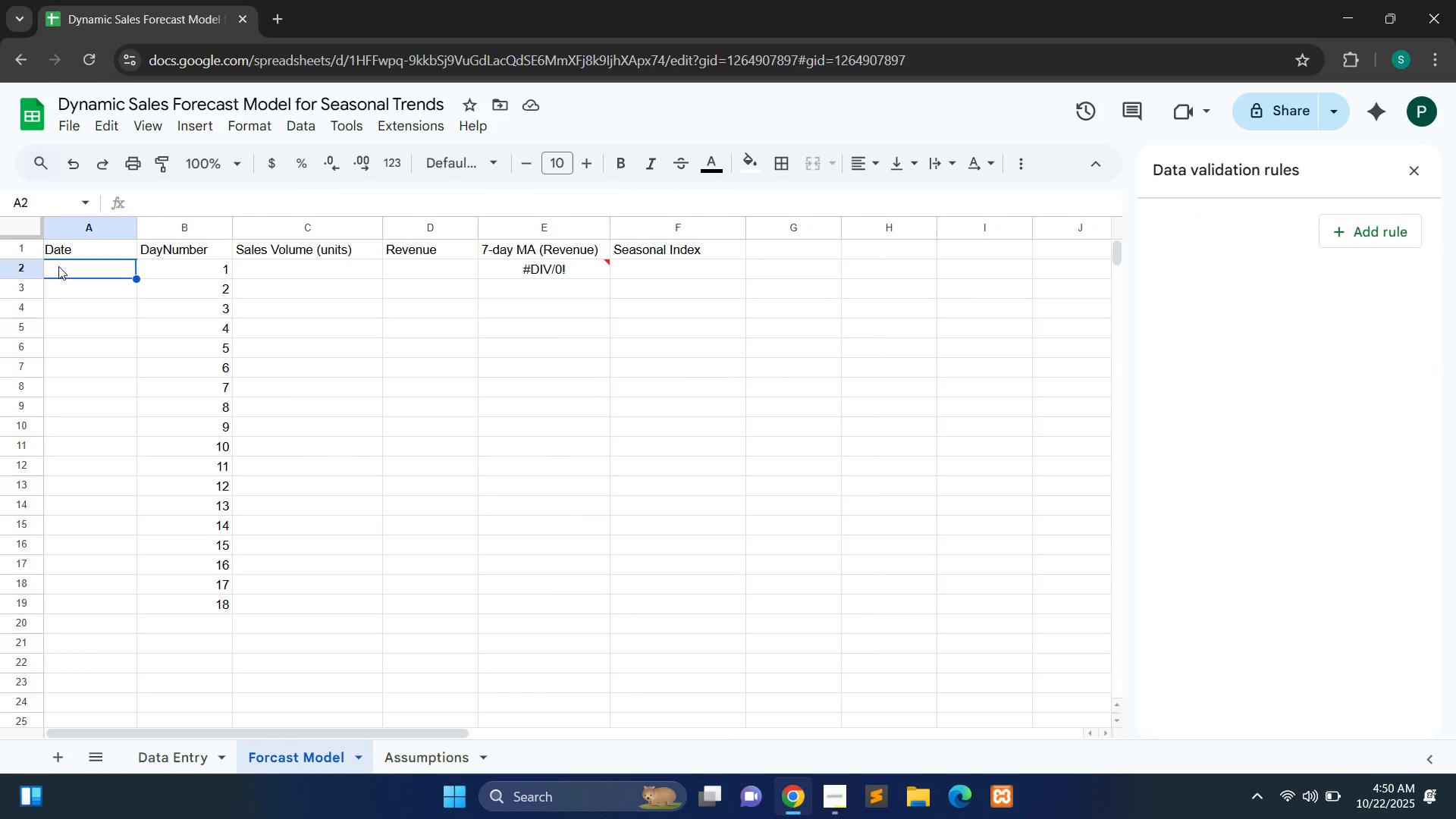 
left_click_drag(start_coordinate=[58, 266], to_coordinate=[128, 463])
 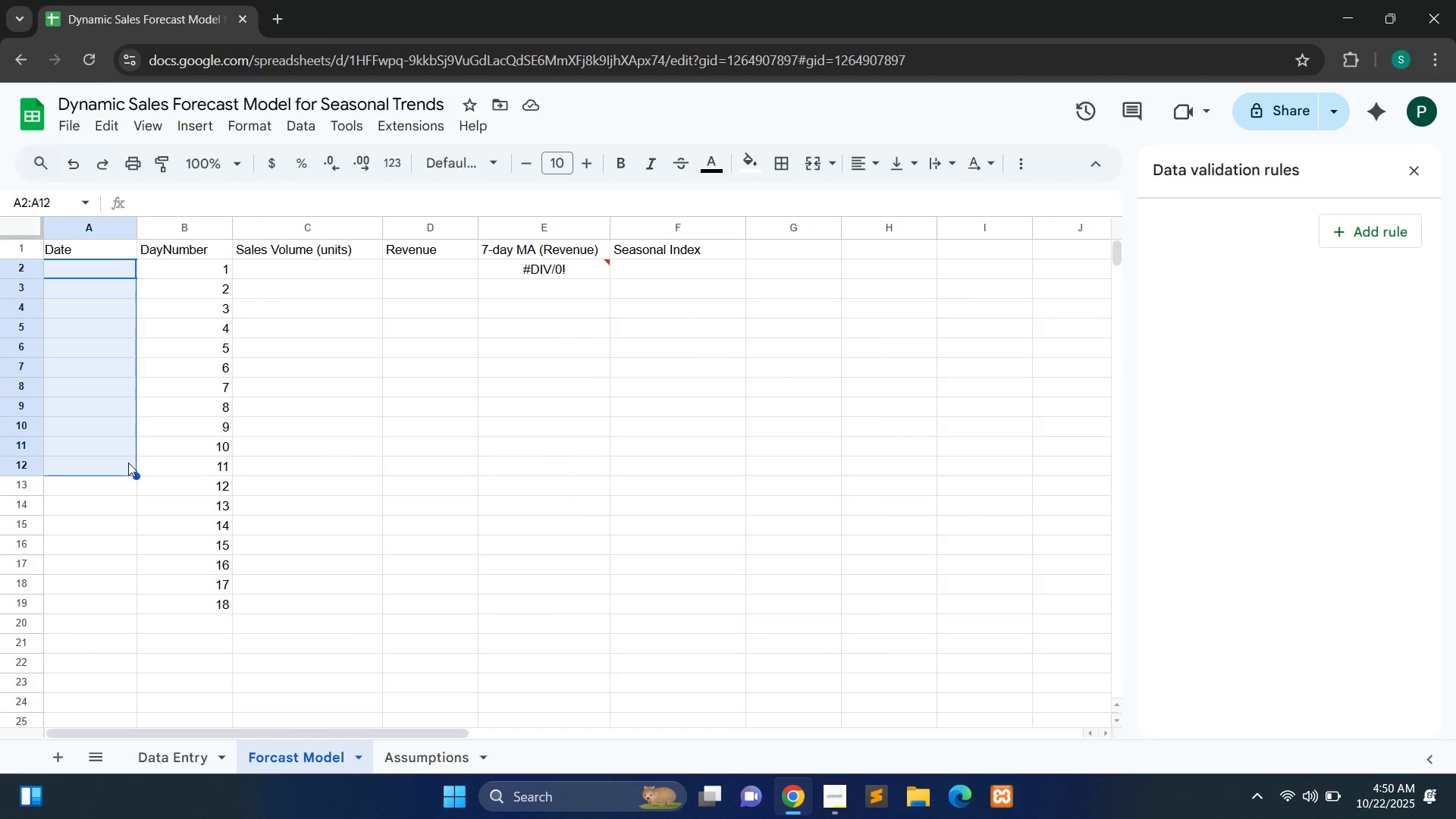 
key(Control+V)
 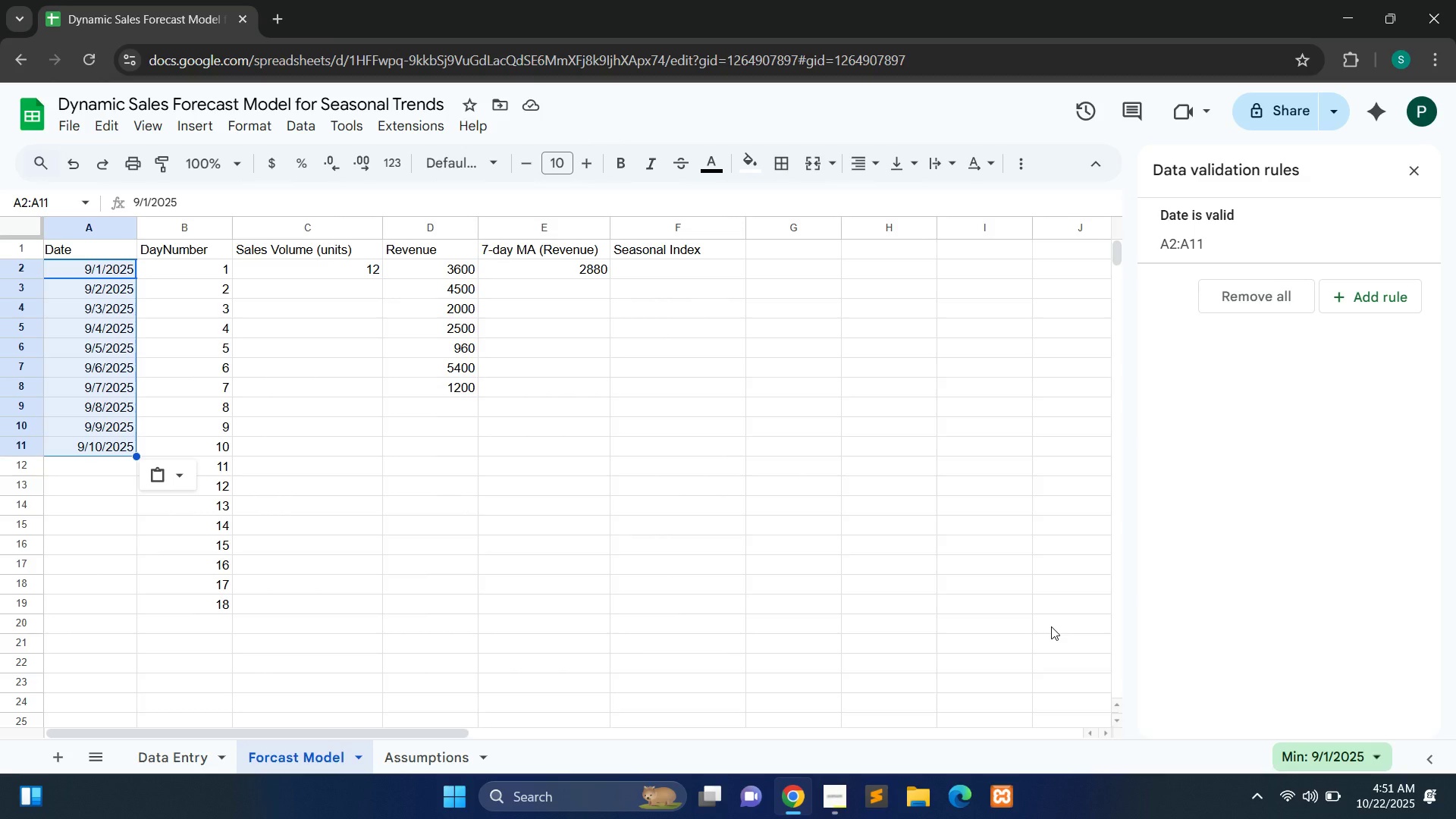 
wait(11.45)
 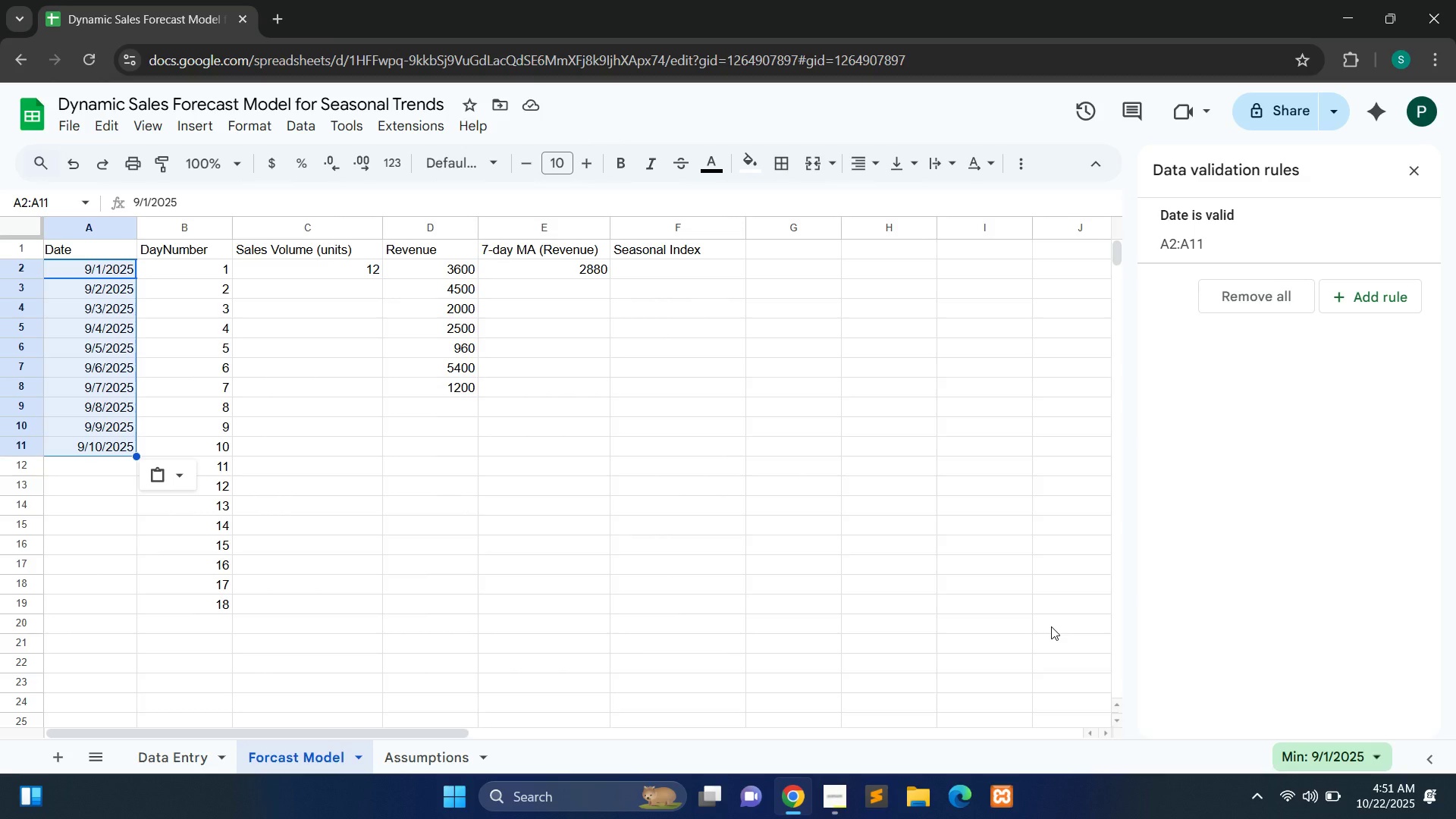 
left_click([210, 268])
 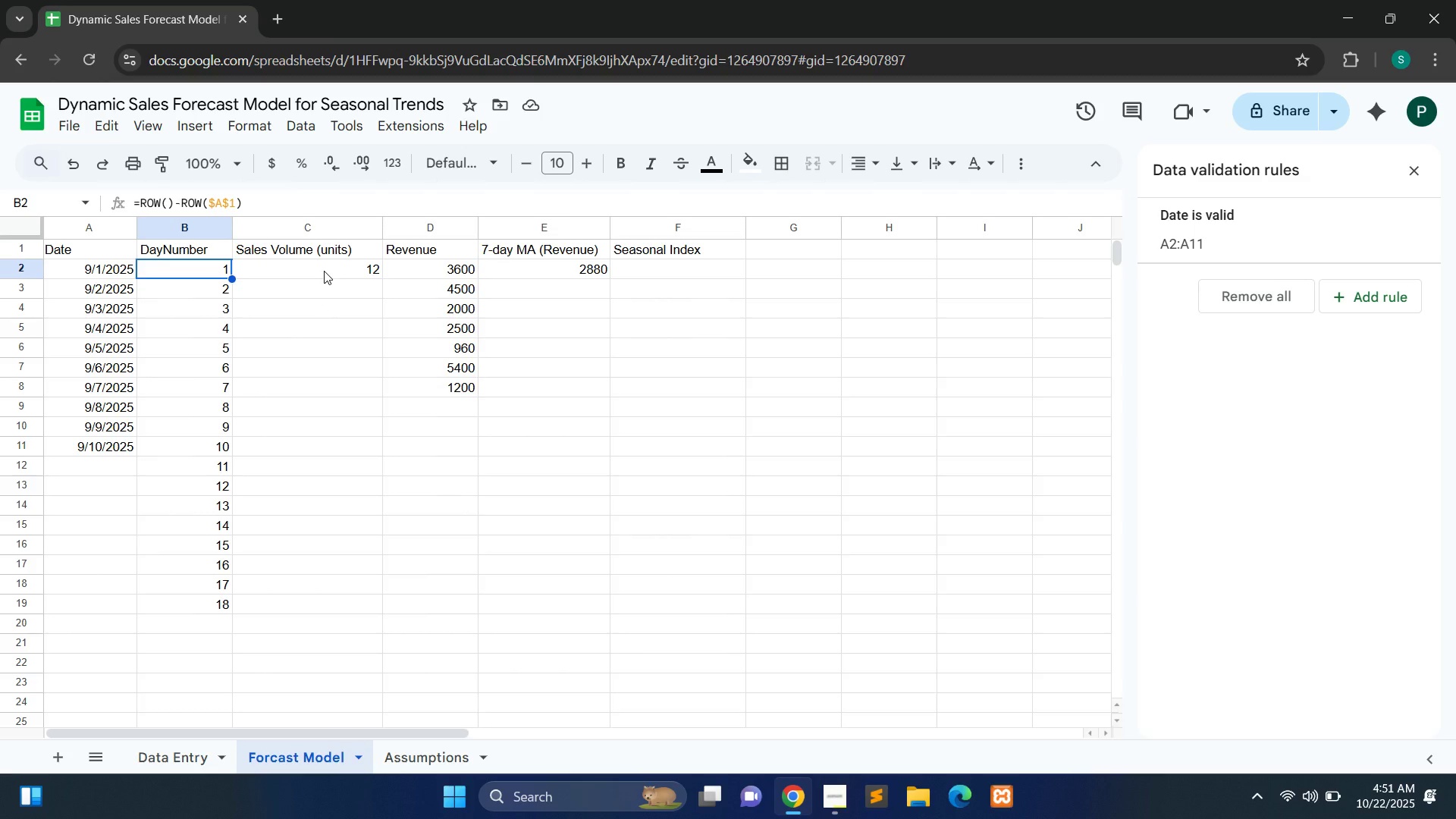 
wait(20.65)
 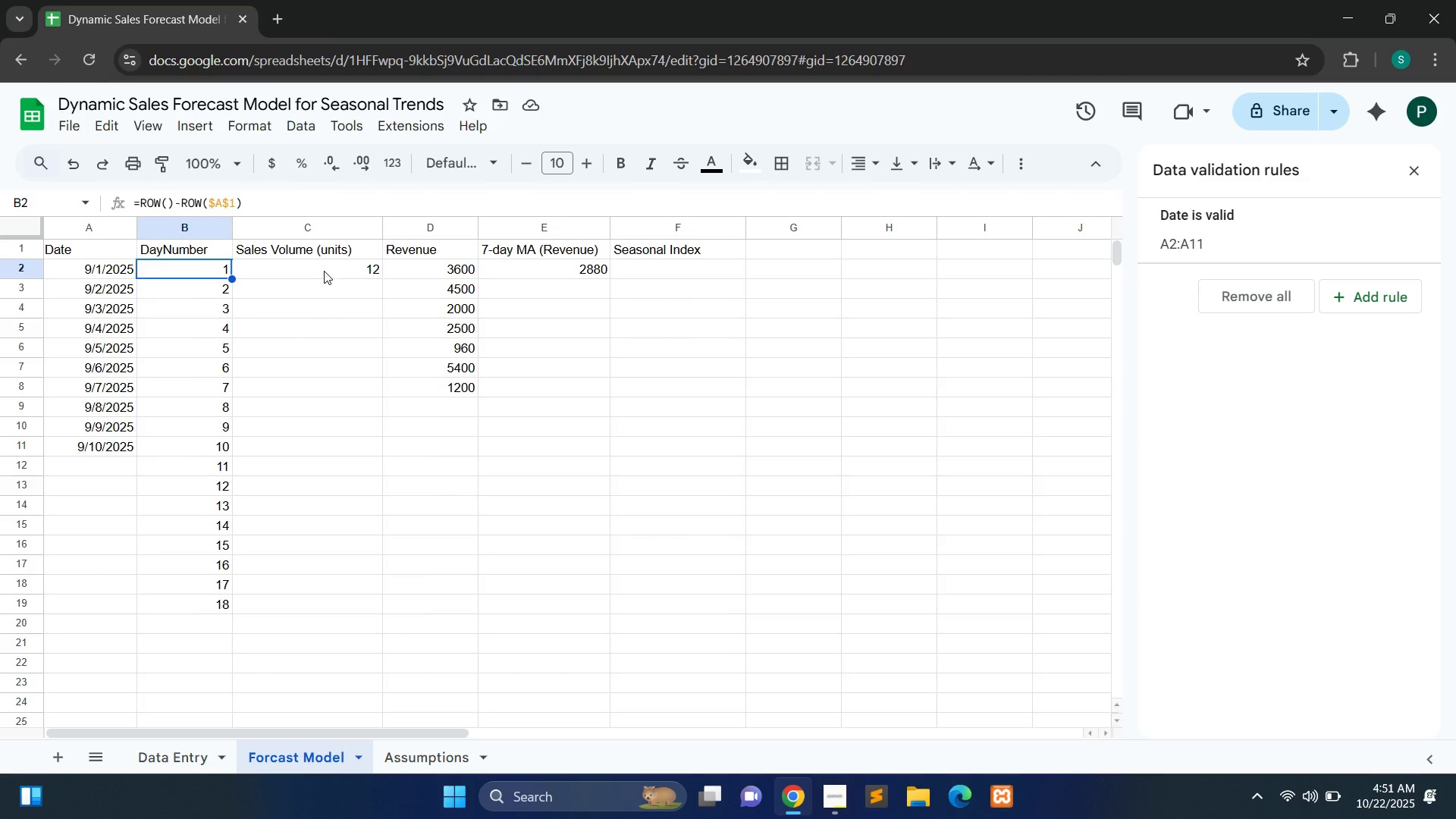 
left_click([324, 271])
 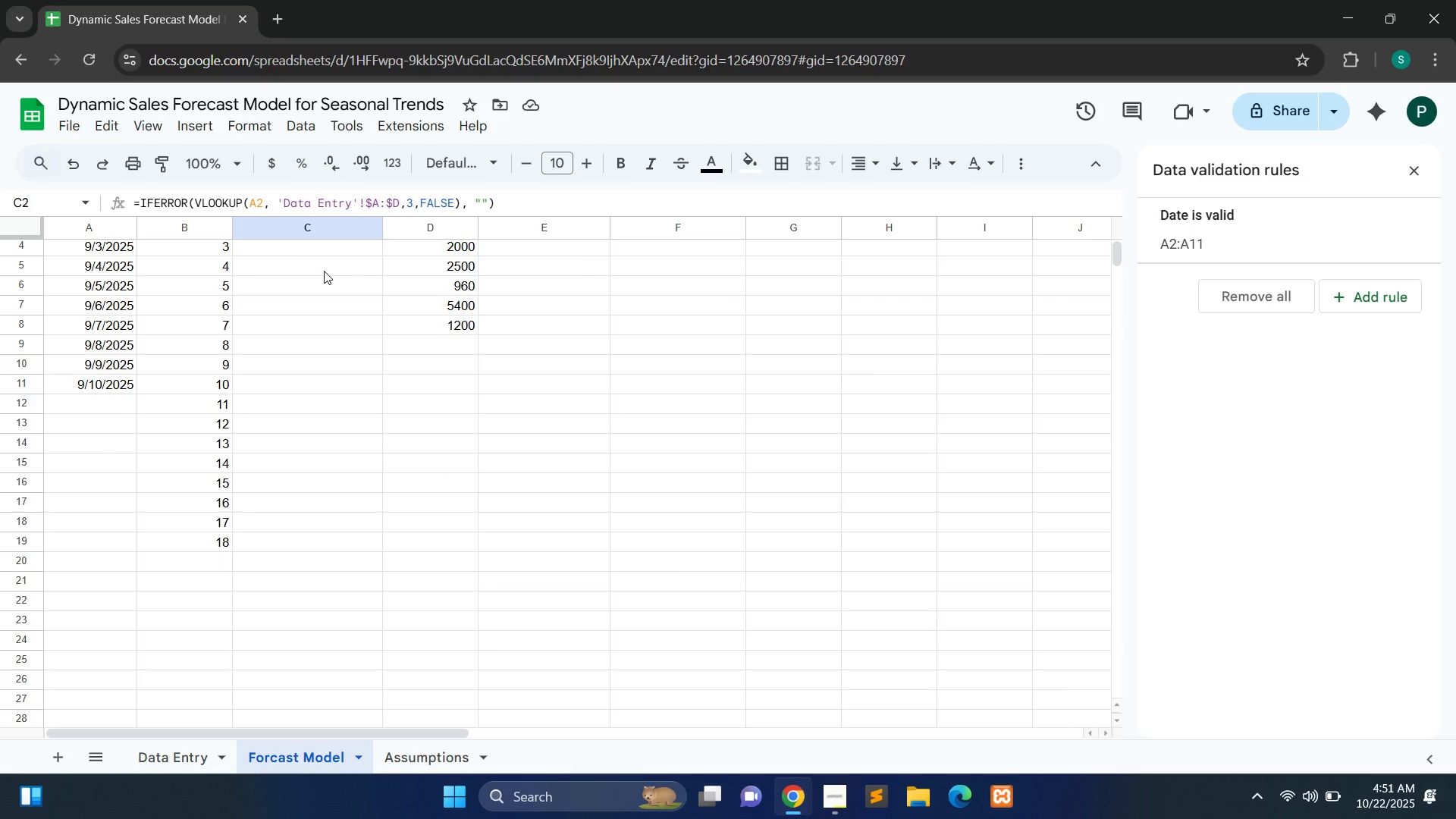 
wait(12.99)
 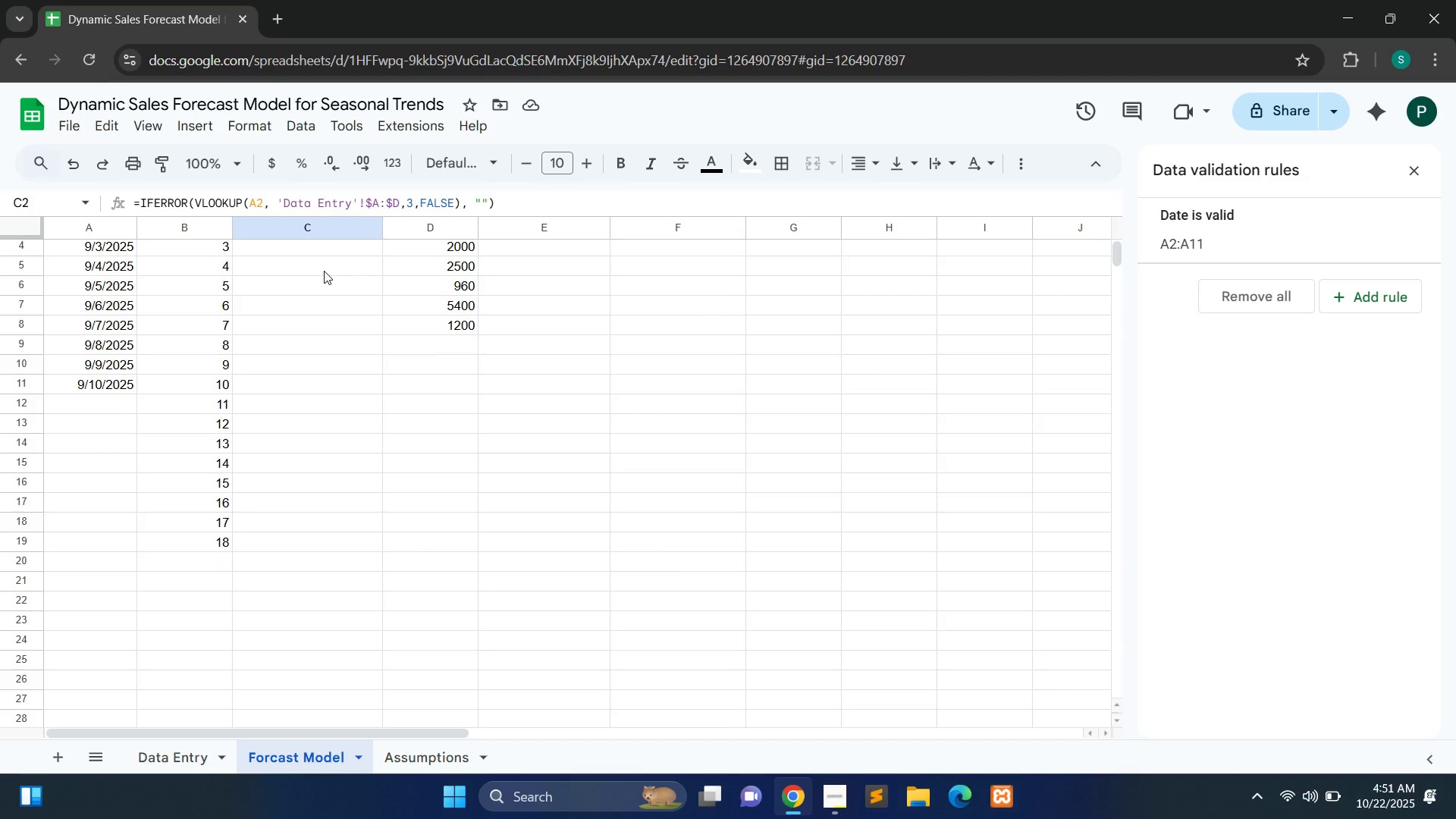 
left_click([416, 246])
 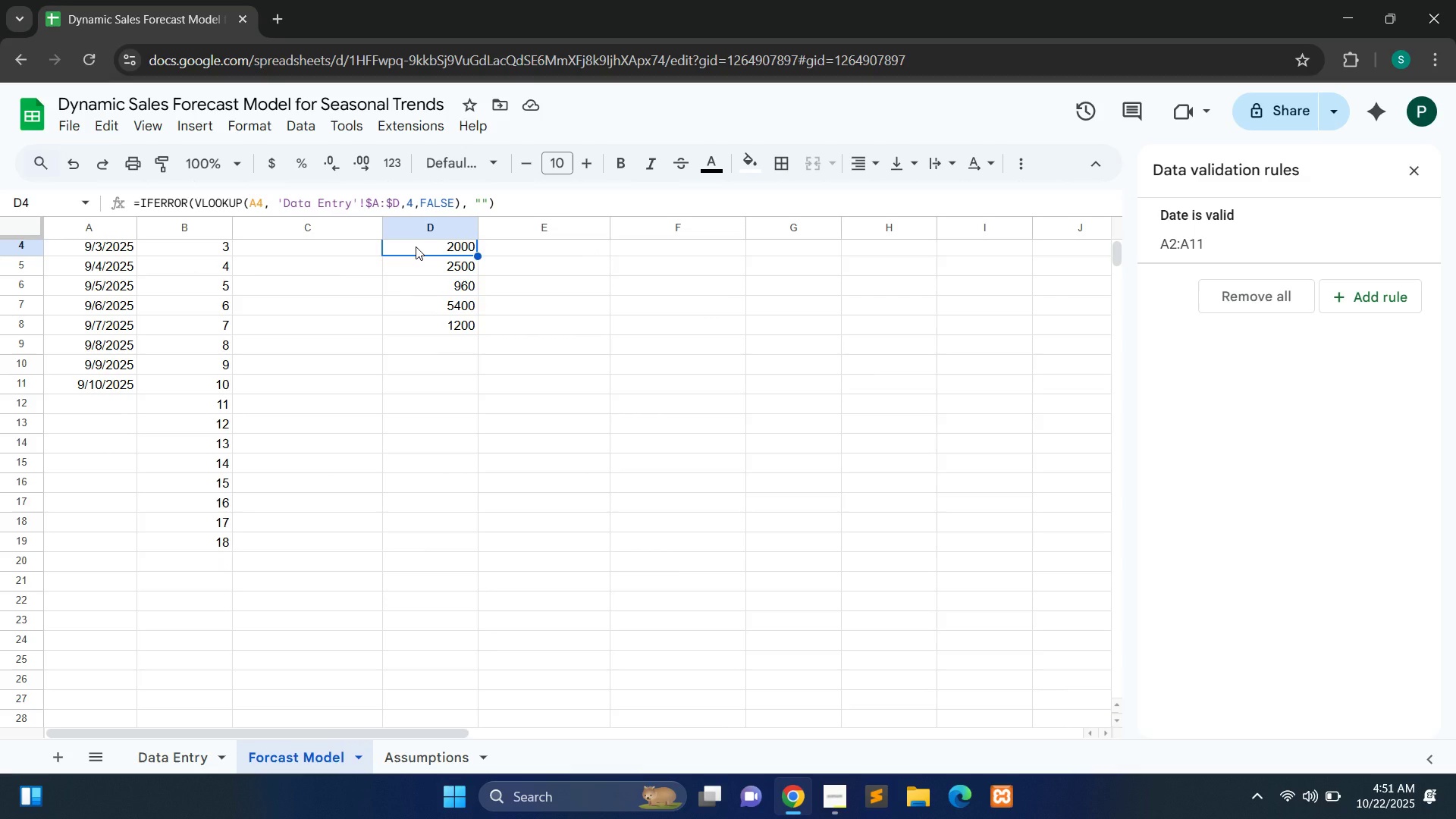 
wait(13.69)
 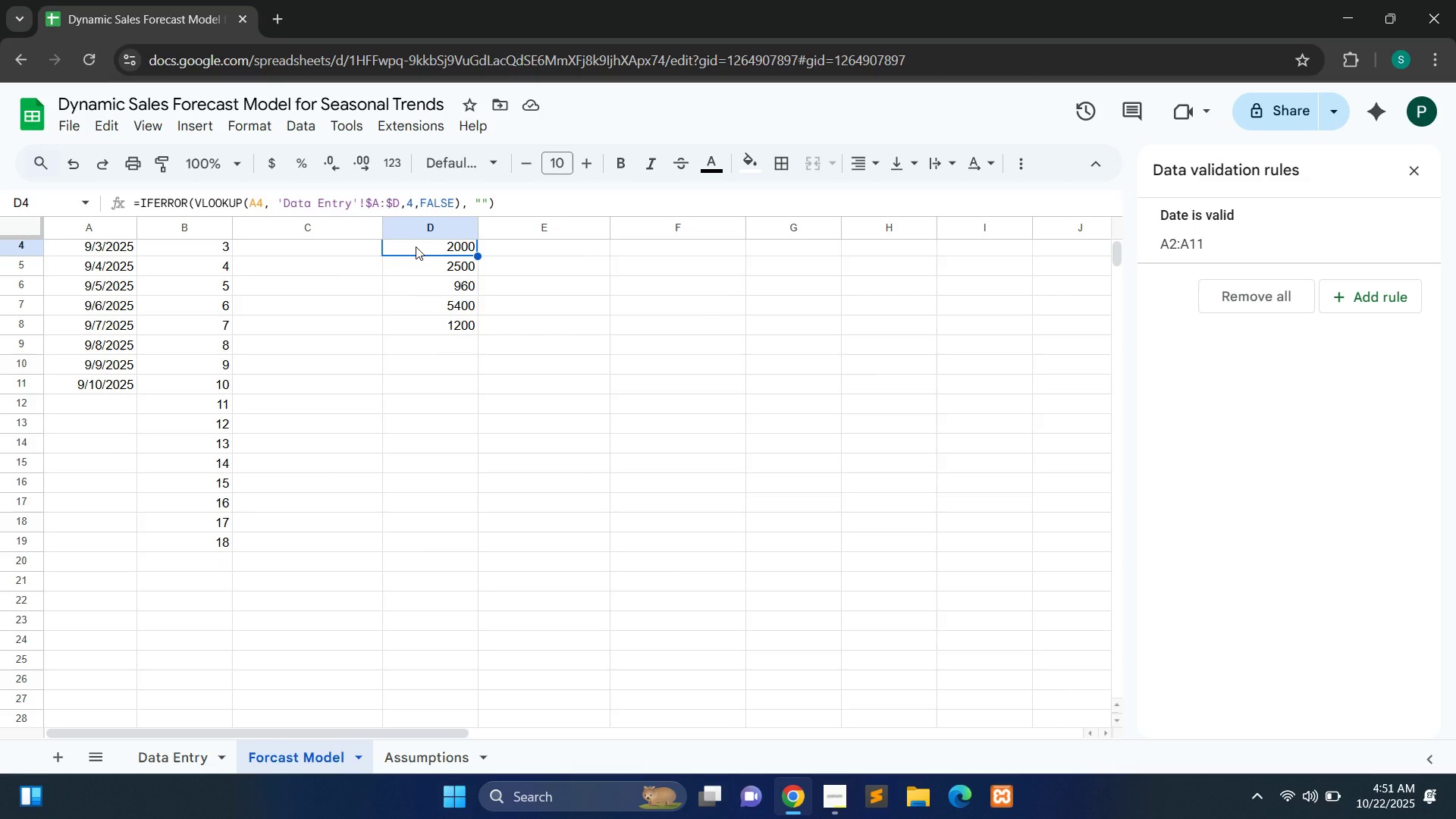 
left_click([513, 250])
 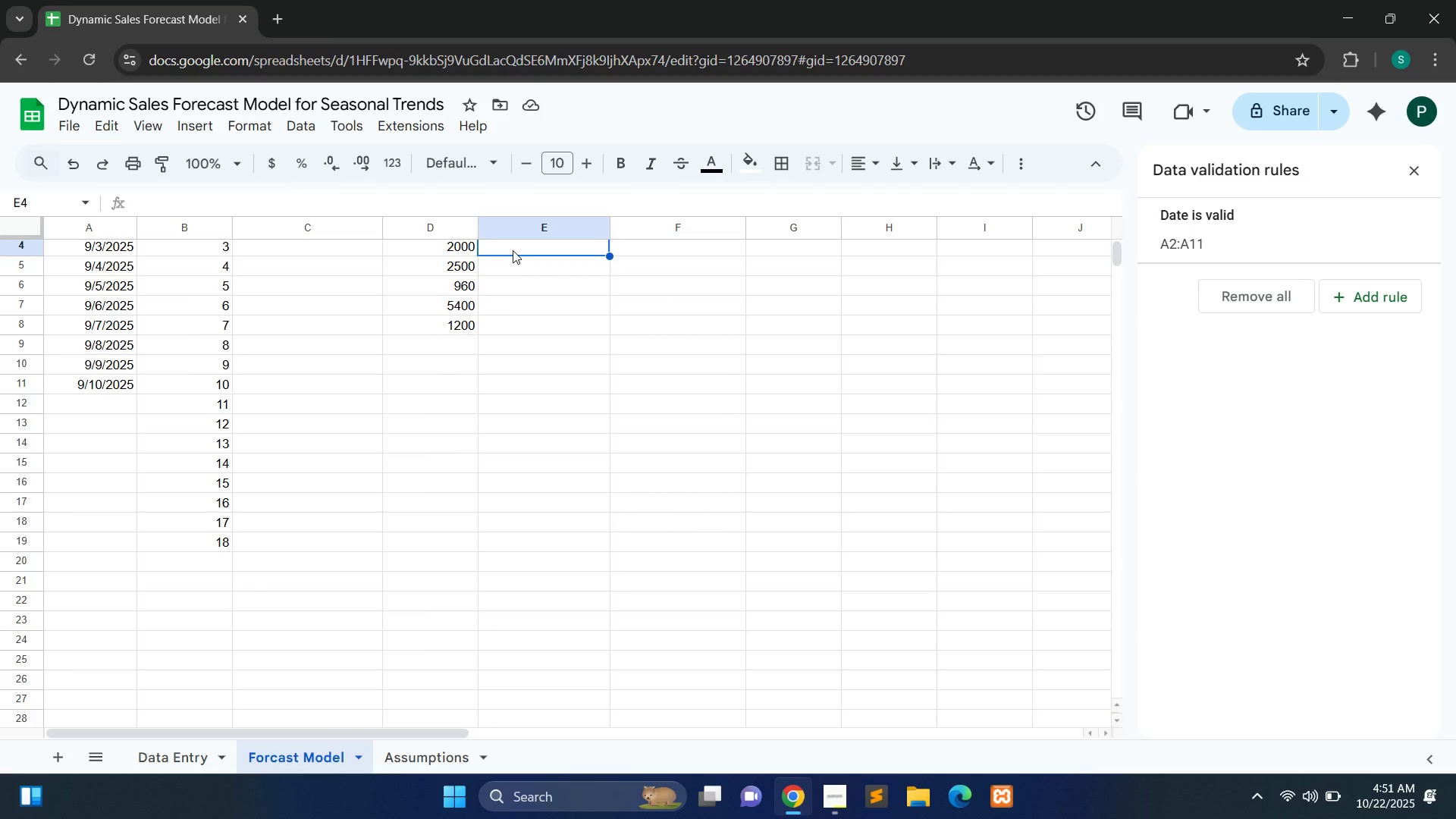 
wait(6.11)
 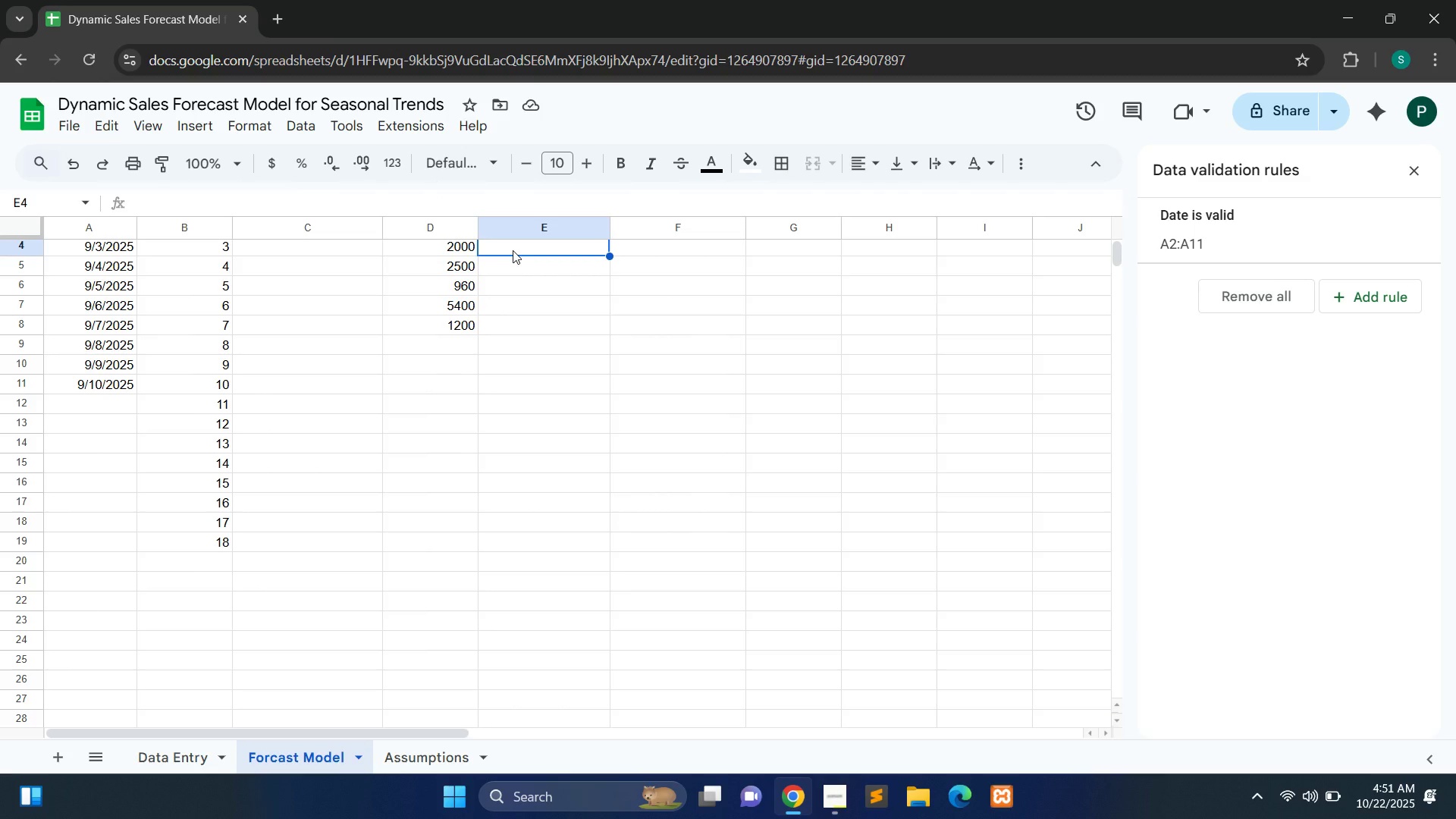 
double_click([513, 250])
 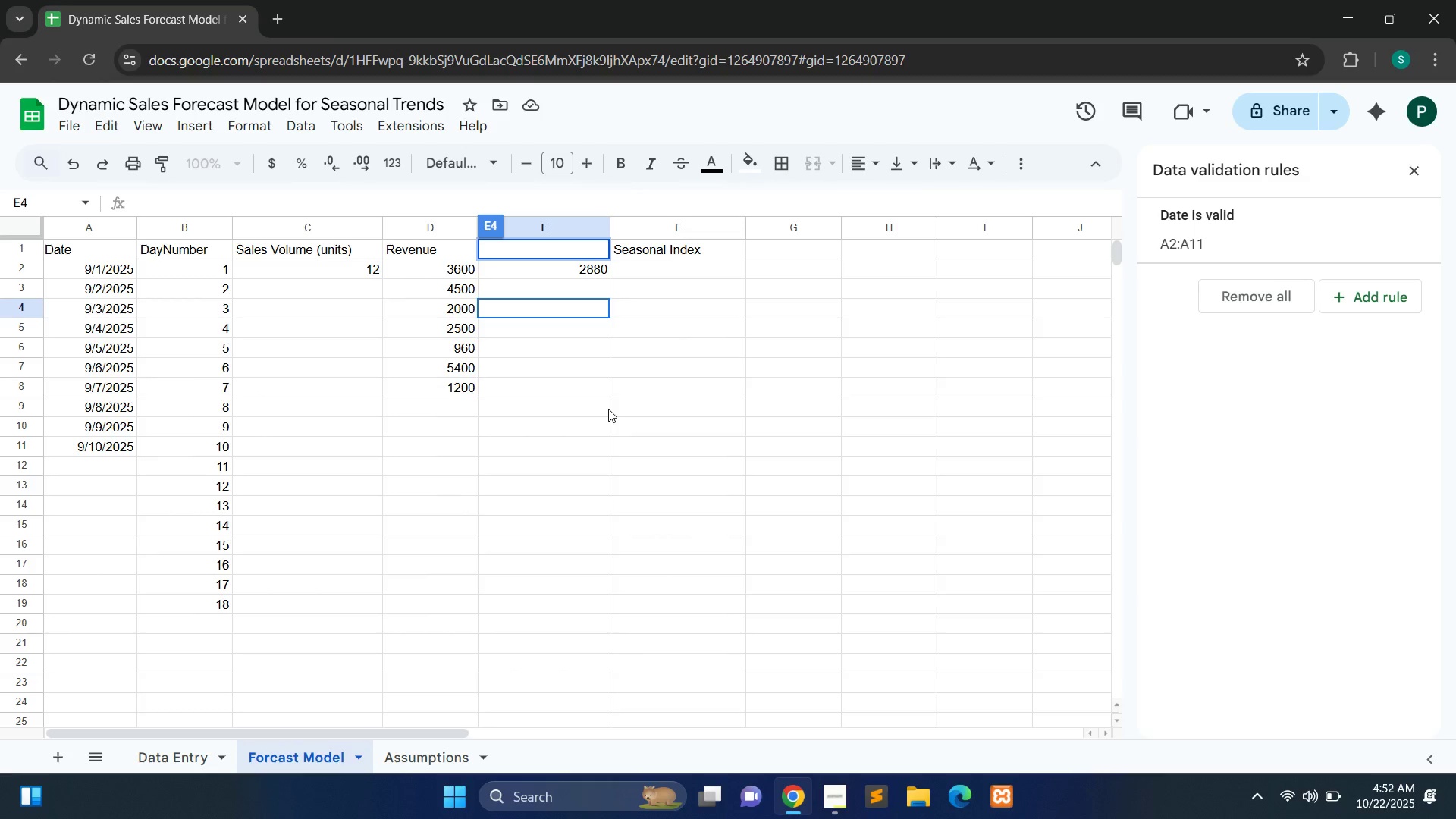 
left_click([663, 406])
 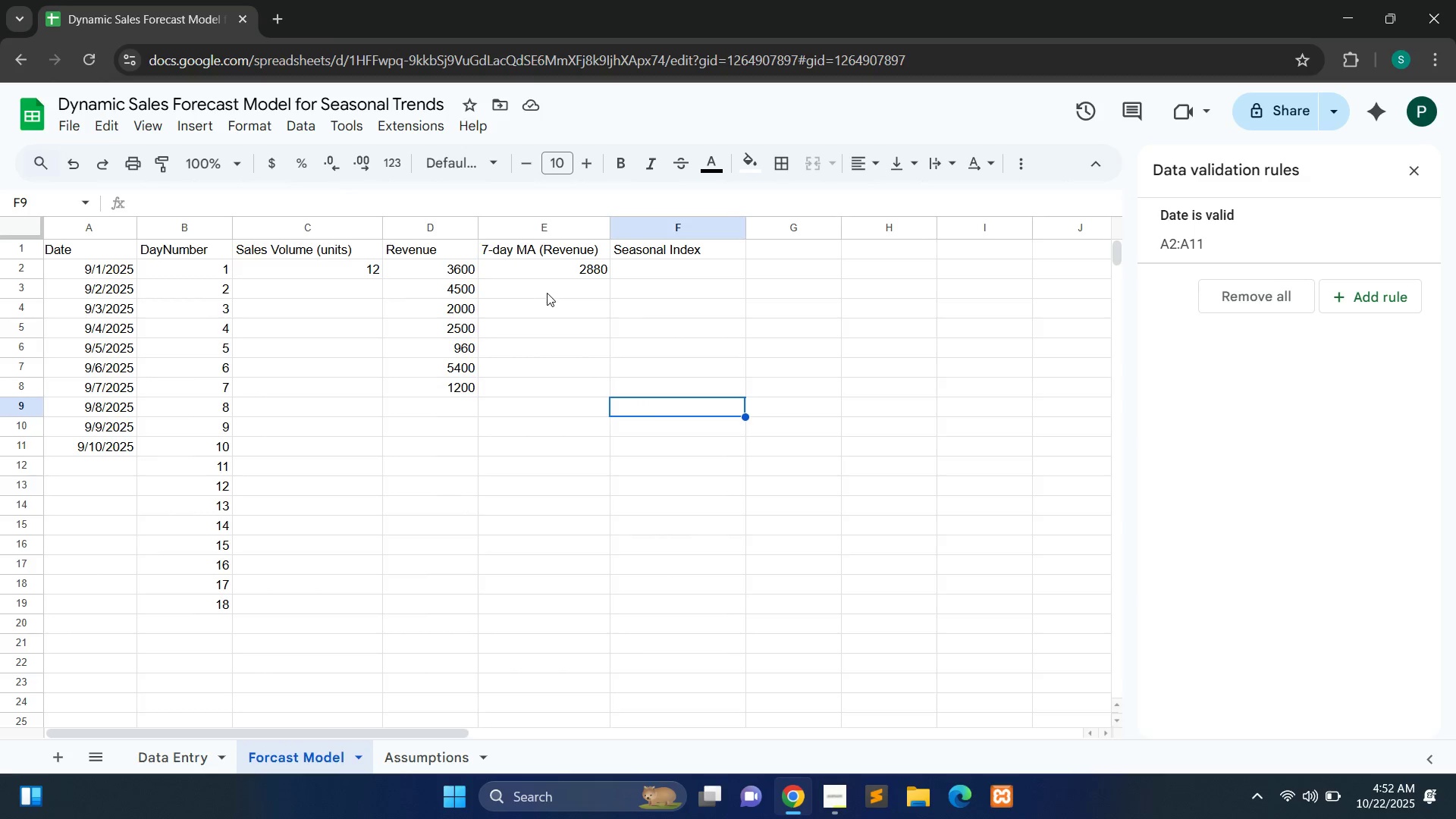 
double_click([547, 293])
 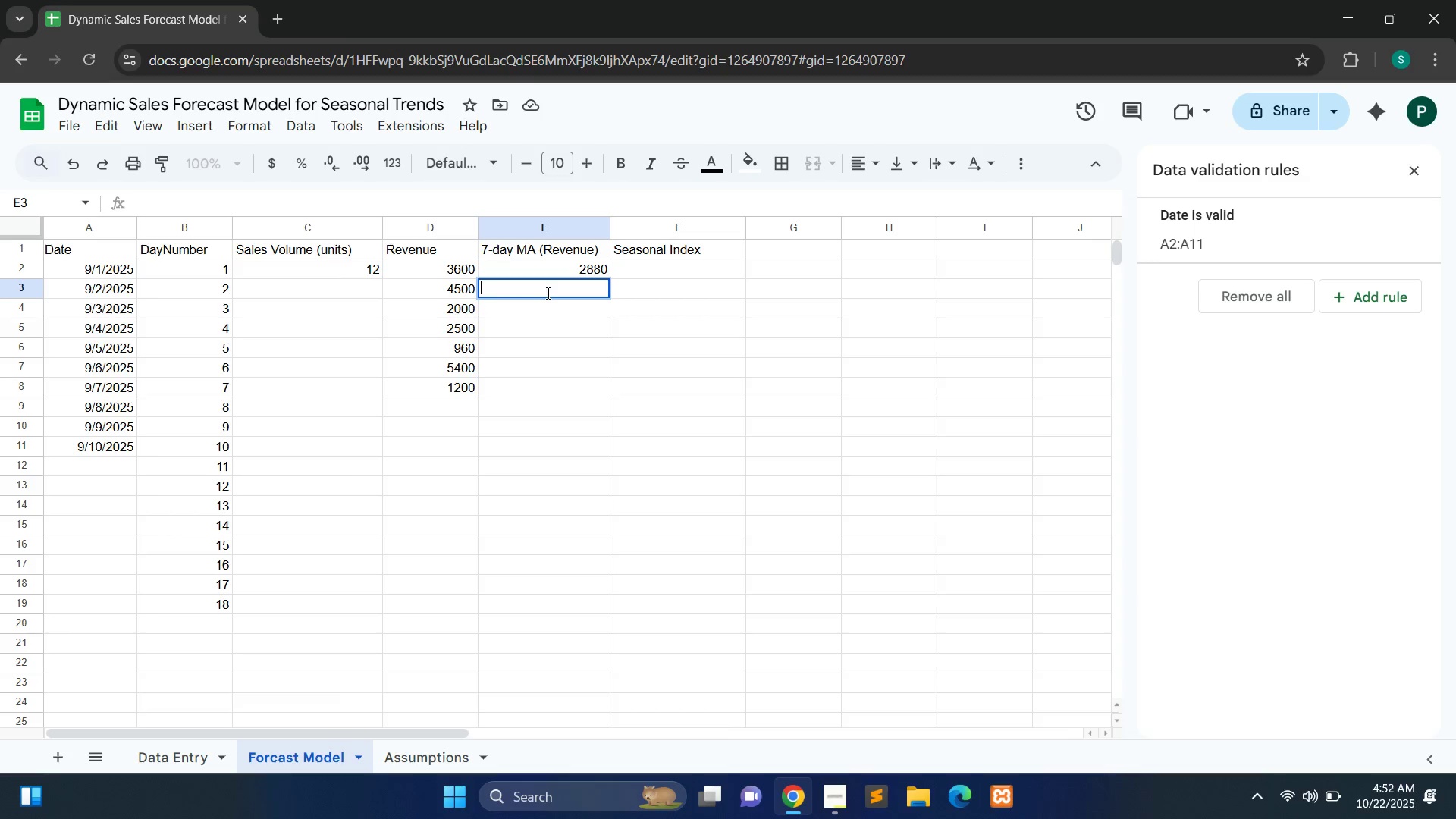 
wait(11.39)
 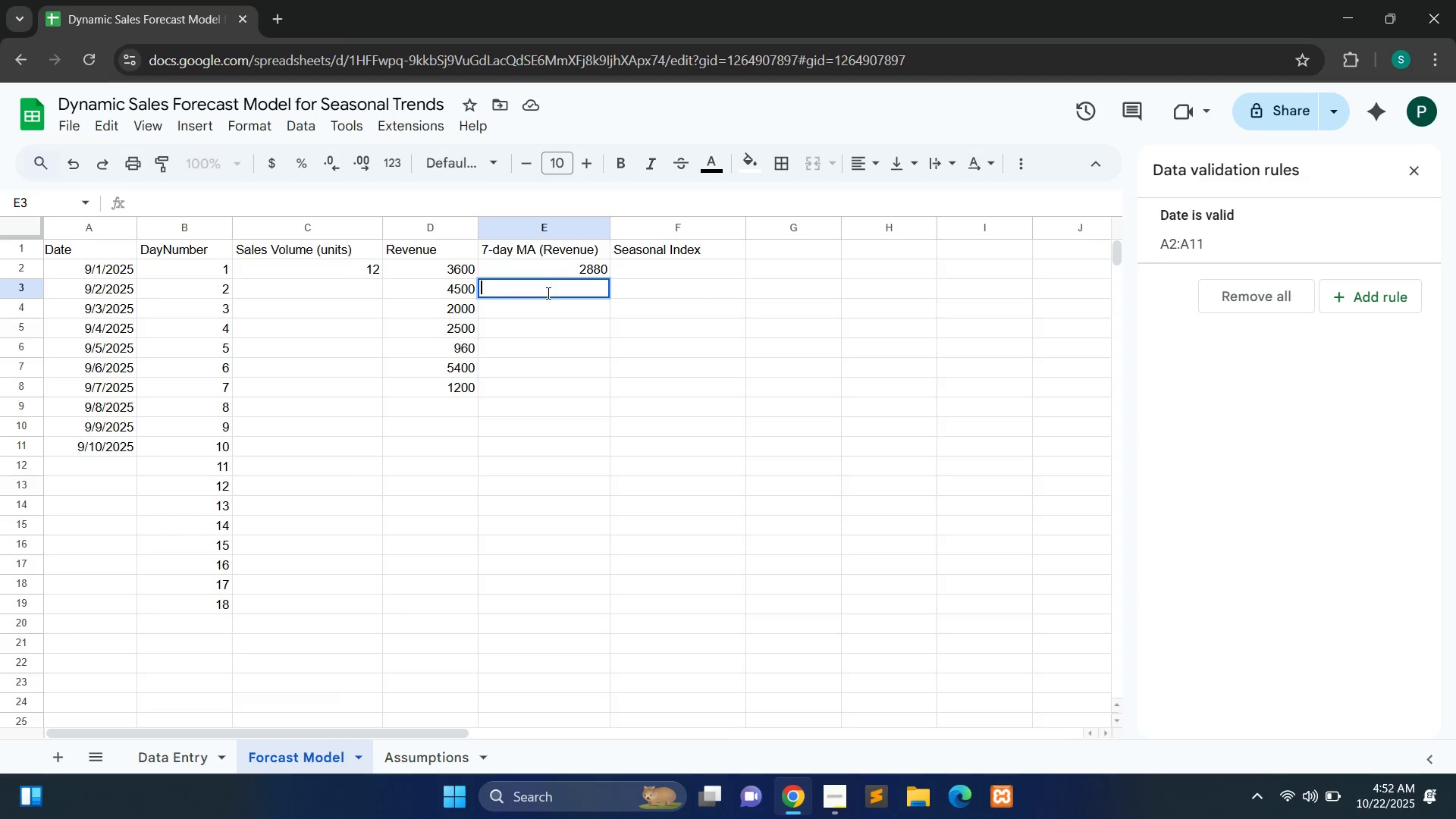 
left_click([193, 748])
 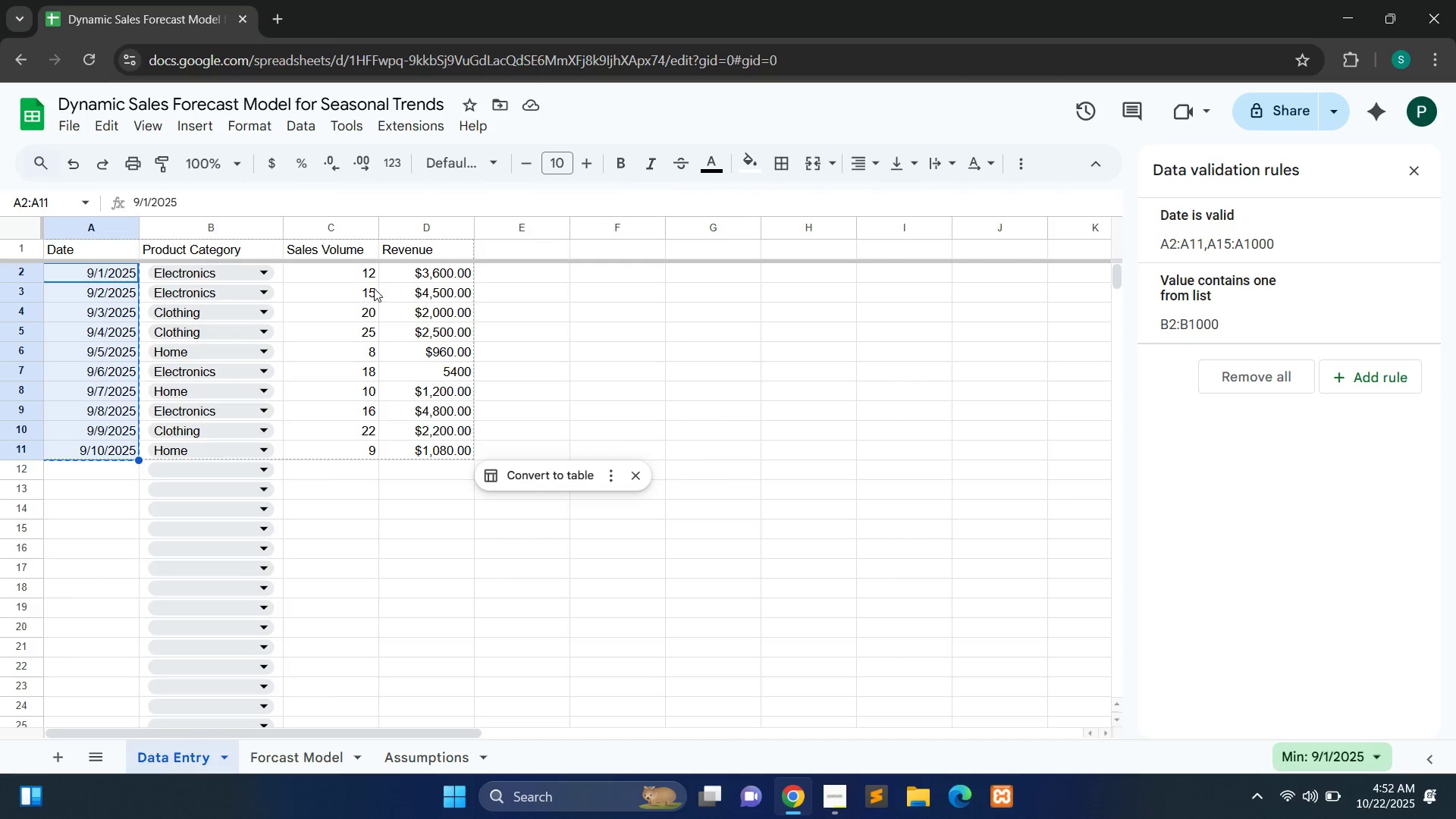 
wait(13.08)
 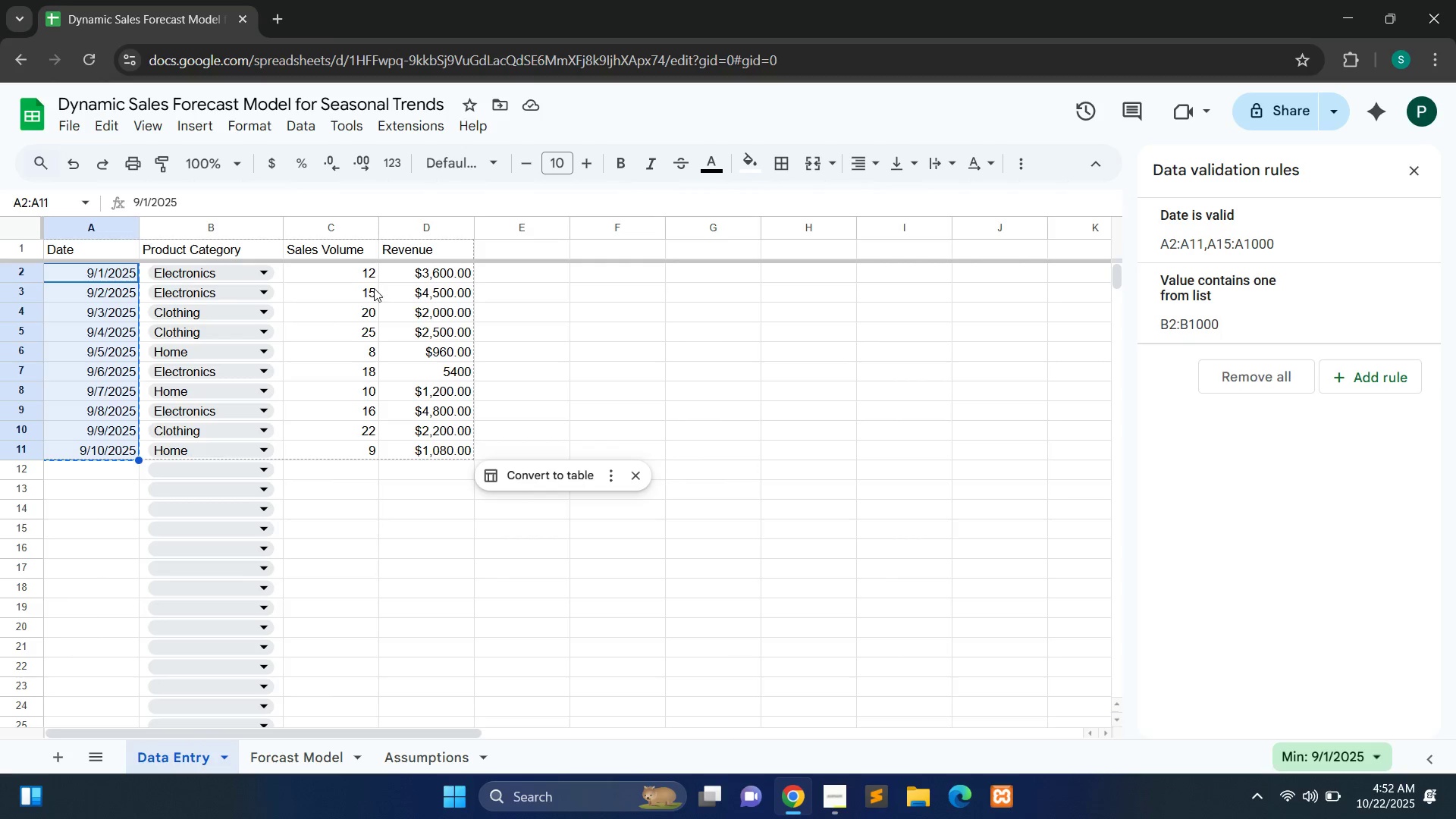 
left_click([322, 767])
 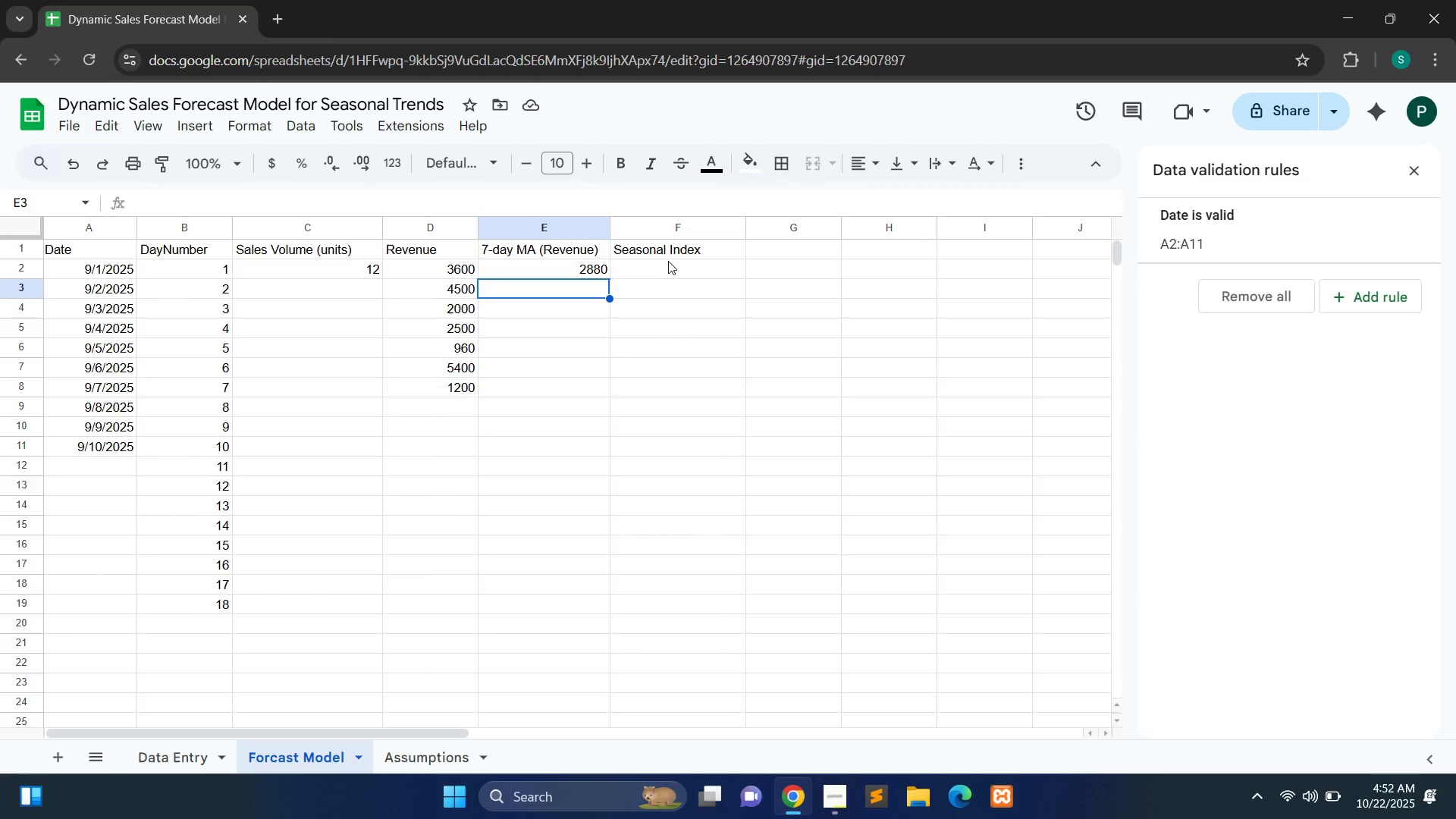 
wait(7.32)
 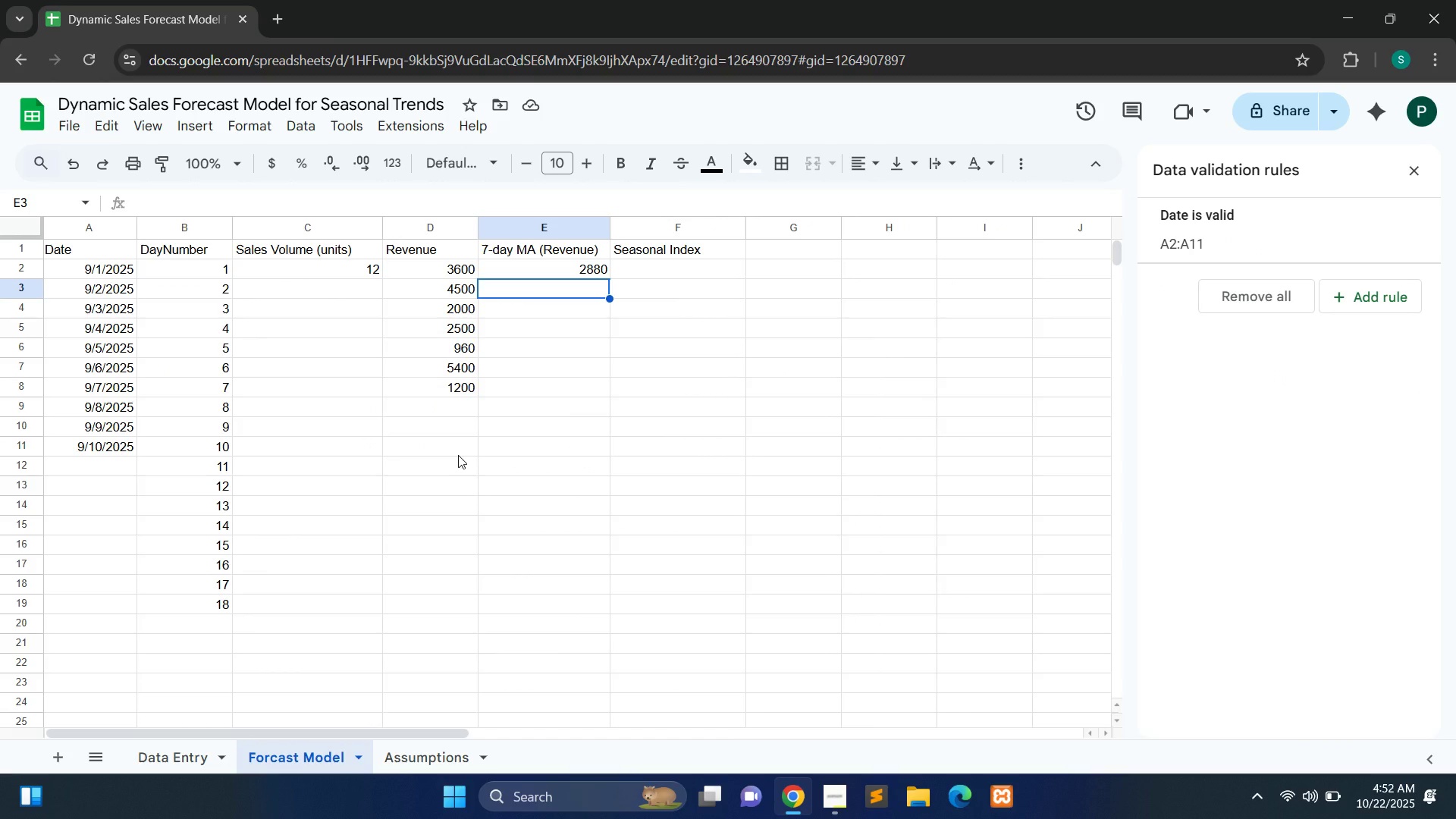 
double_click([668, 261])
 